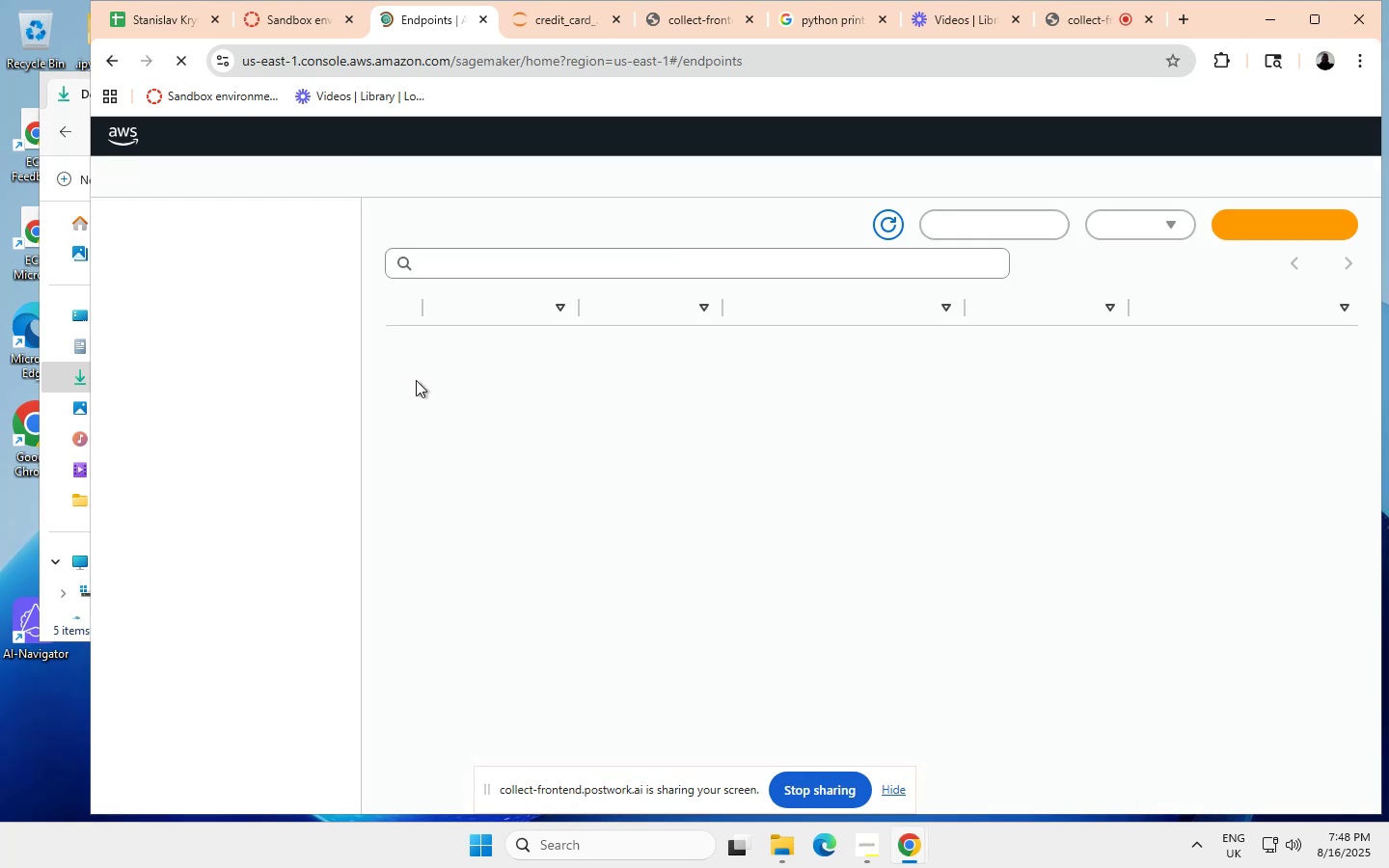 
scroll: coordinate [889, 227], scroll_direction: none, amount: 0.0
 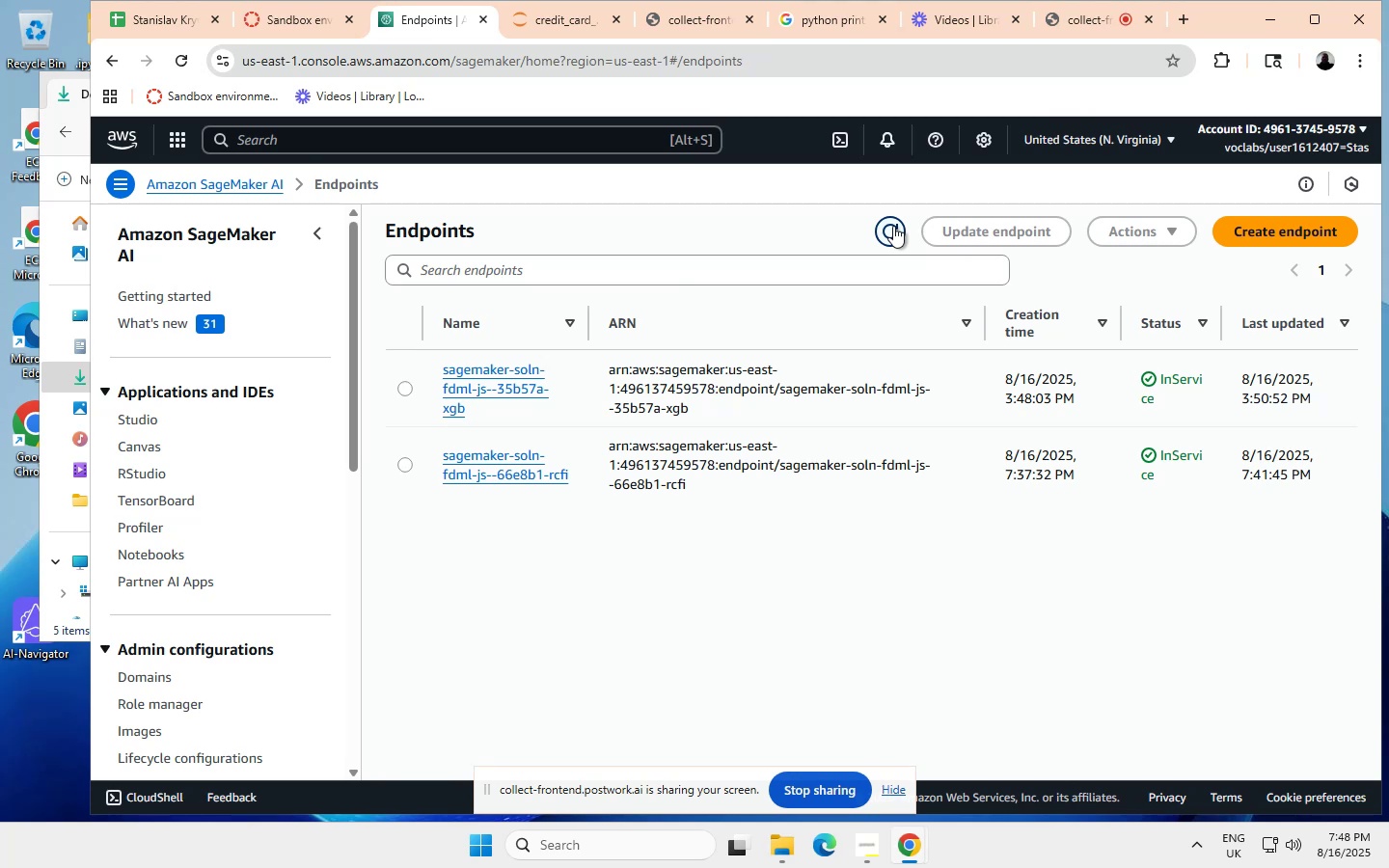 
left_click([893, 226])
 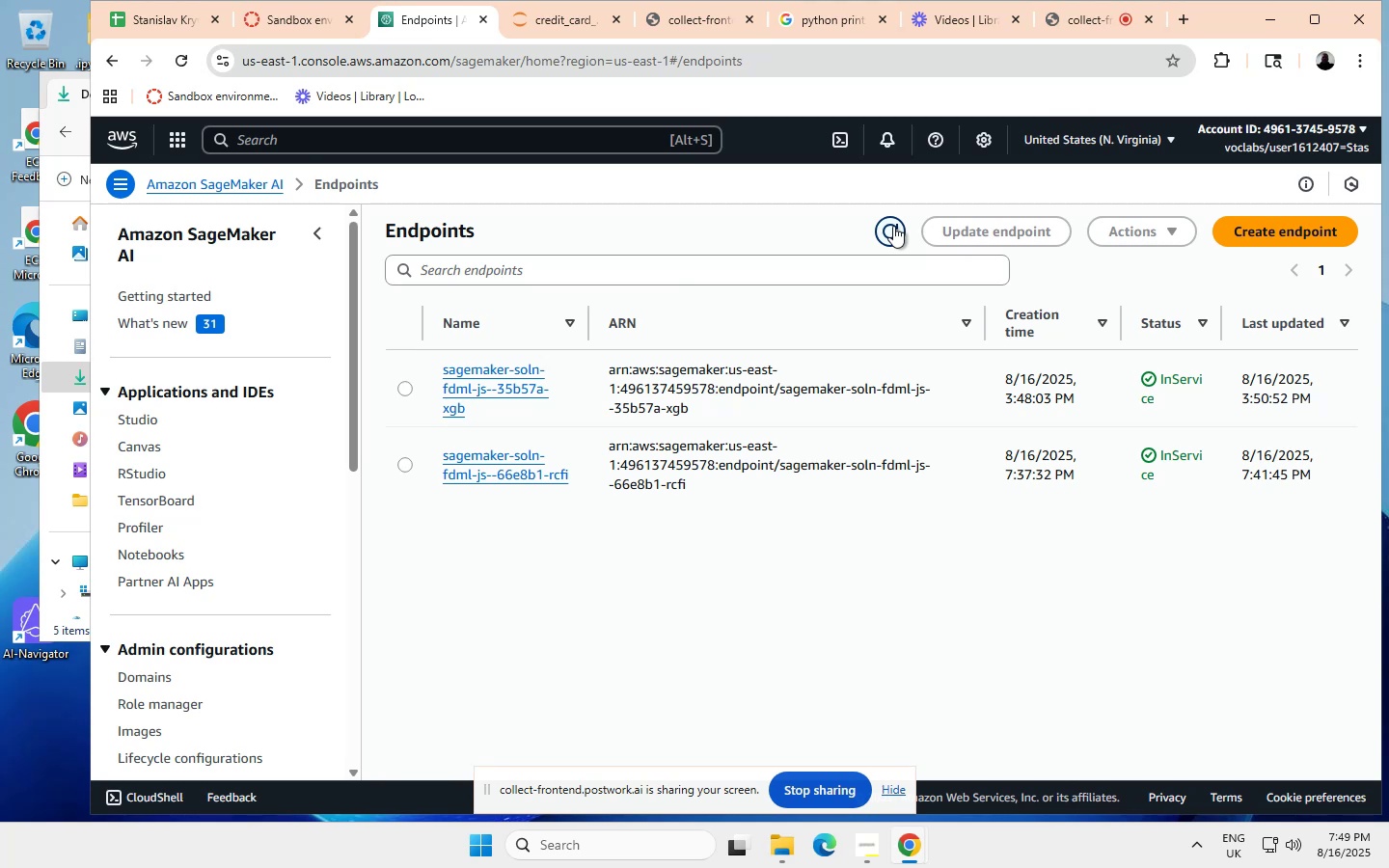 
wait(14.37)
 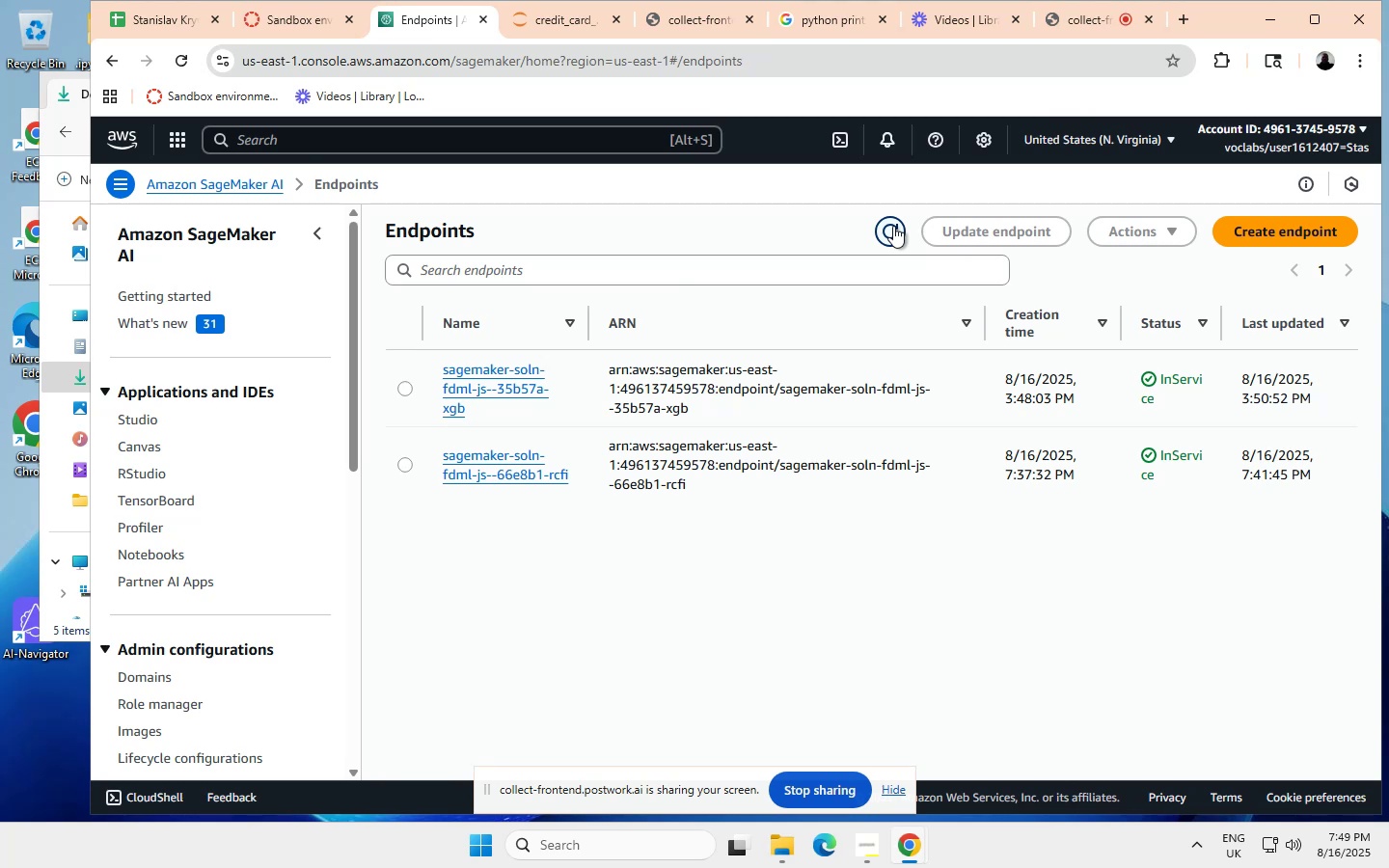 
left_click([888, 229])
 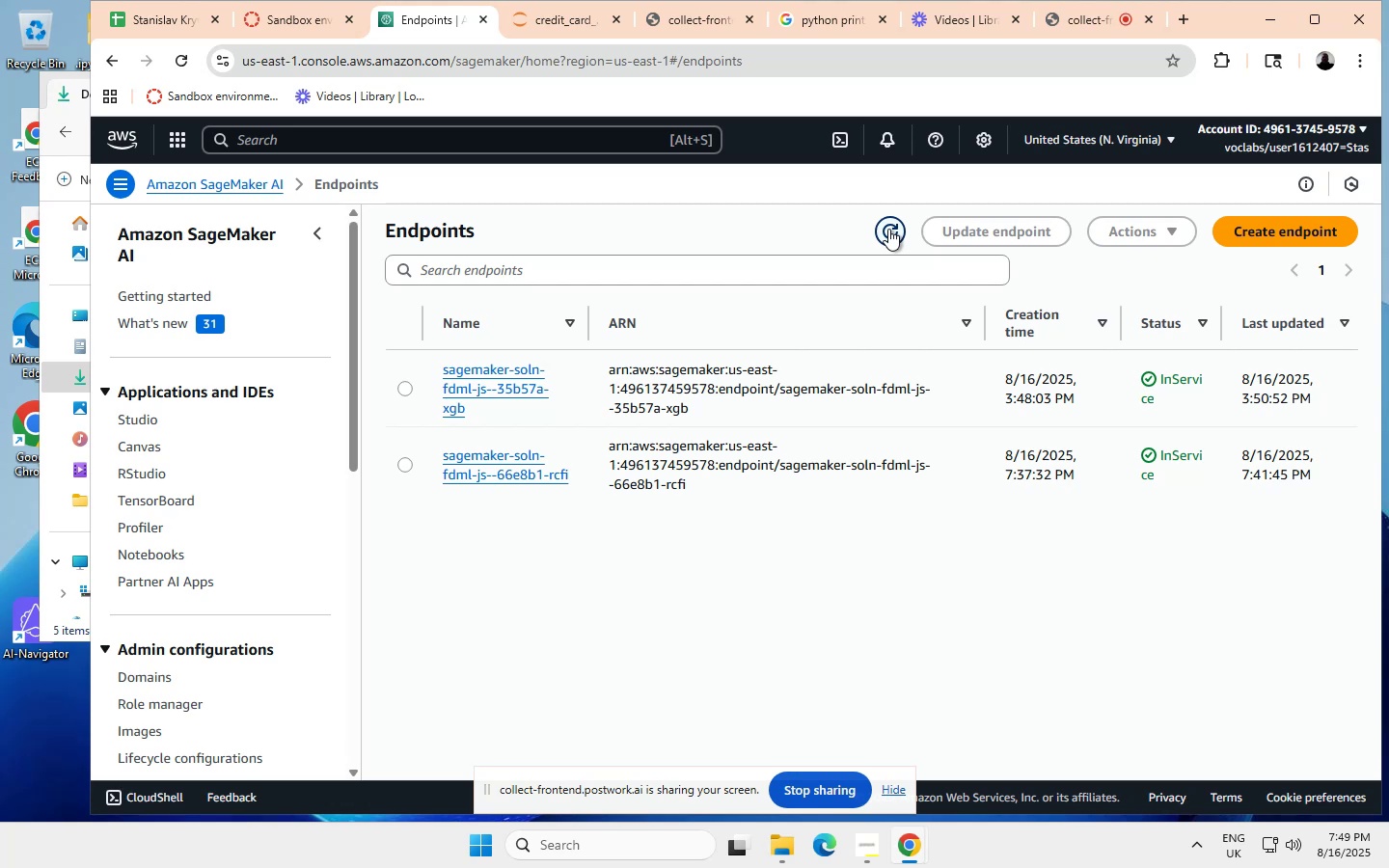 
wait(21.12)
 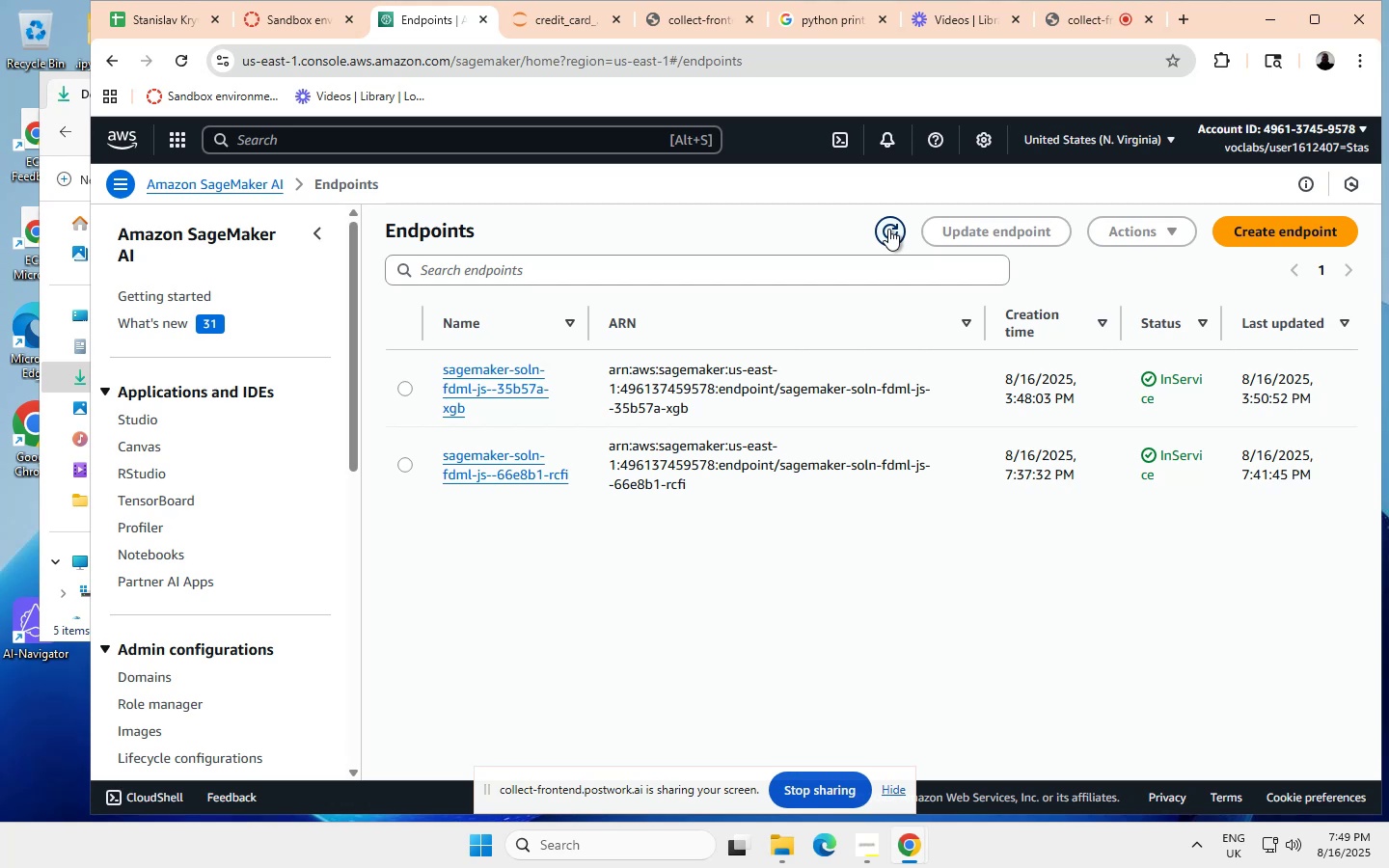 
left_click([550, 22])
 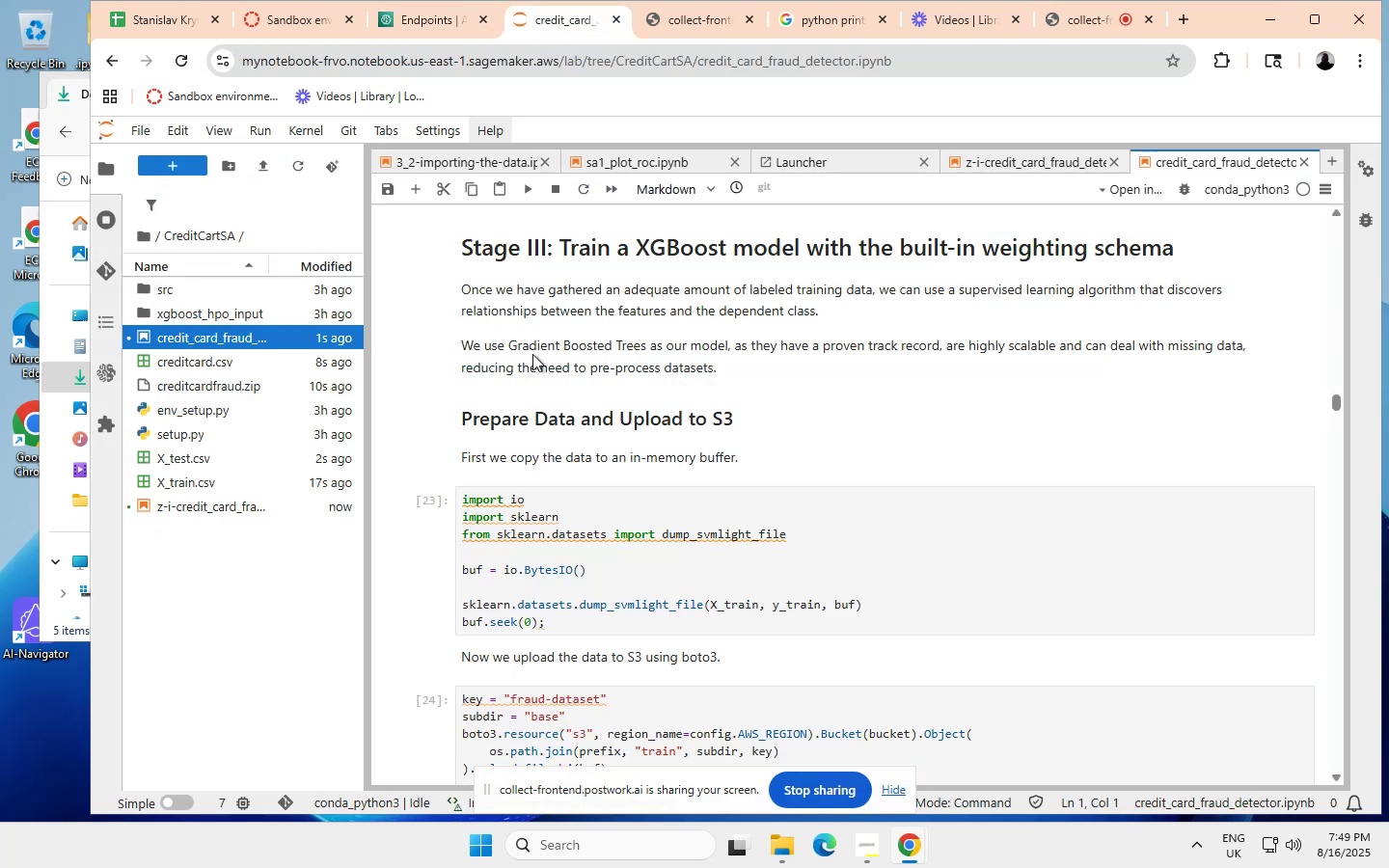 
wait(16.58)
 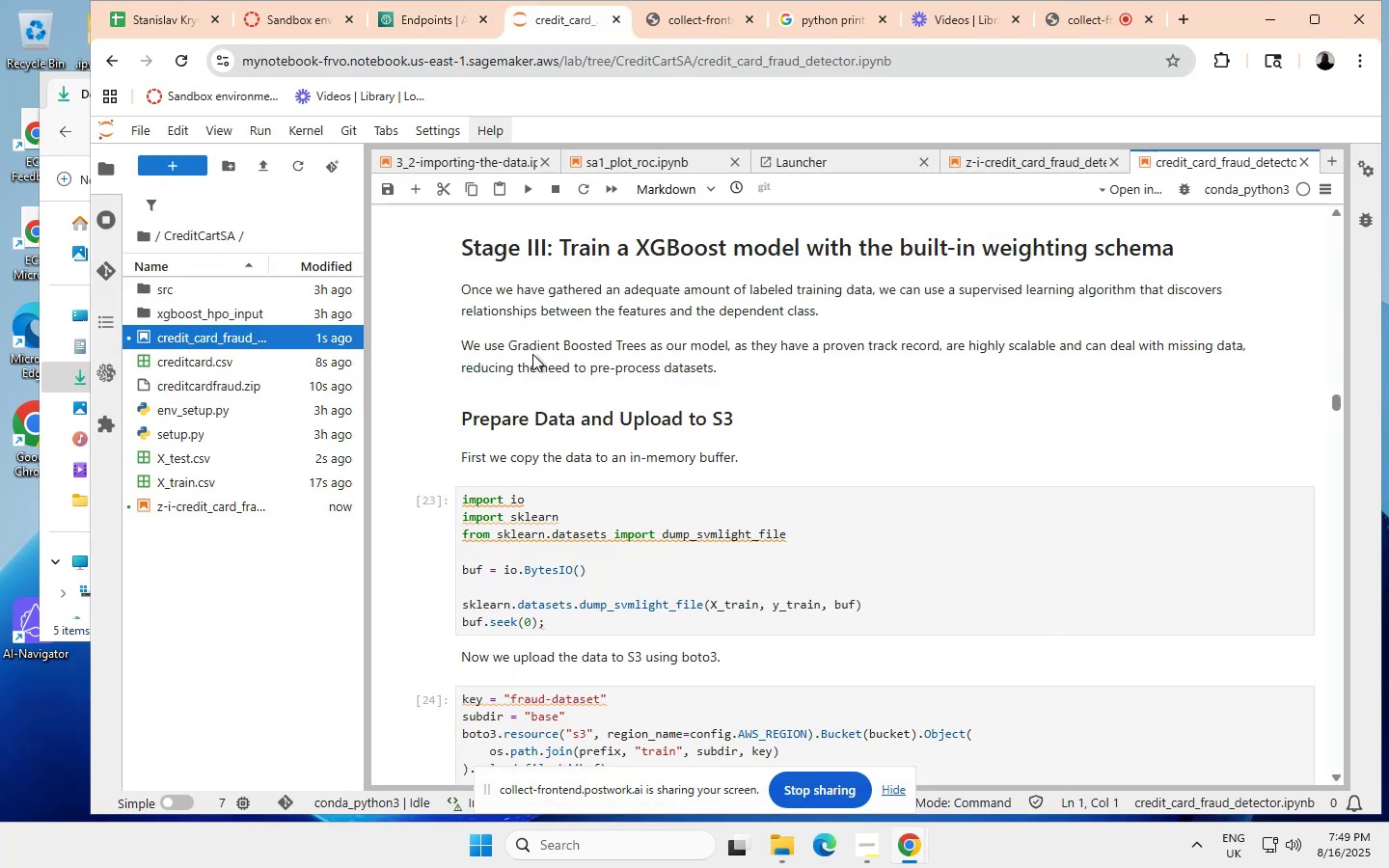 
scroll: coordinate [142, 234], scroll_direction: none, amount: 0.0
 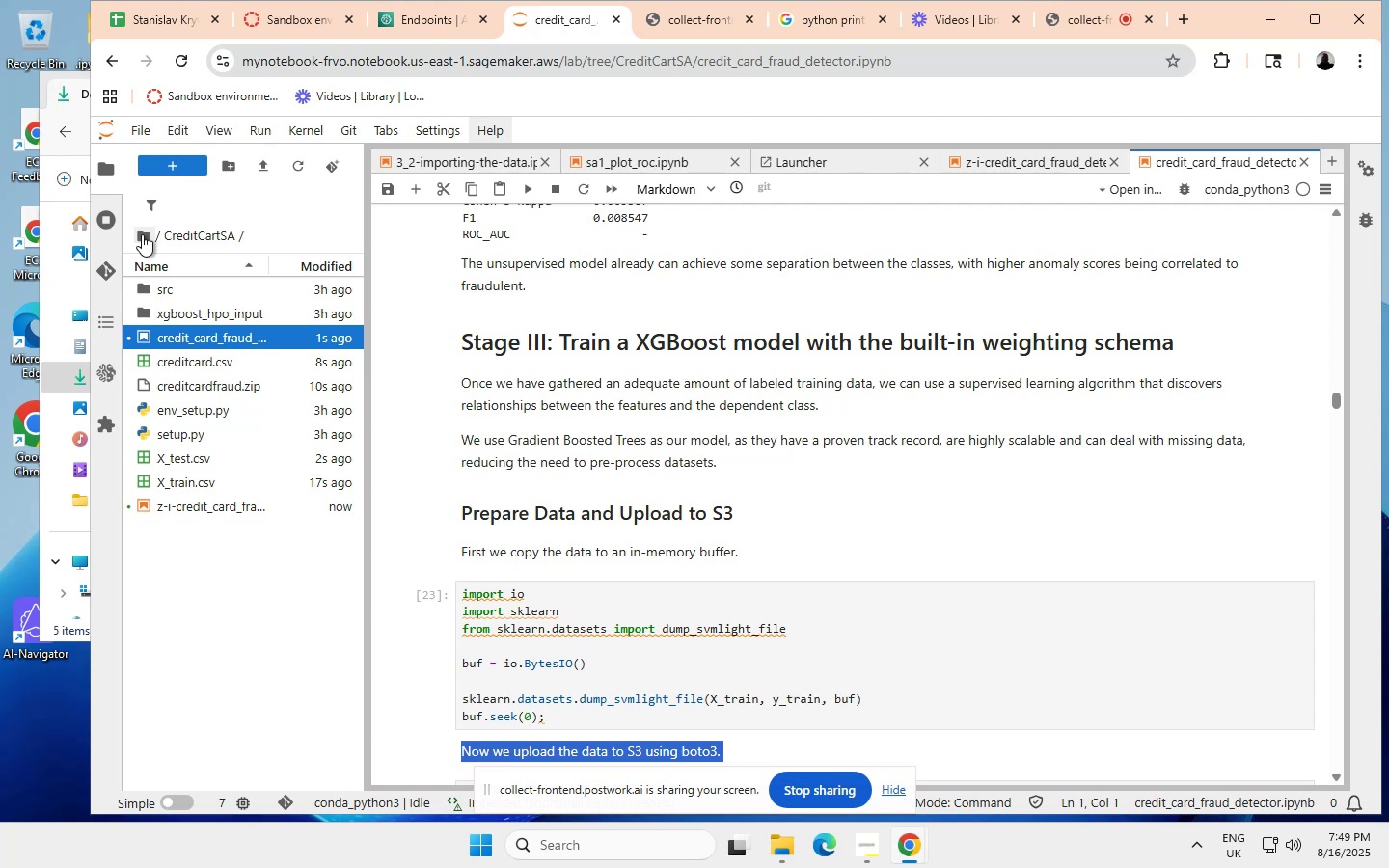 
left_click([142, 234])
 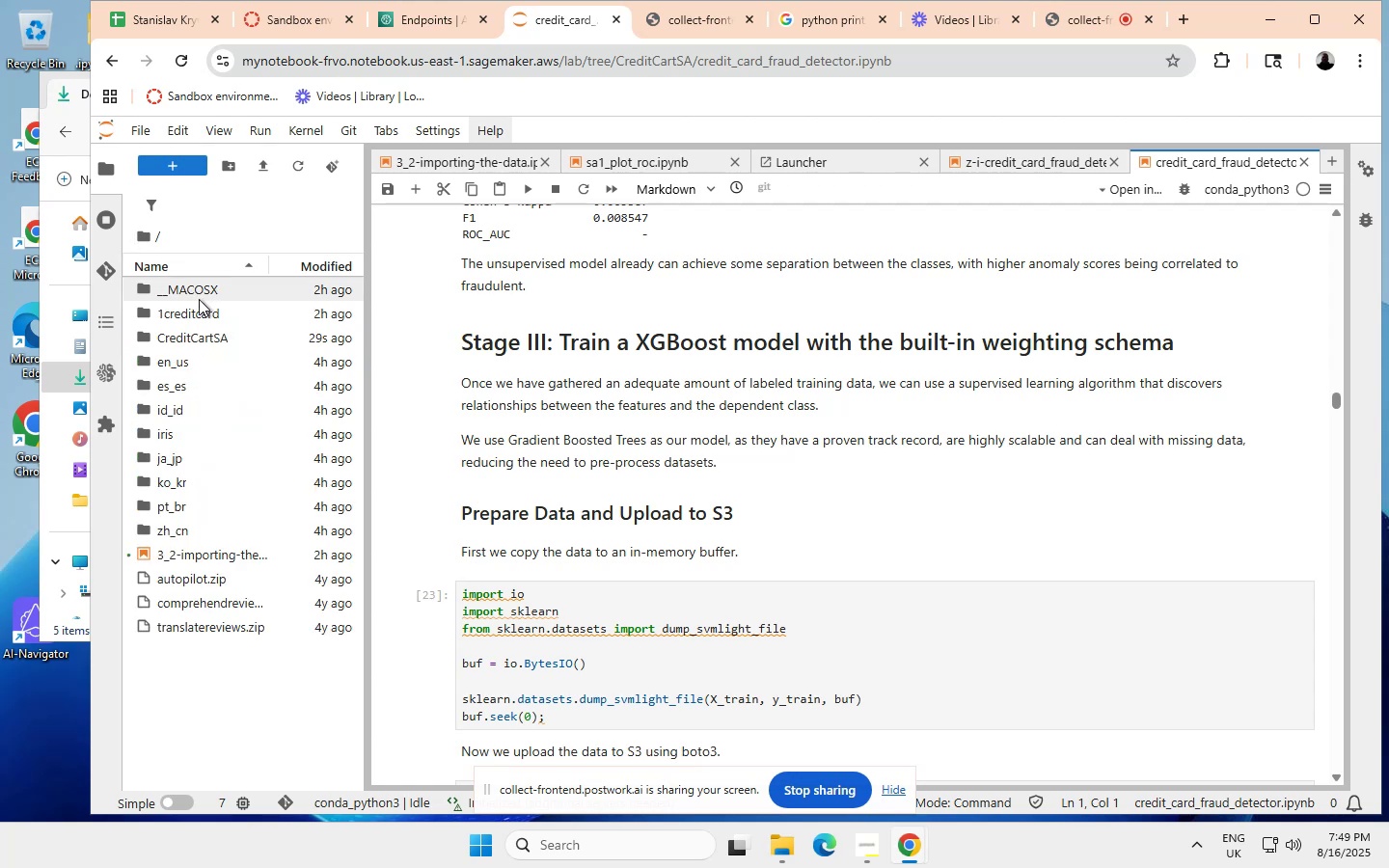 
wait(10.78)
 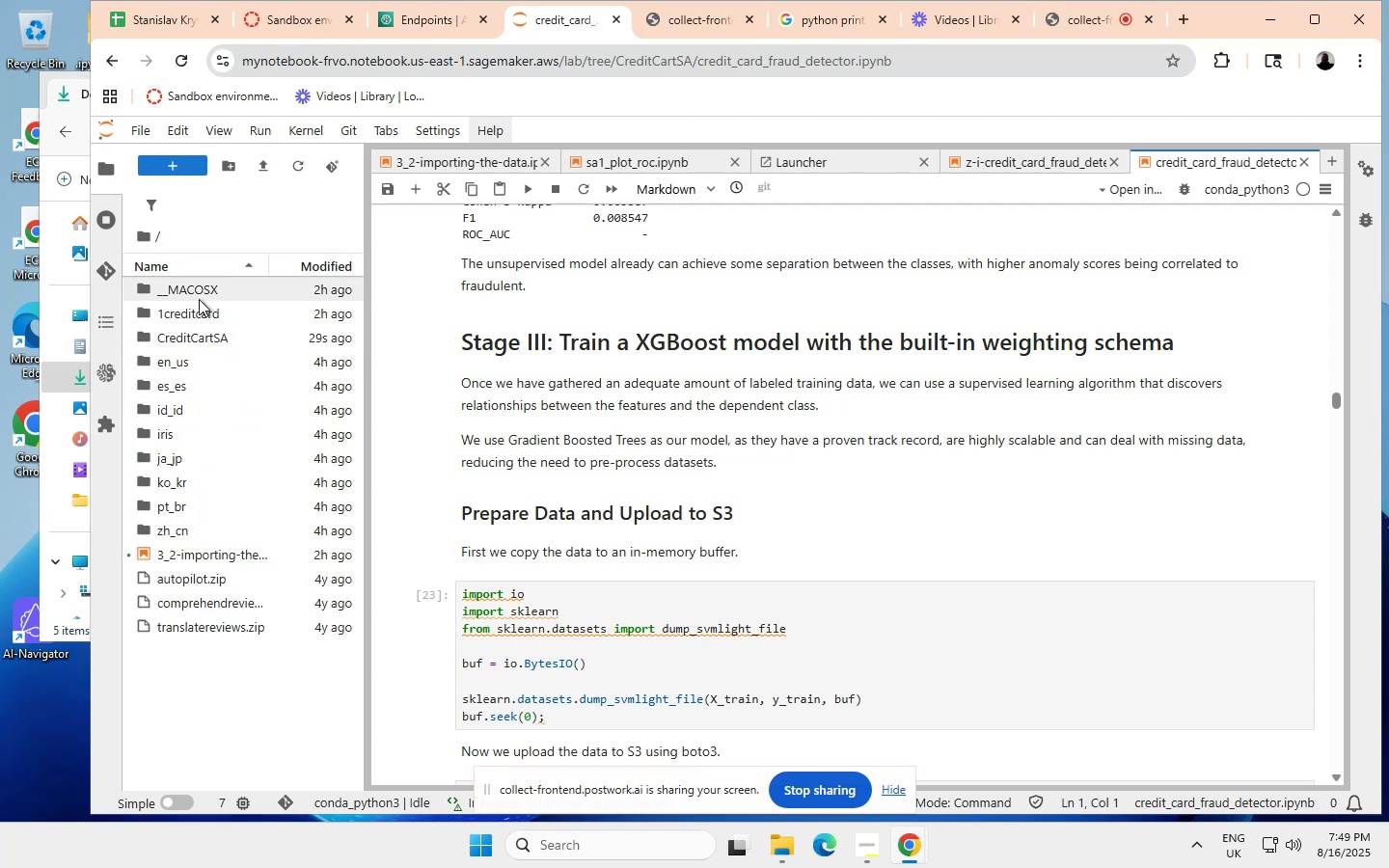 
double_click([190, 312])
 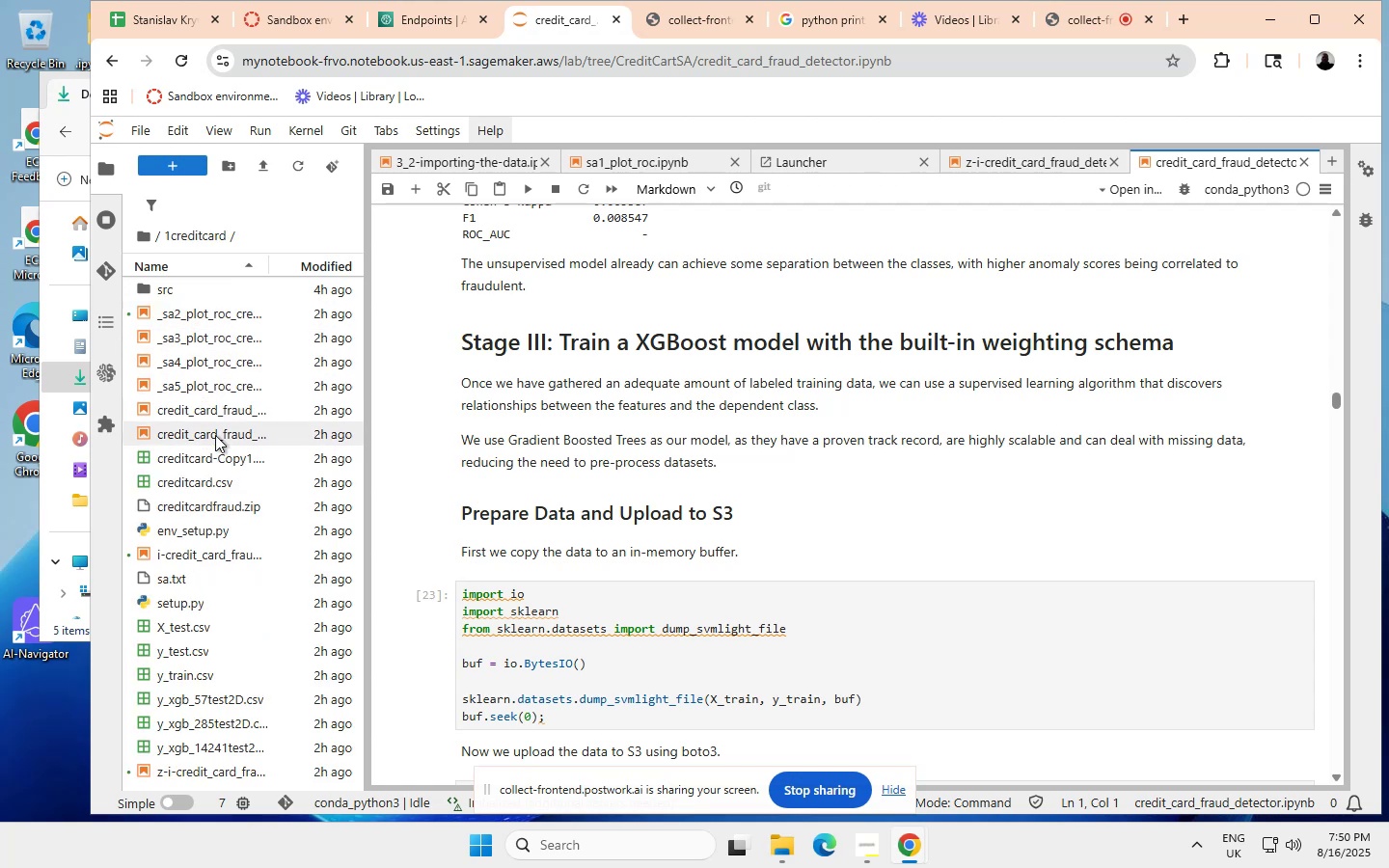 
scroll: coordinate [222, 469], scroll_direction: down, amount: 4.0
 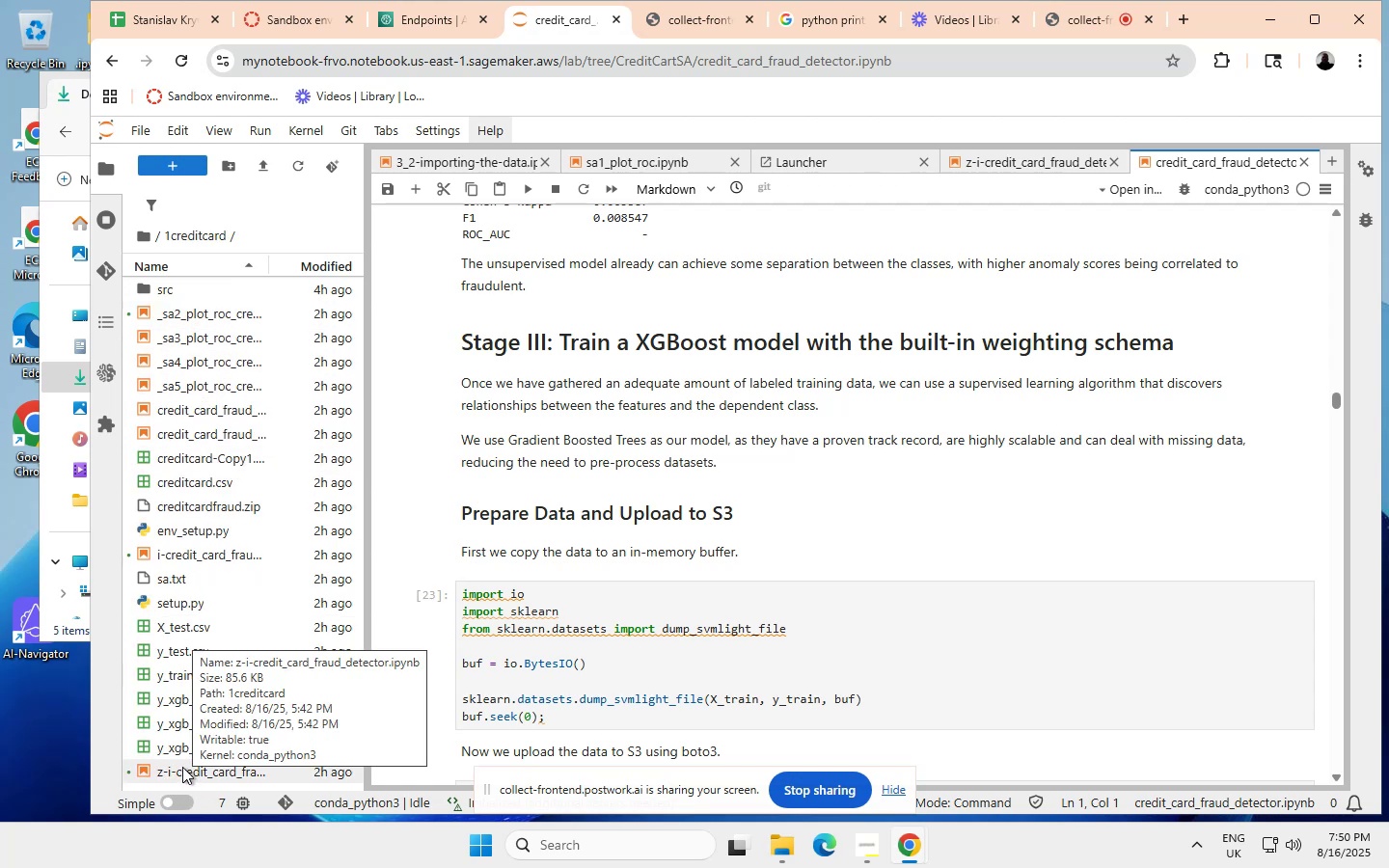 
double_click([182, 767])
 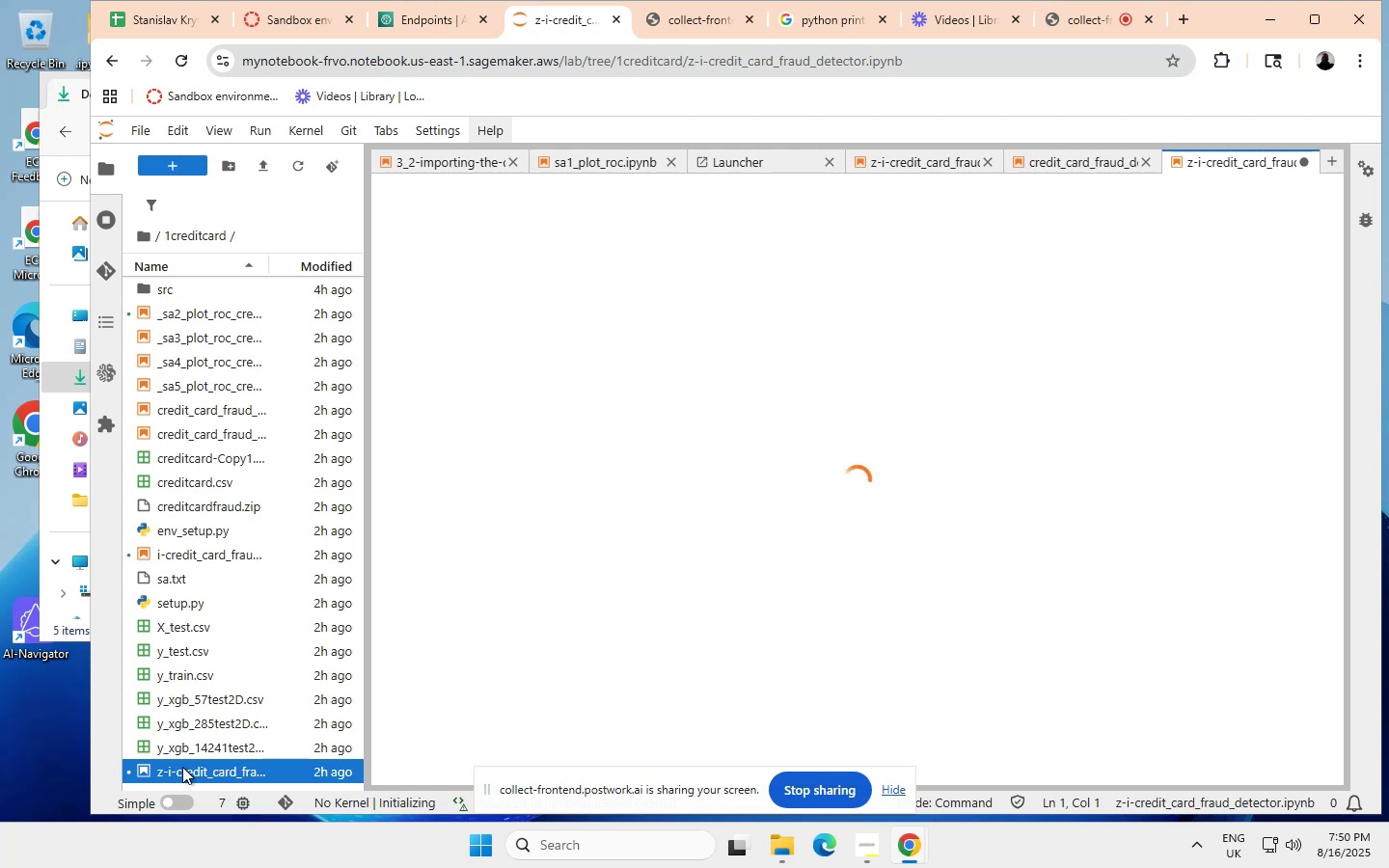 
wait(21.92)
 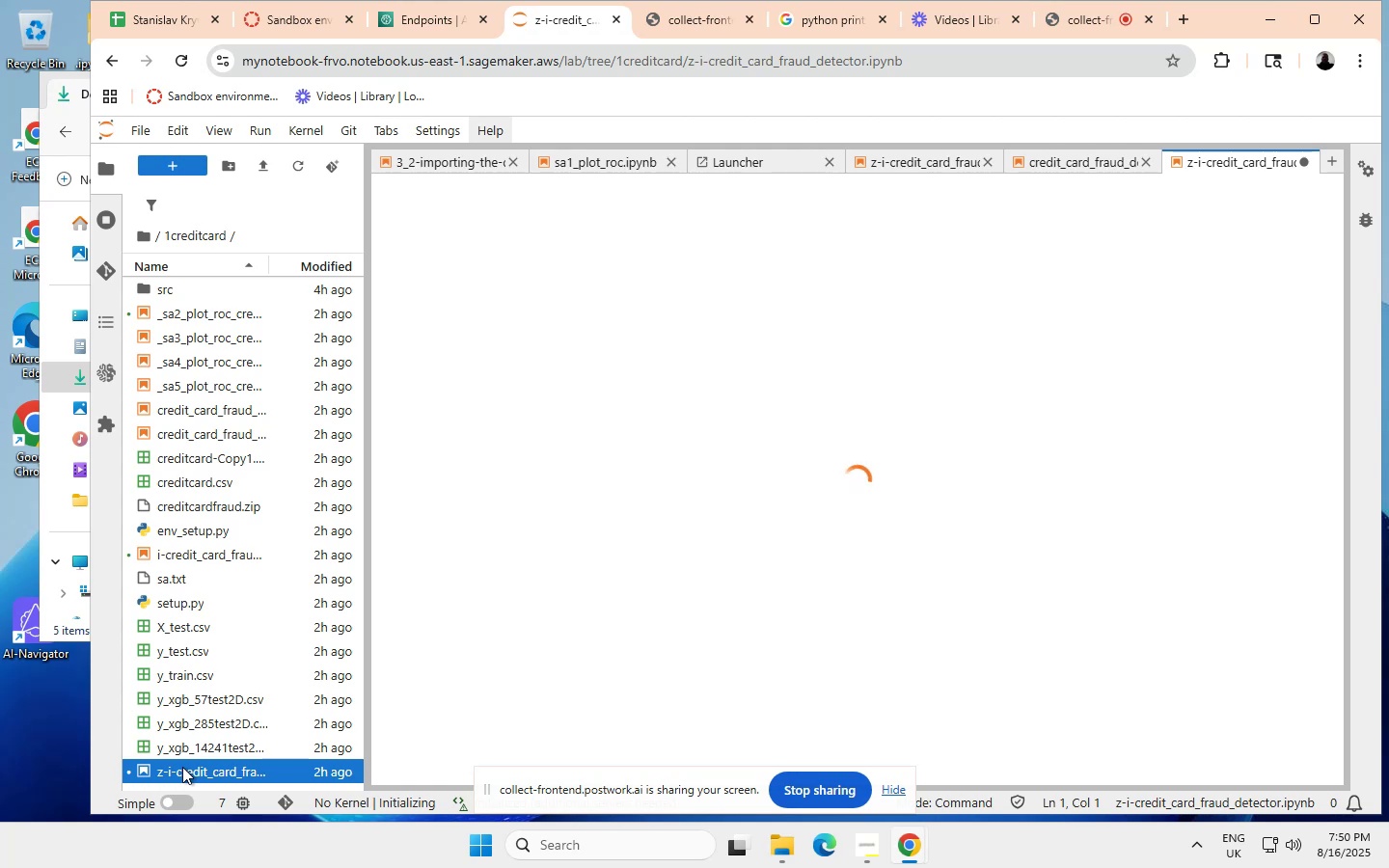 
scroll: coordinate [529, 595], scroll_direction: down, amount: 5.0
 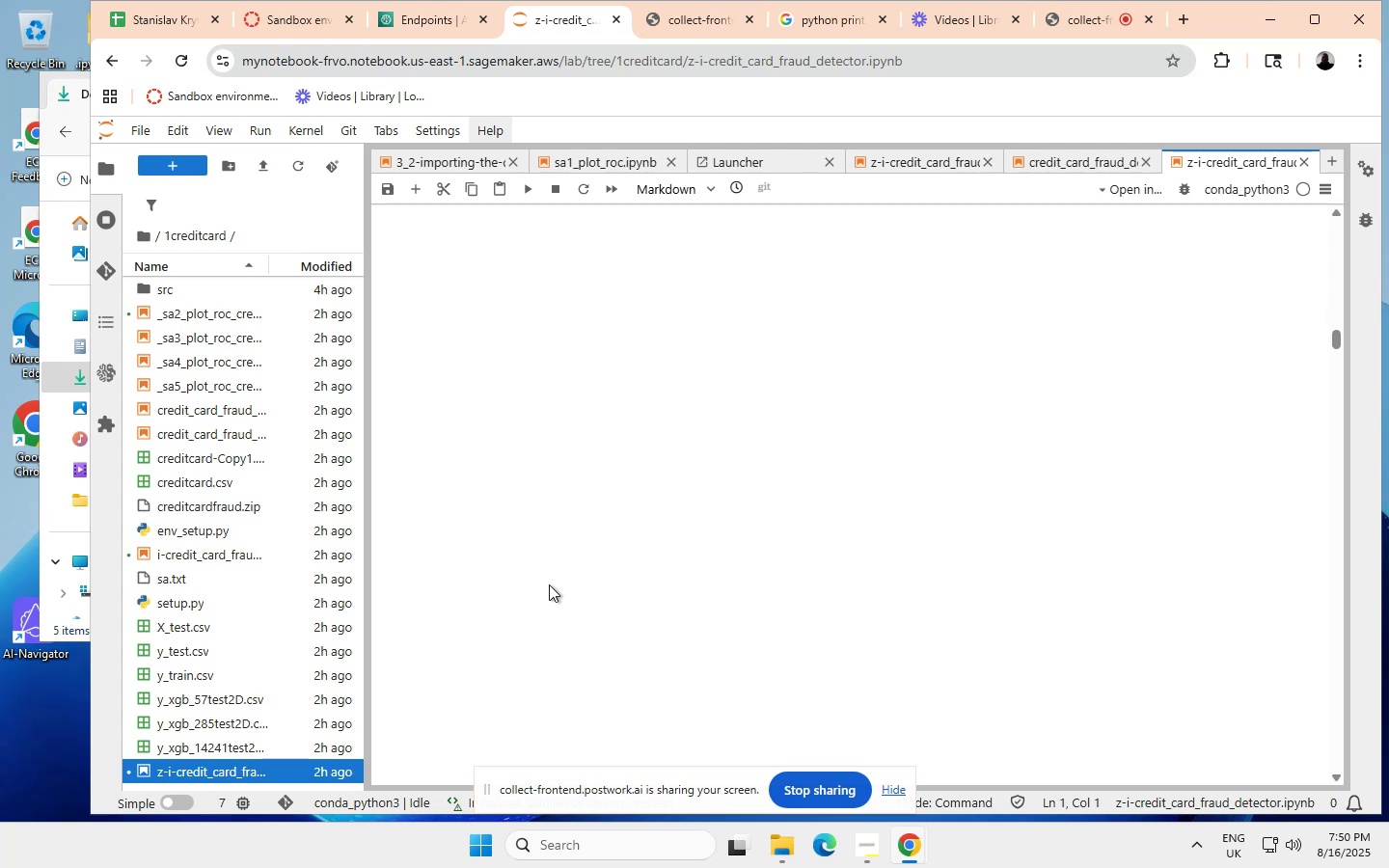 
wait(6.71)
 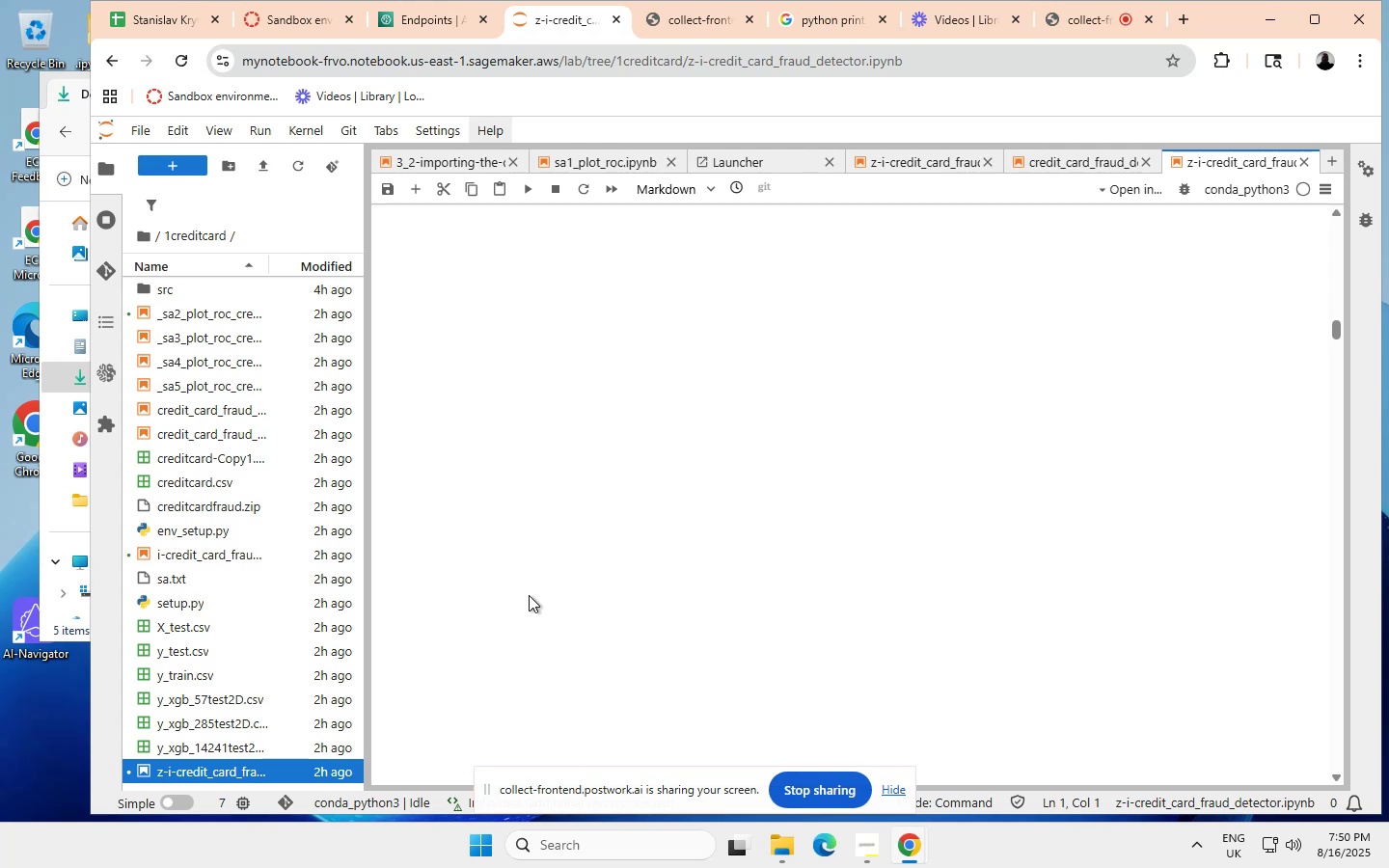 
scroll: coordinate [562, 572], scroll_direction: down, amount: 5.0
 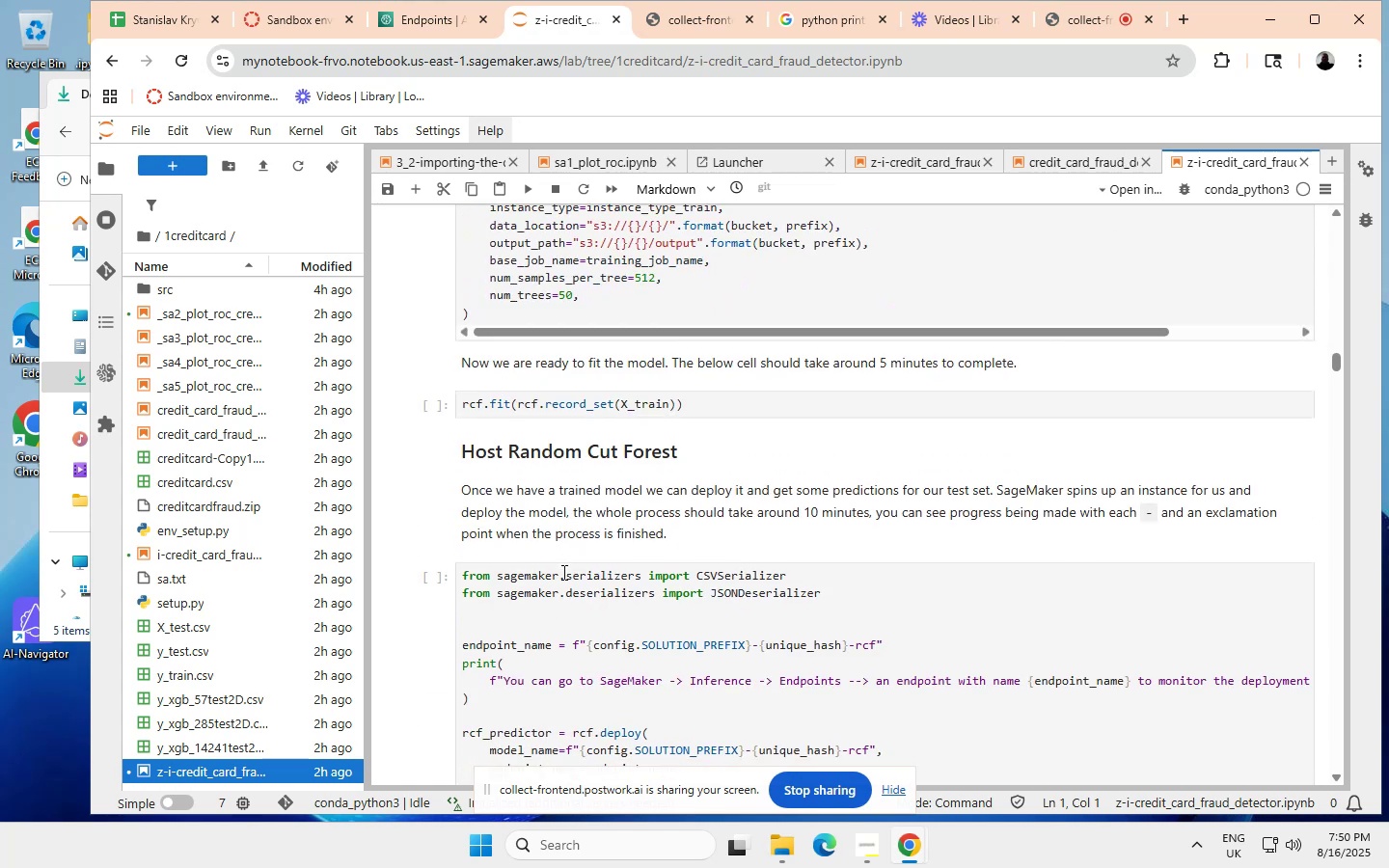 
scroll: coordinate [562, 572], scroll_direction: none, amount: 0.0
 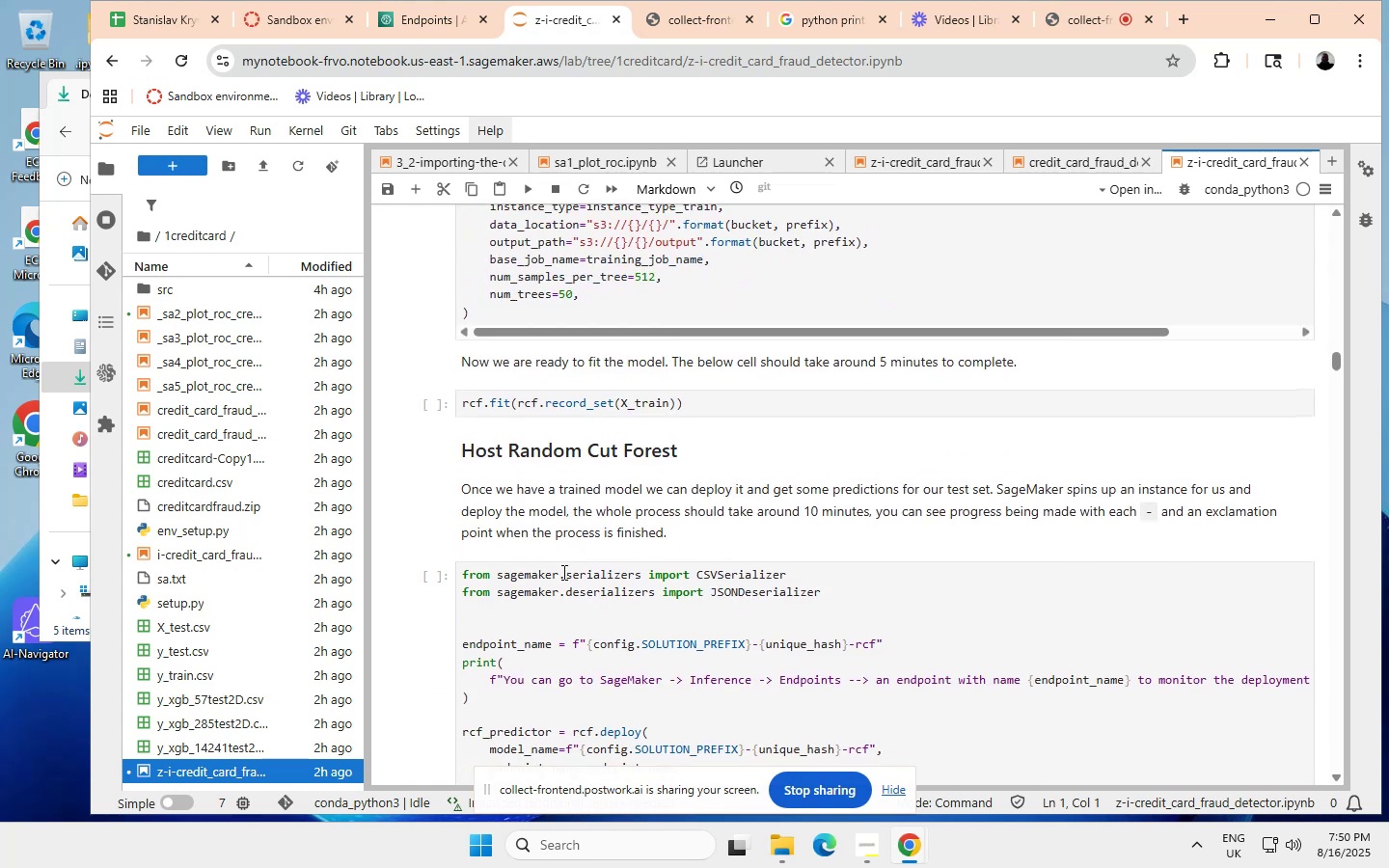 
scroll: coordinate [925, 405], scroll_direction: down, amount: 2.0
 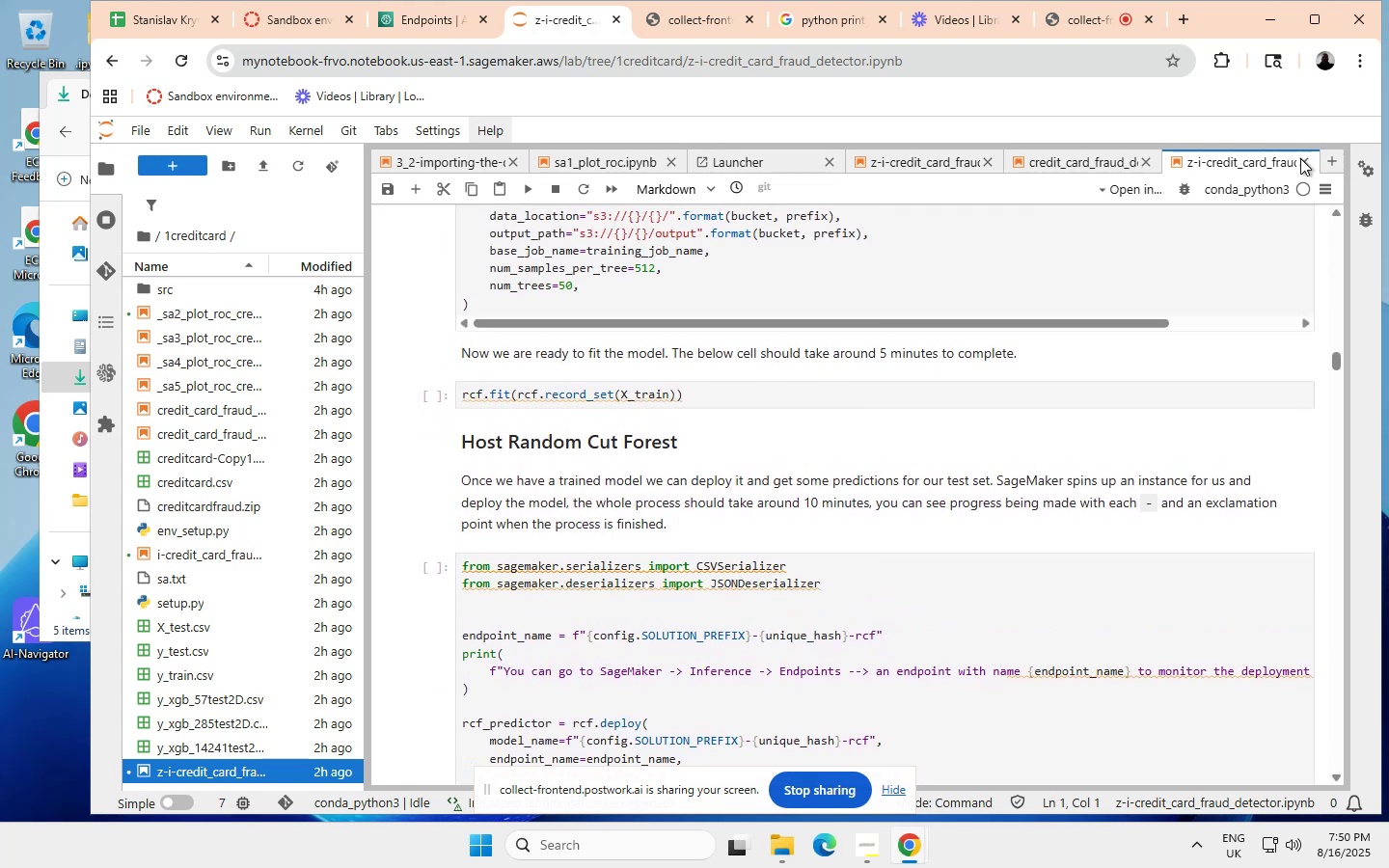 
scroll: coordinate [1300, 158], scroll_direction: none, amount: 0.0
 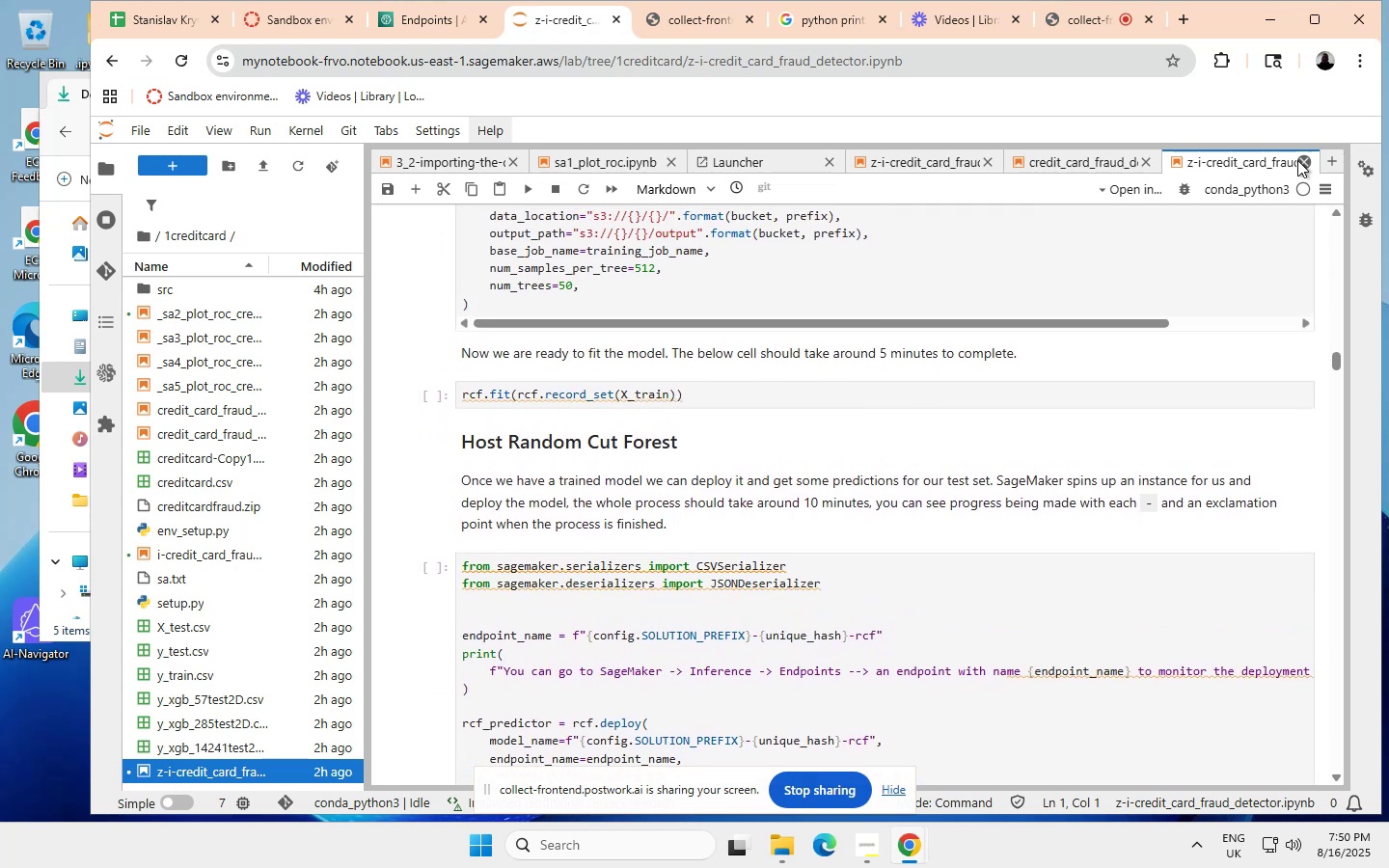 
left_click([1300, 158])
 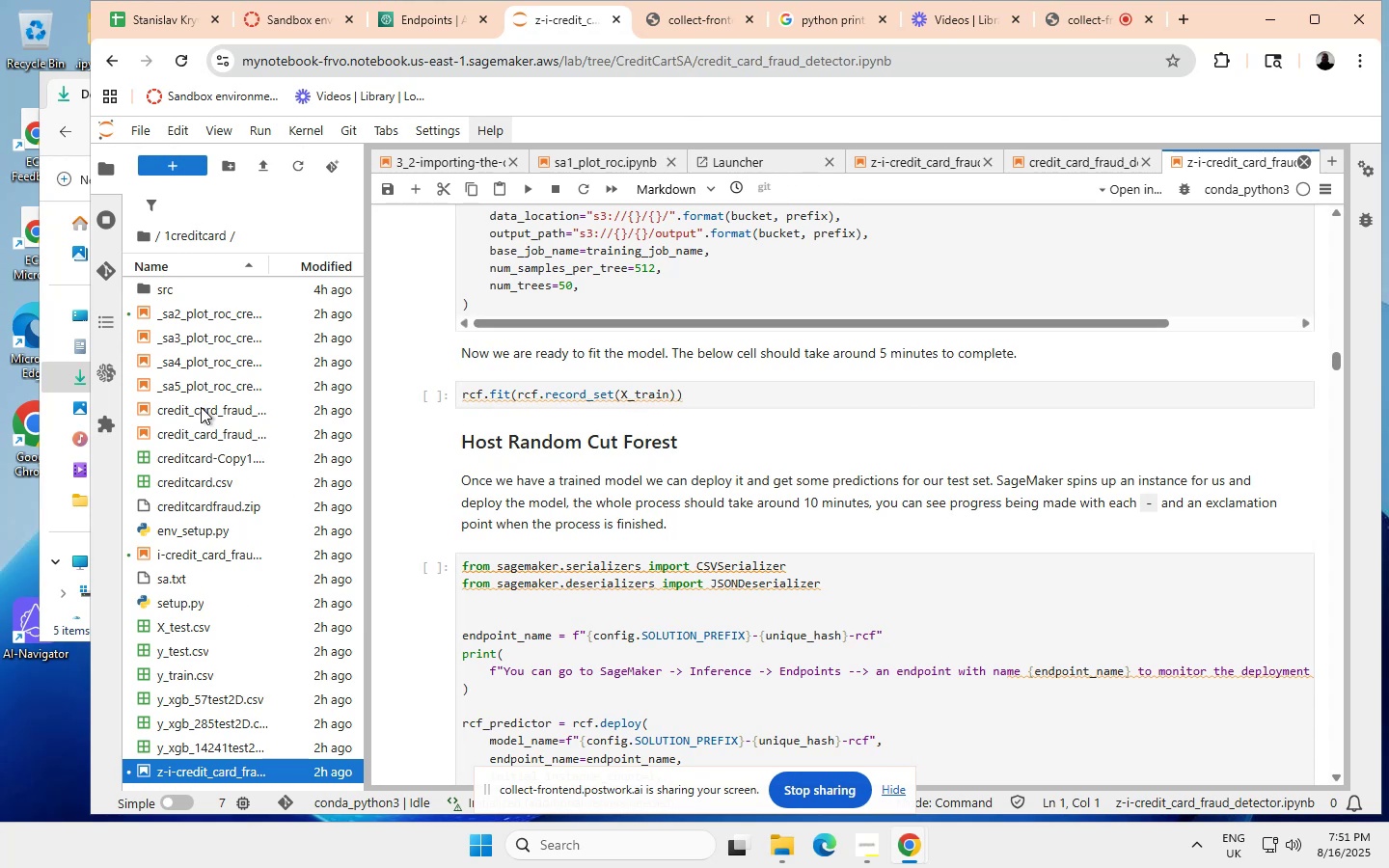 
wait(15.82)
 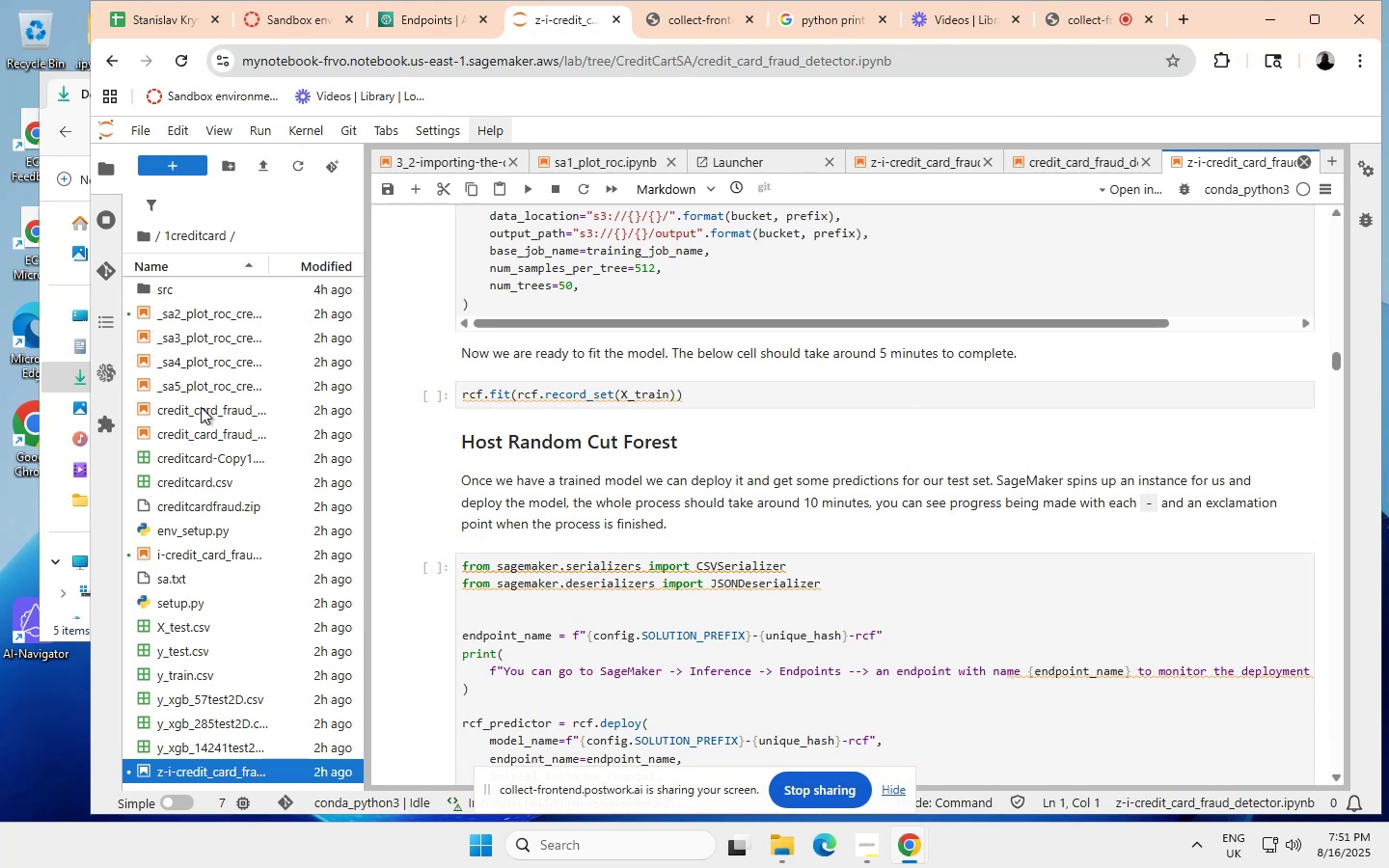 
double_click([189, 555])
 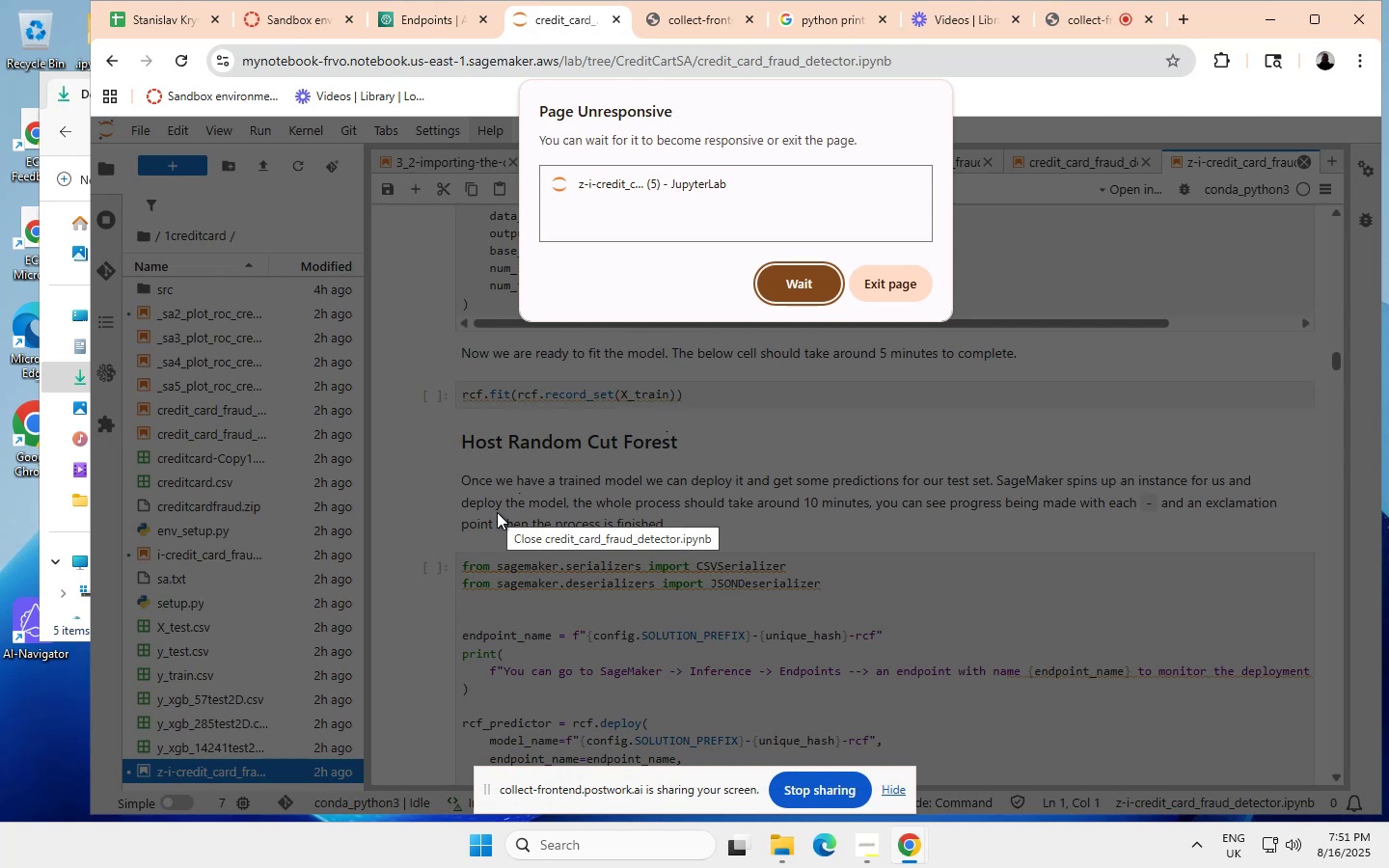 
wait(25.27)
 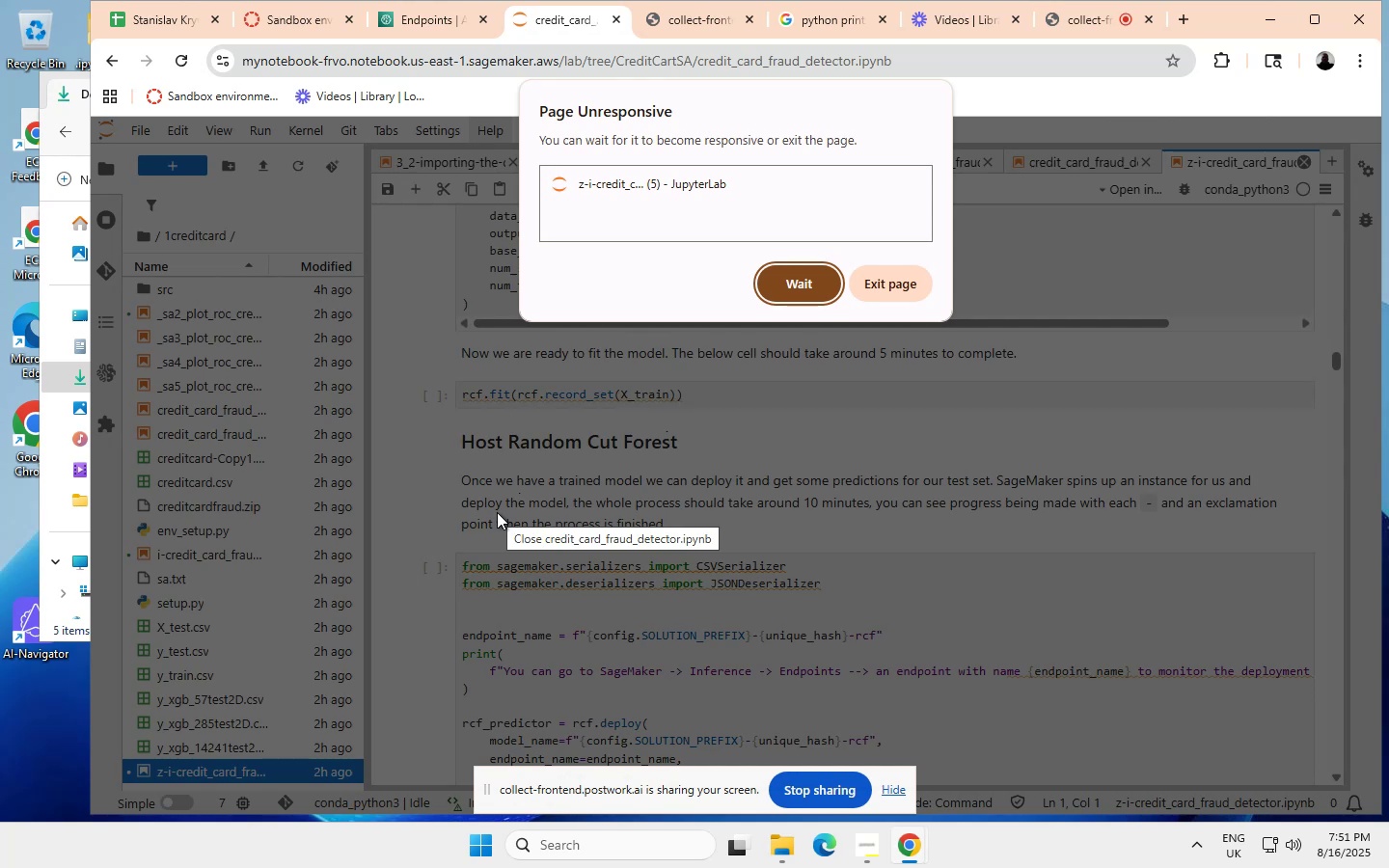 
scroll: coordinate [584, 536], scroll_direction: none, amount: 0.0
 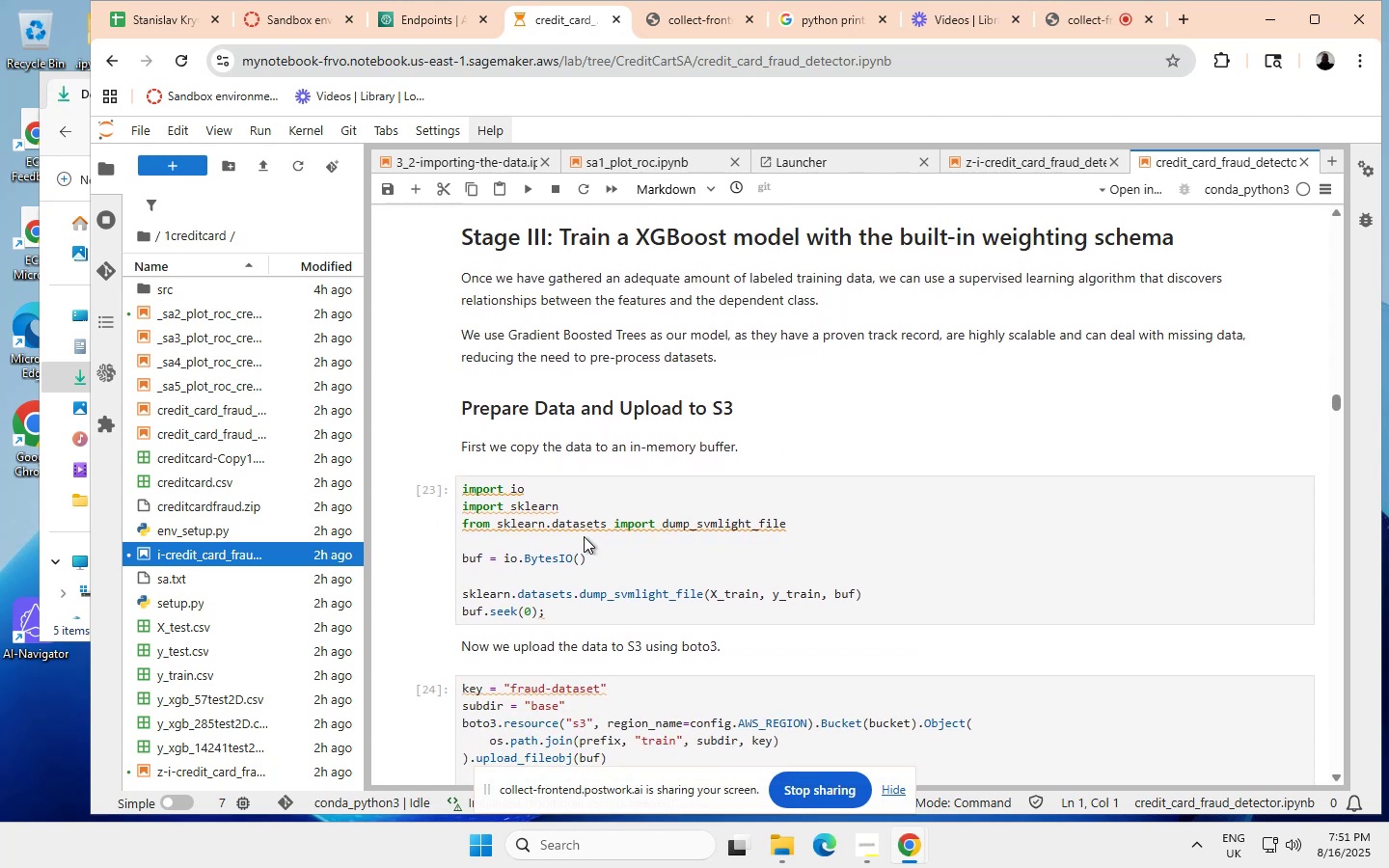 
scroll: coordinate [933, 406], scroll_direction: down, amount: 27.0
 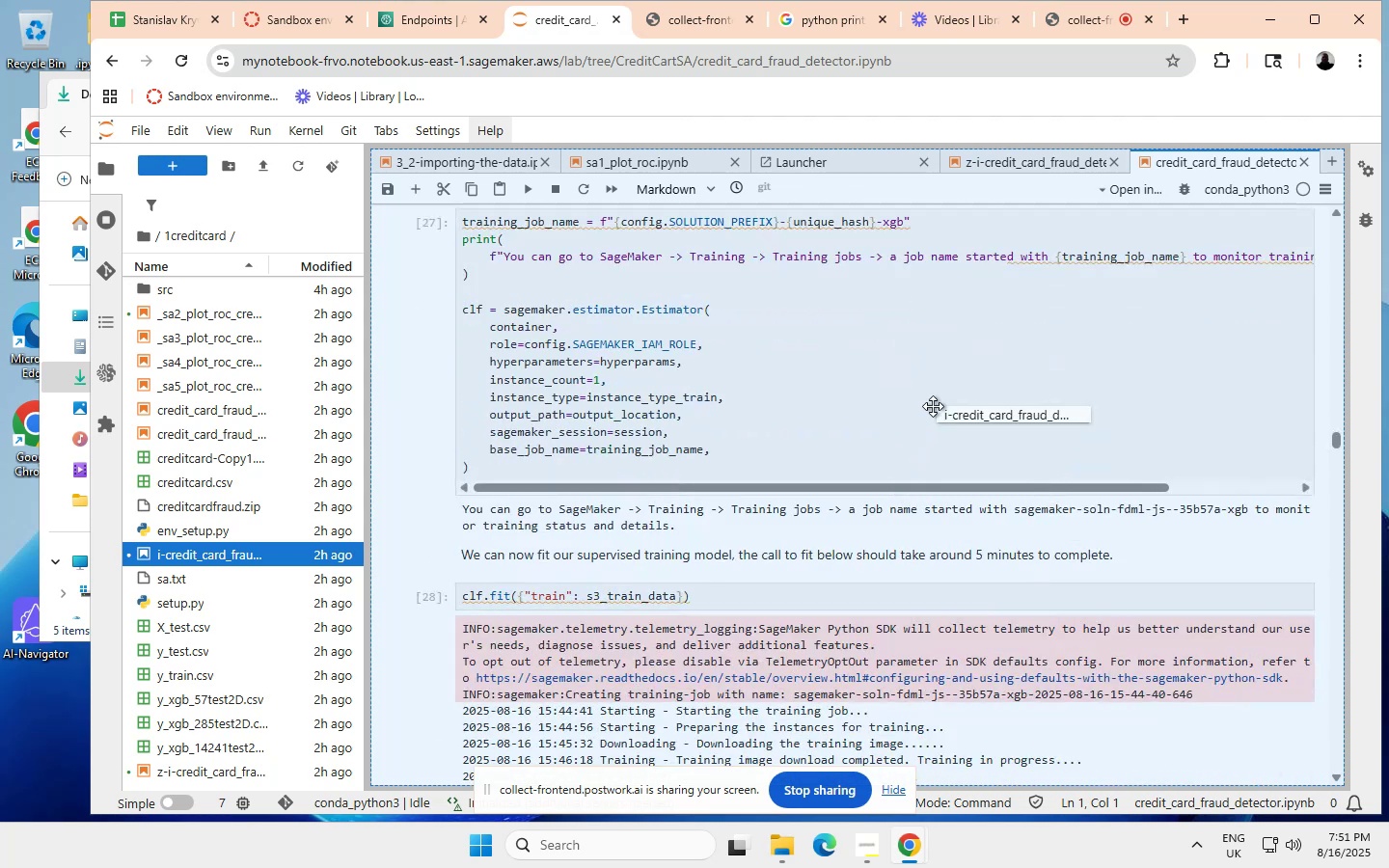 
left_click([933, 406])
 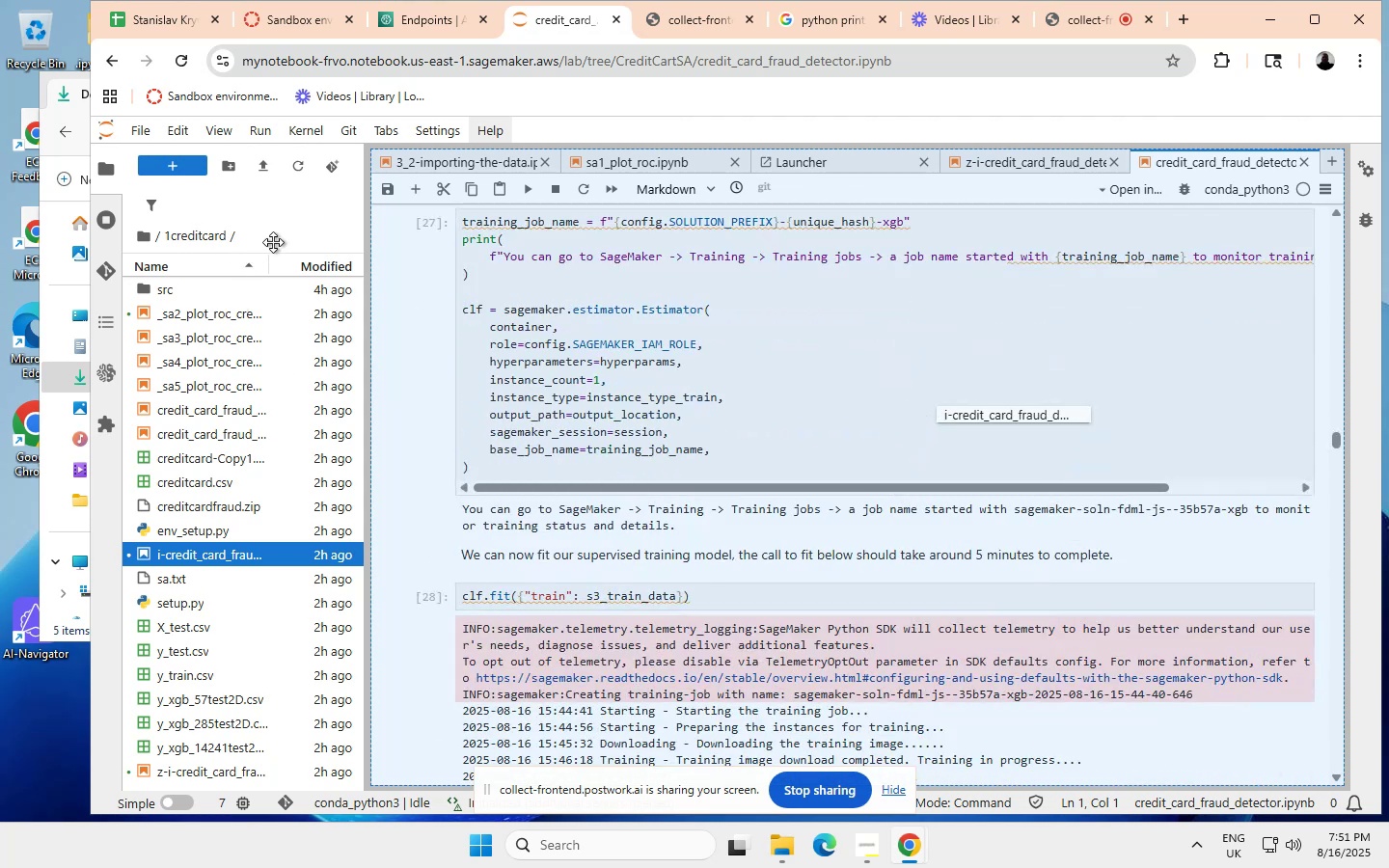 
left_click([290, 216])
 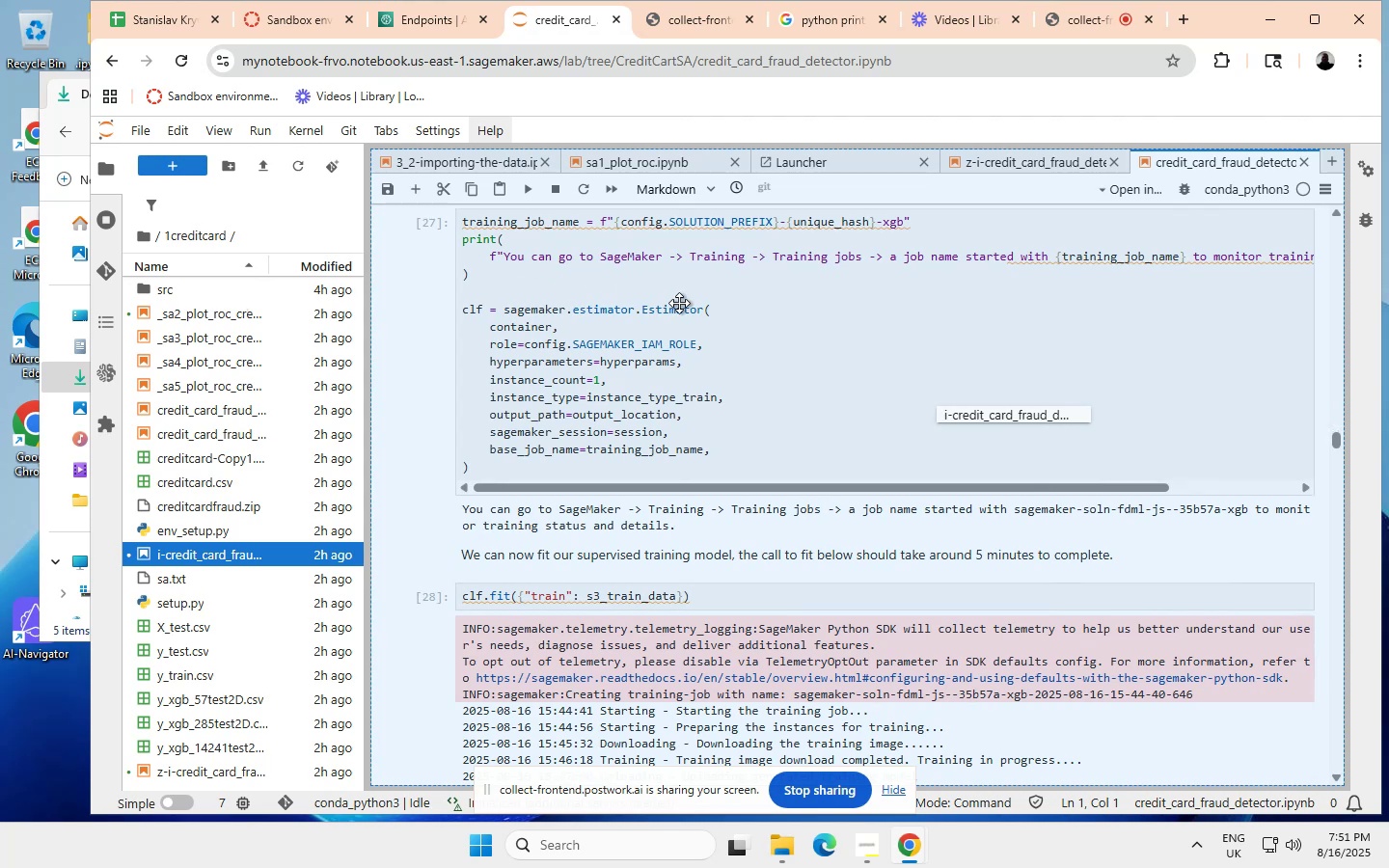 
key(Escape)
 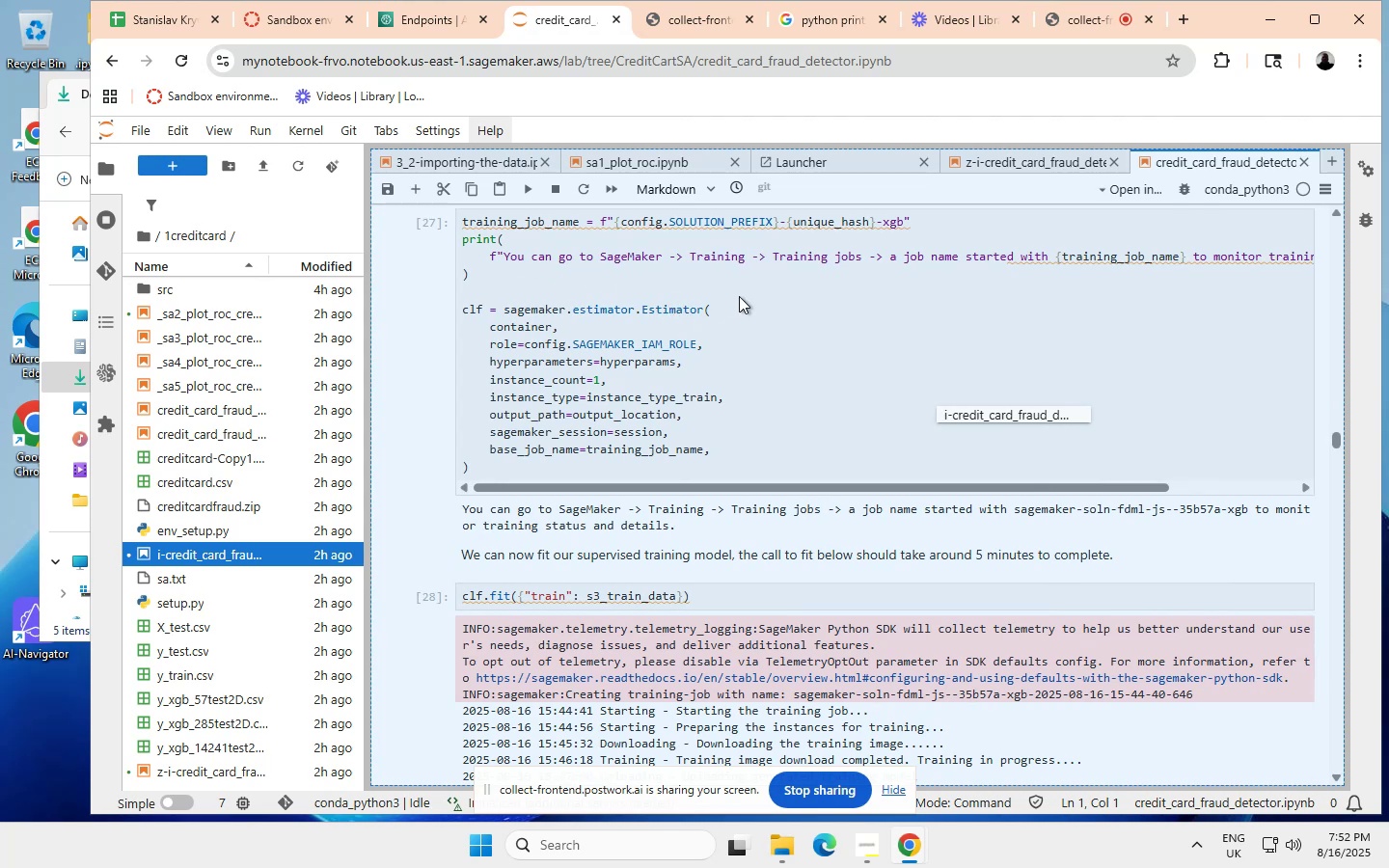 
wait(6.9)
 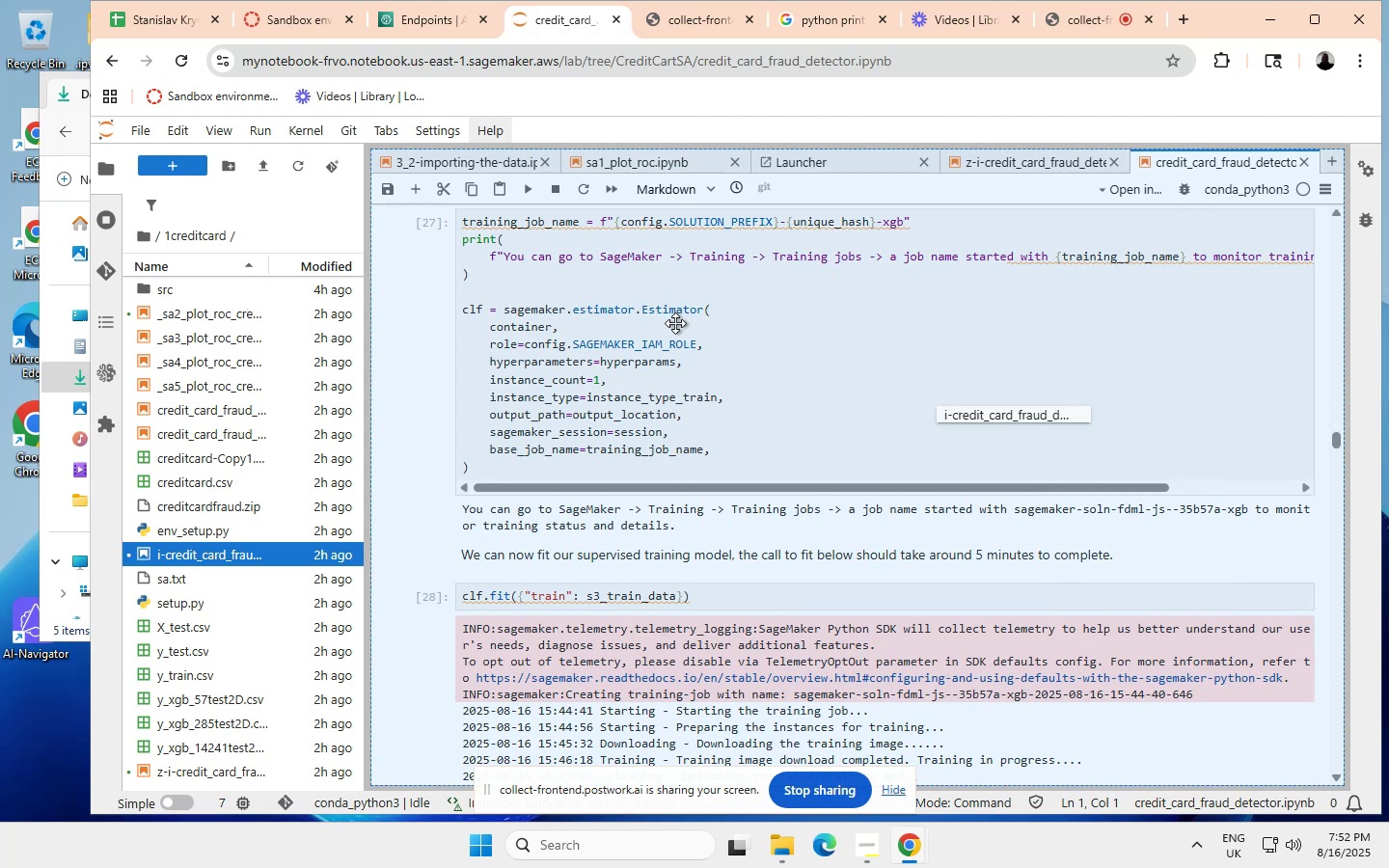 
scroll: coordinate [765, 384], scroll_direction: down, amount: 6.0
 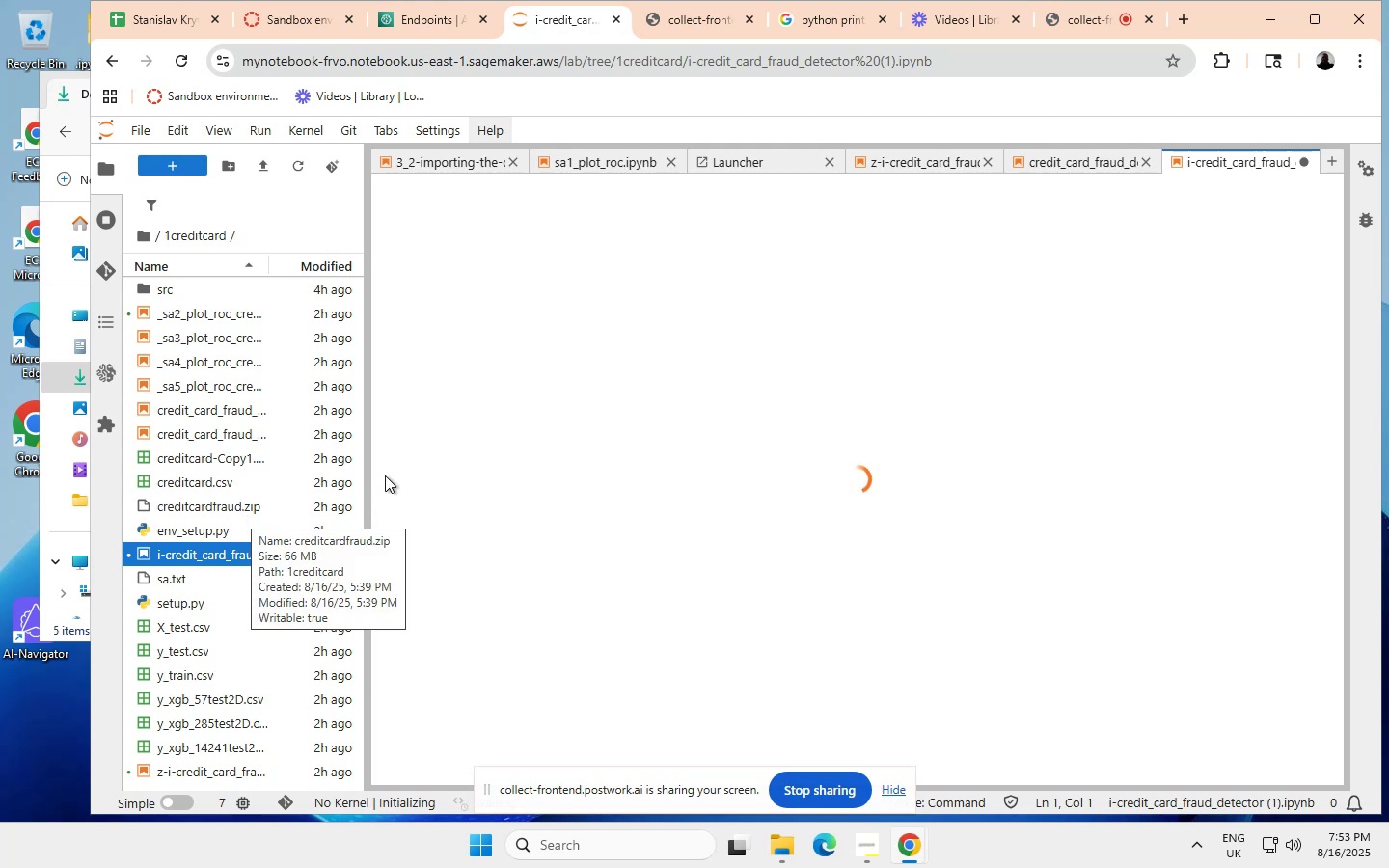 
wait(56.77)
 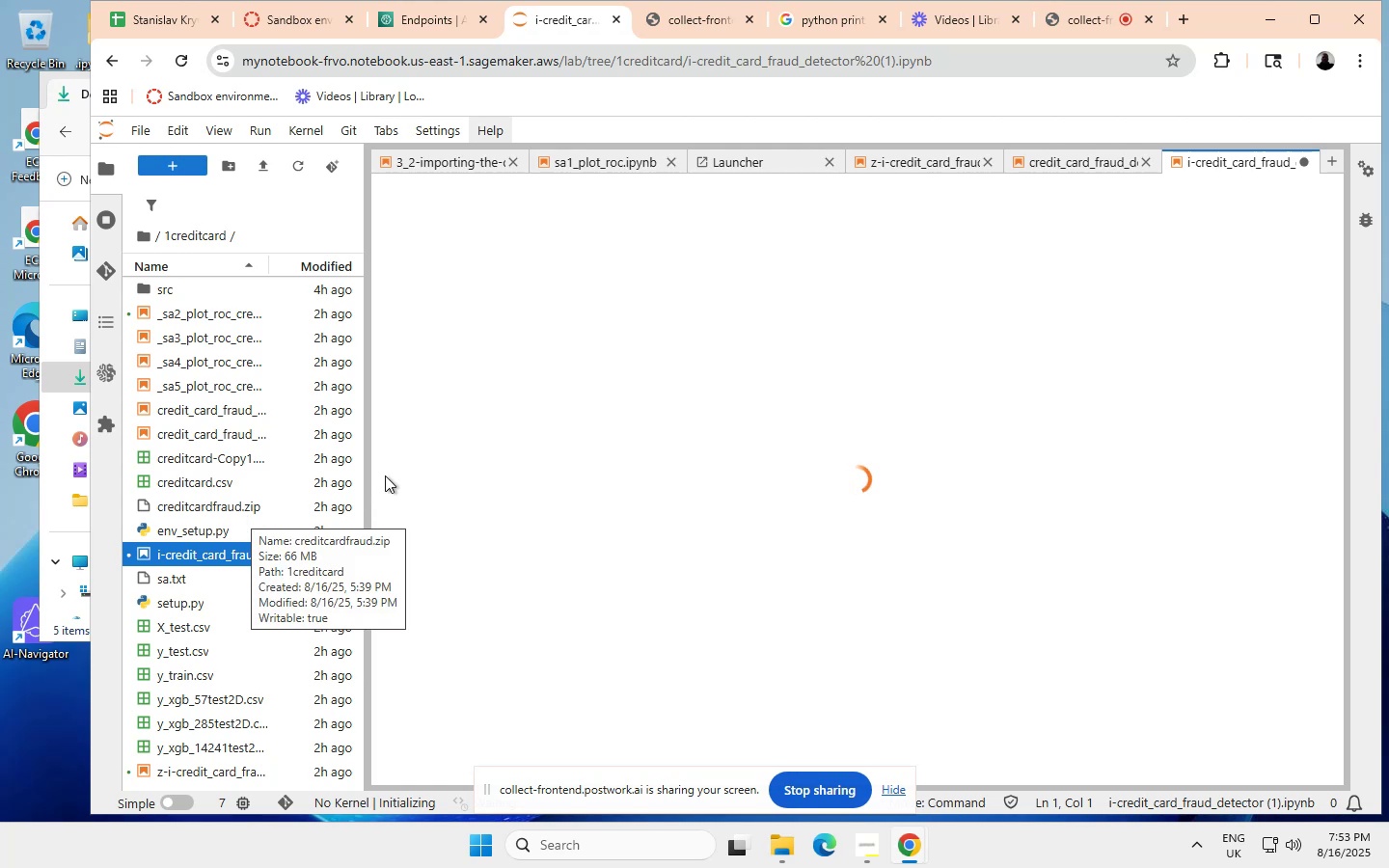 
scroll: coordinate [555, 488], scroll_direction: down, amount: 56.0
 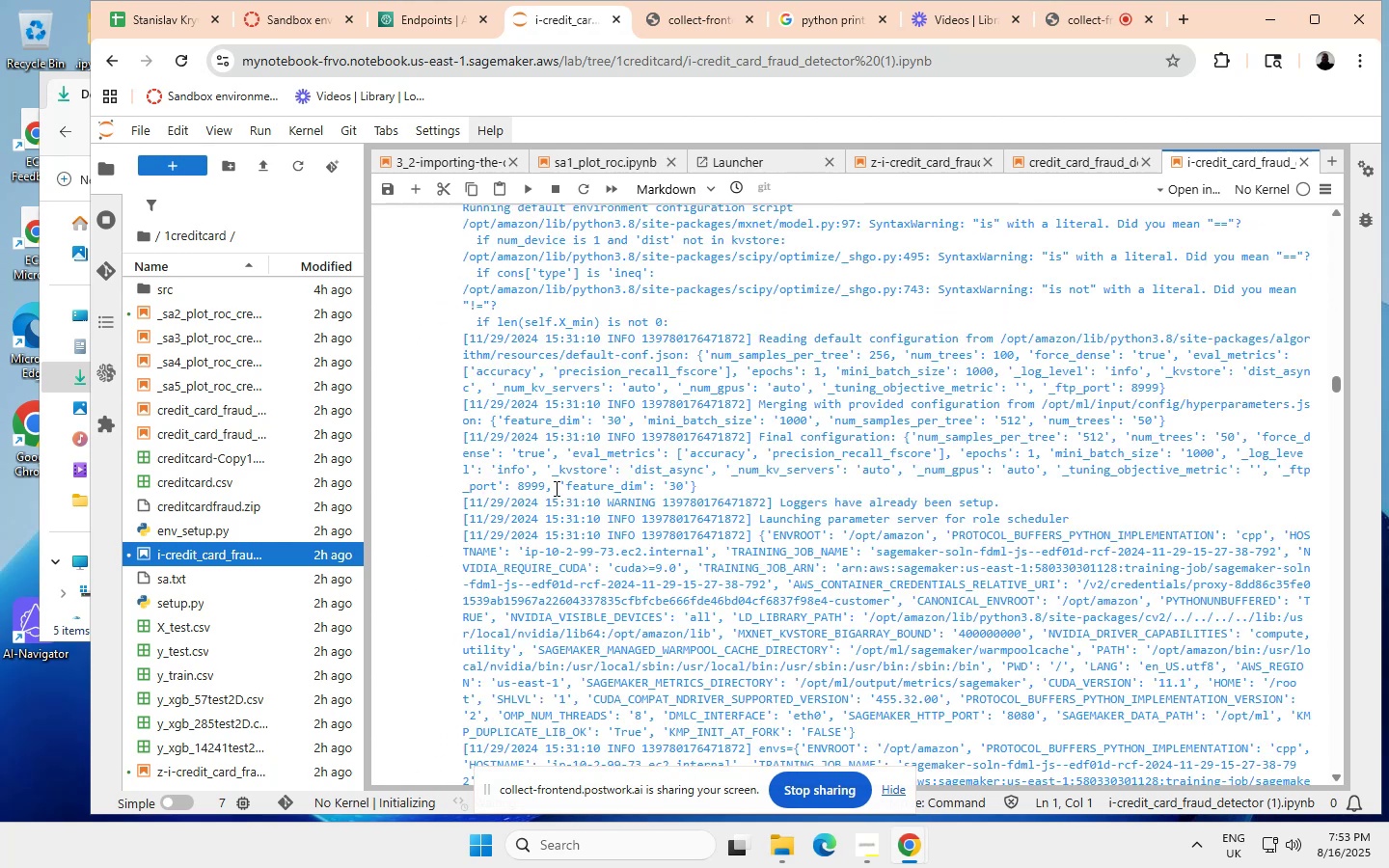 
scroll: coordinate [586, 442], scroll_direction: up, amount: 9.0
 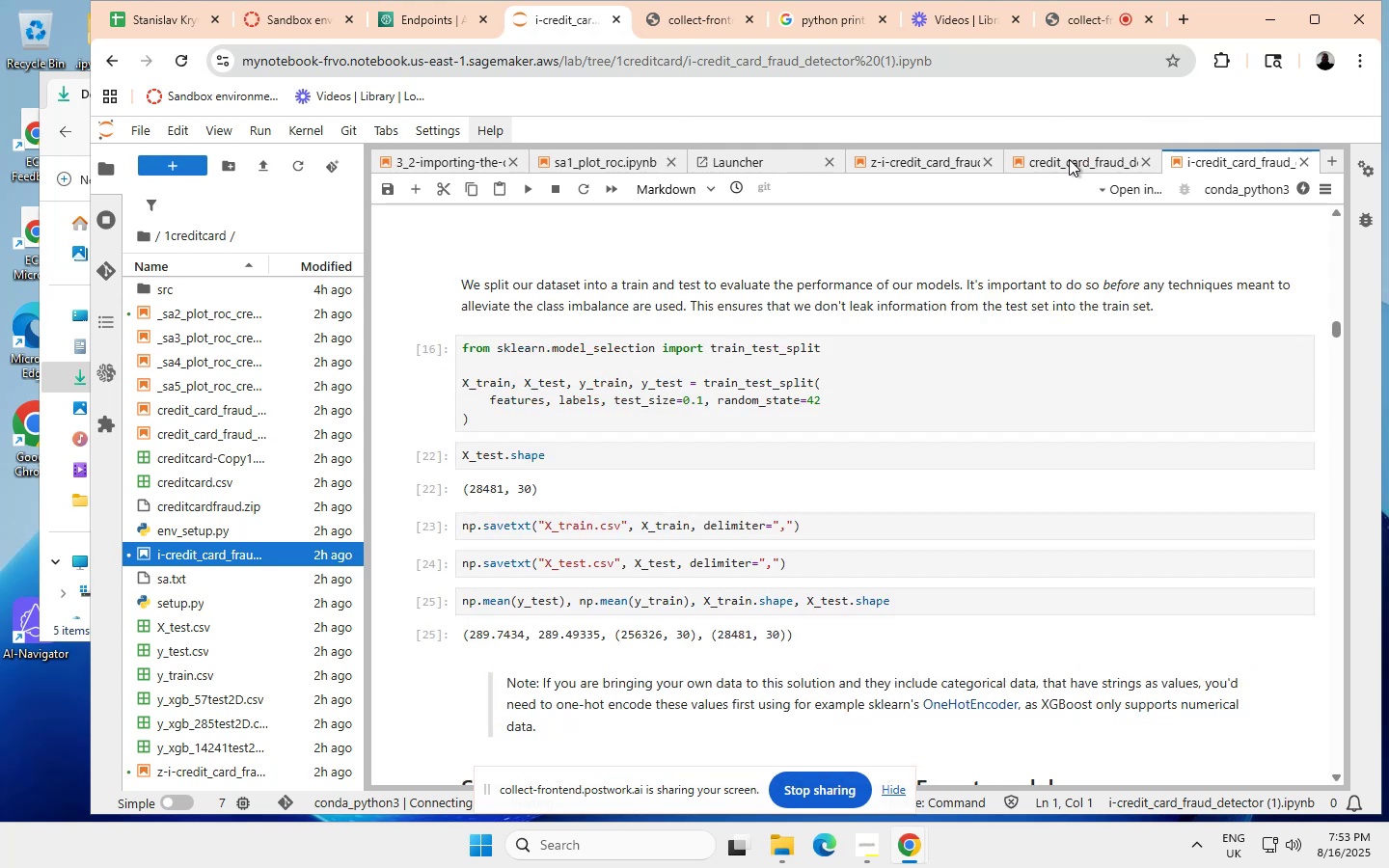 
scroll: coordinate [923, 160], scroll_direction: none, amount: 0.0
 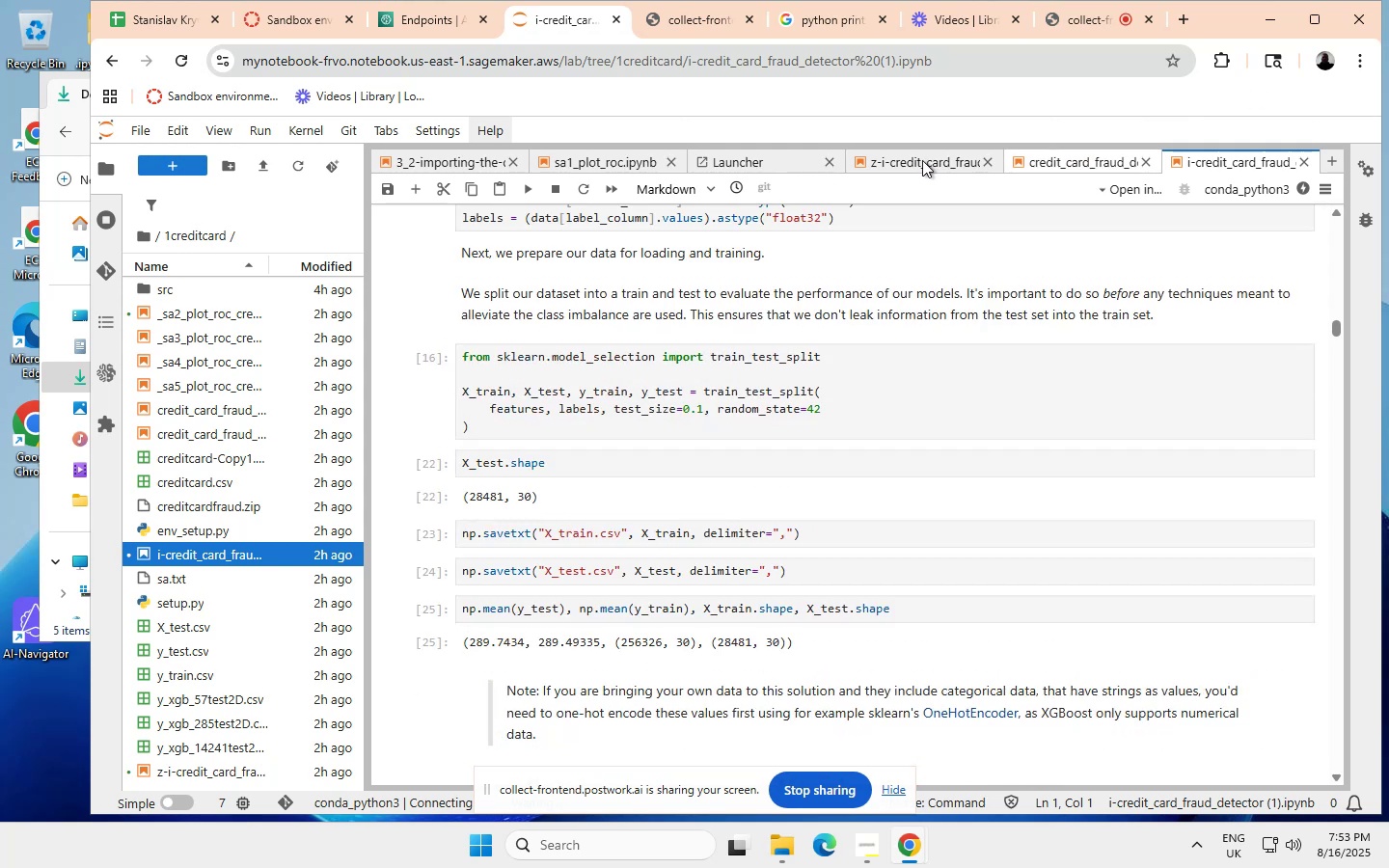 
left_click([922, 160])
 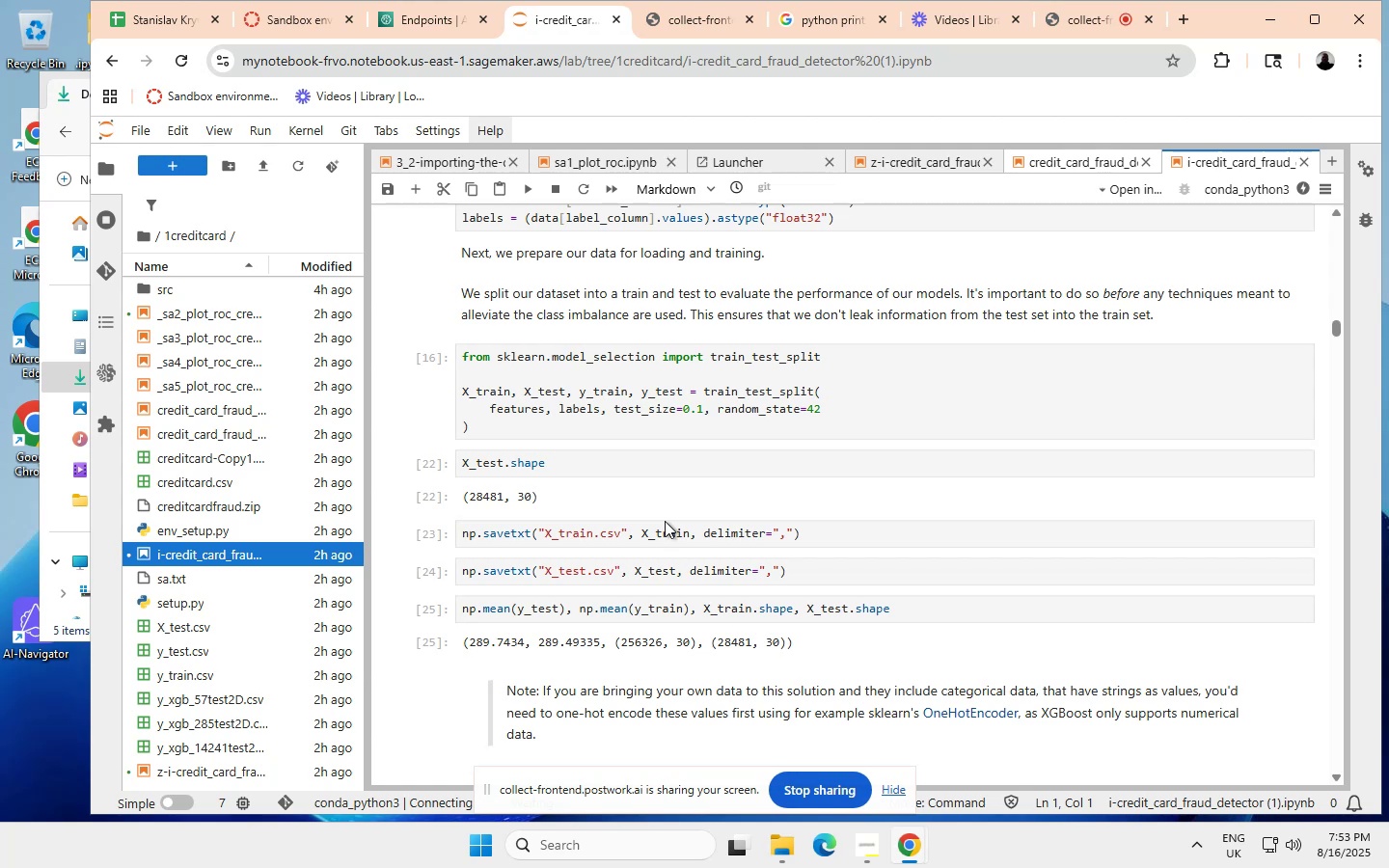 
wait(9.22)
 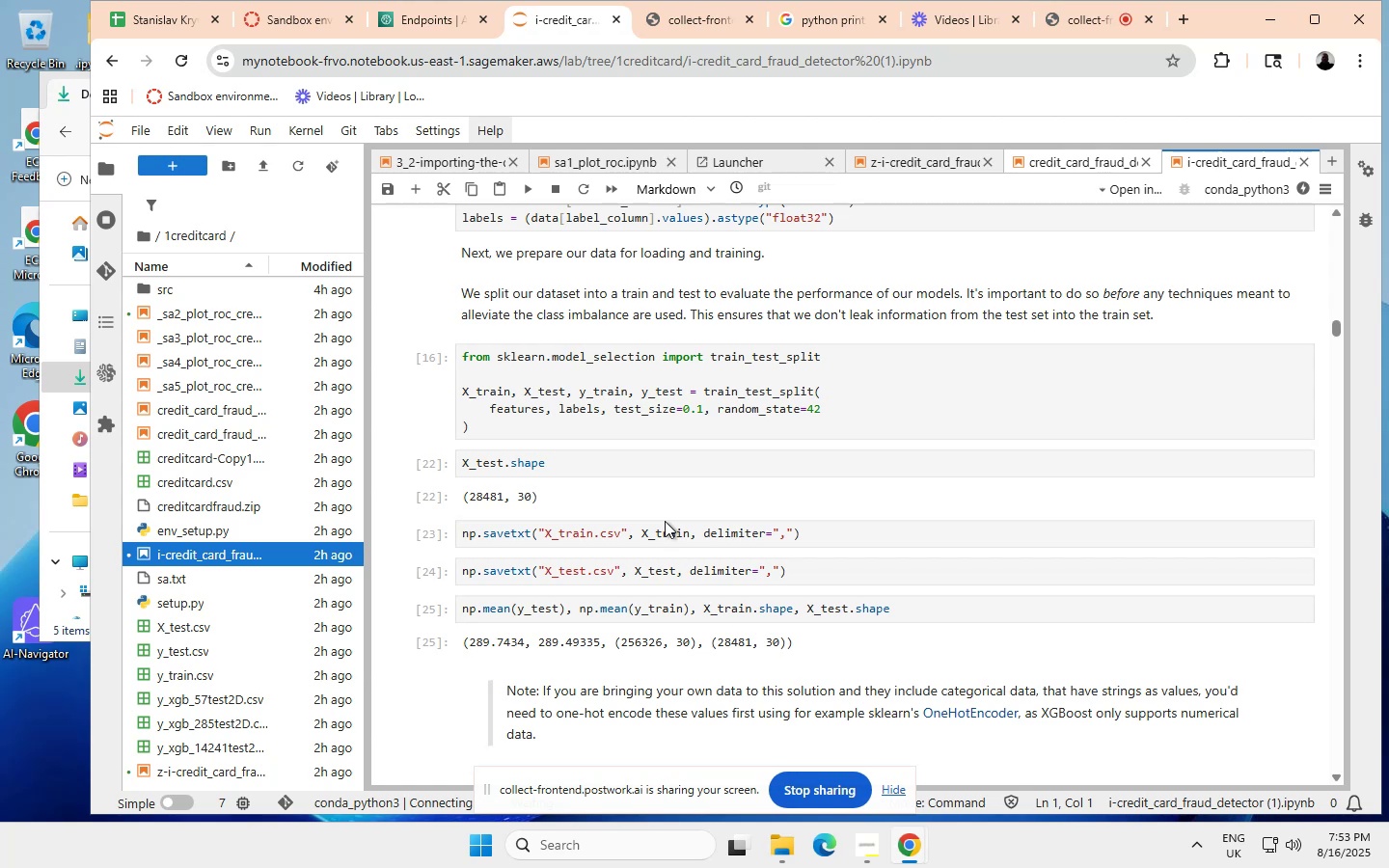 
left_click([926, 159])
 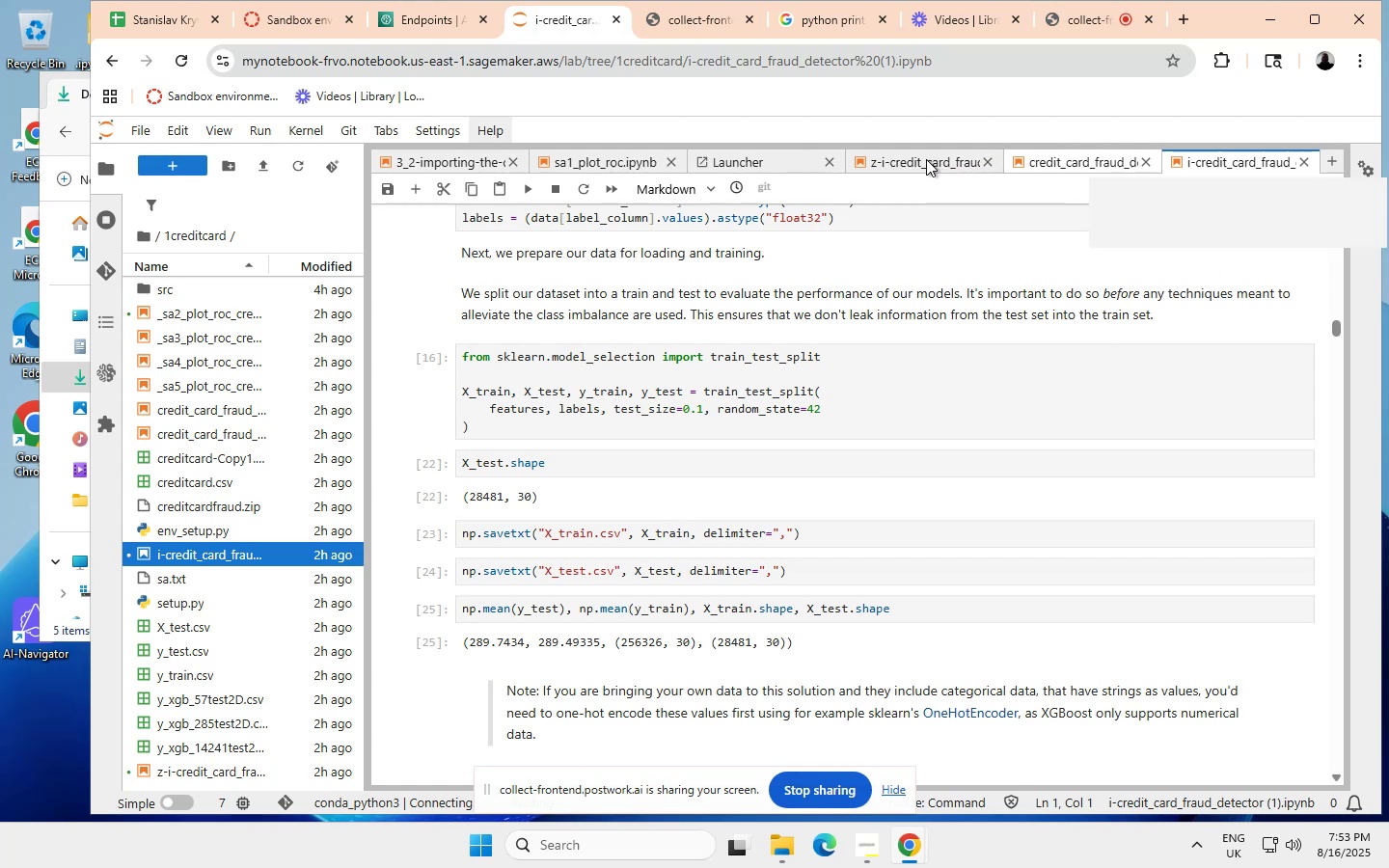 
scroll: coordinate [926, 159], scroll_direction: none, amount: 0.0
 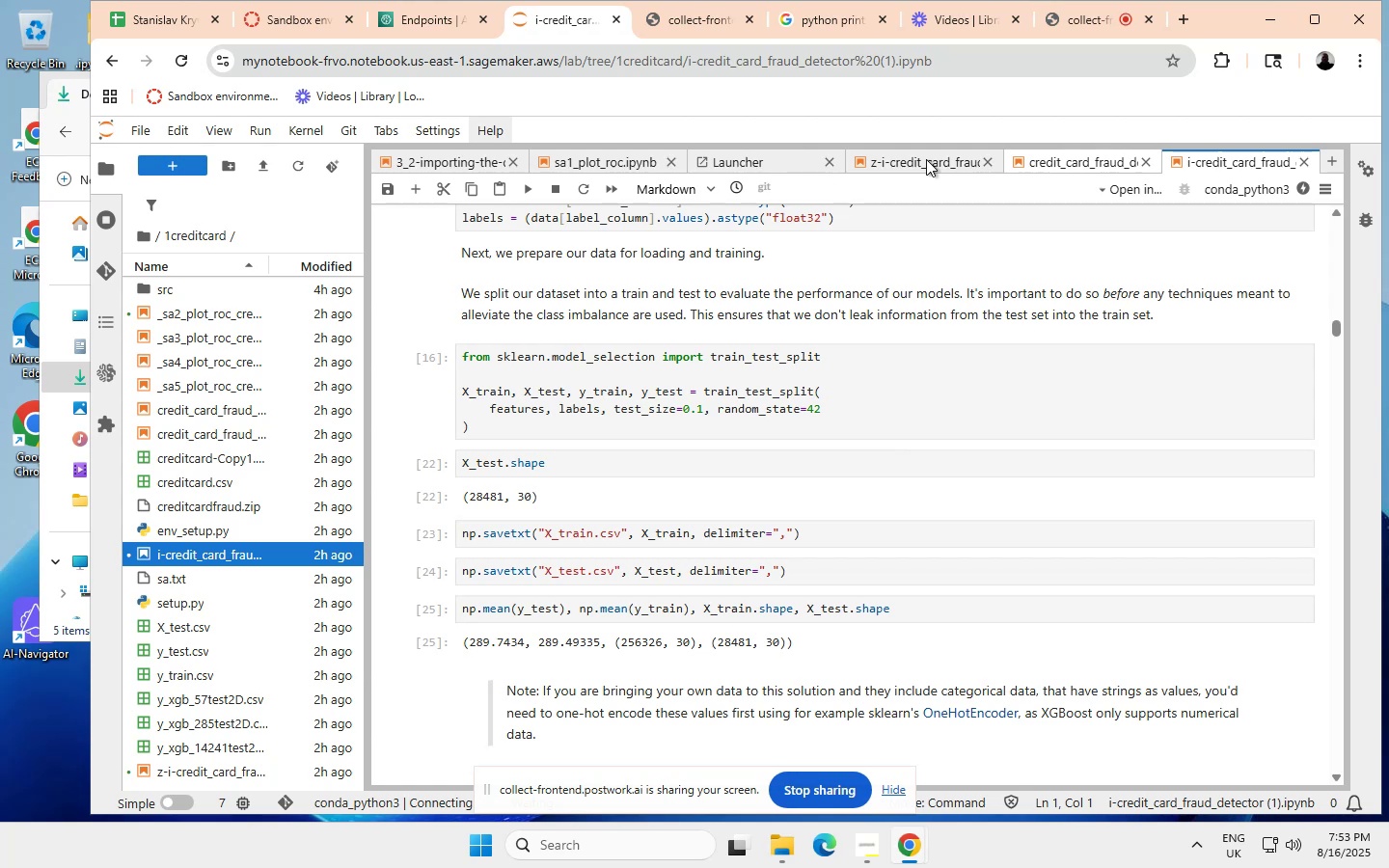 
wait(8.21)
 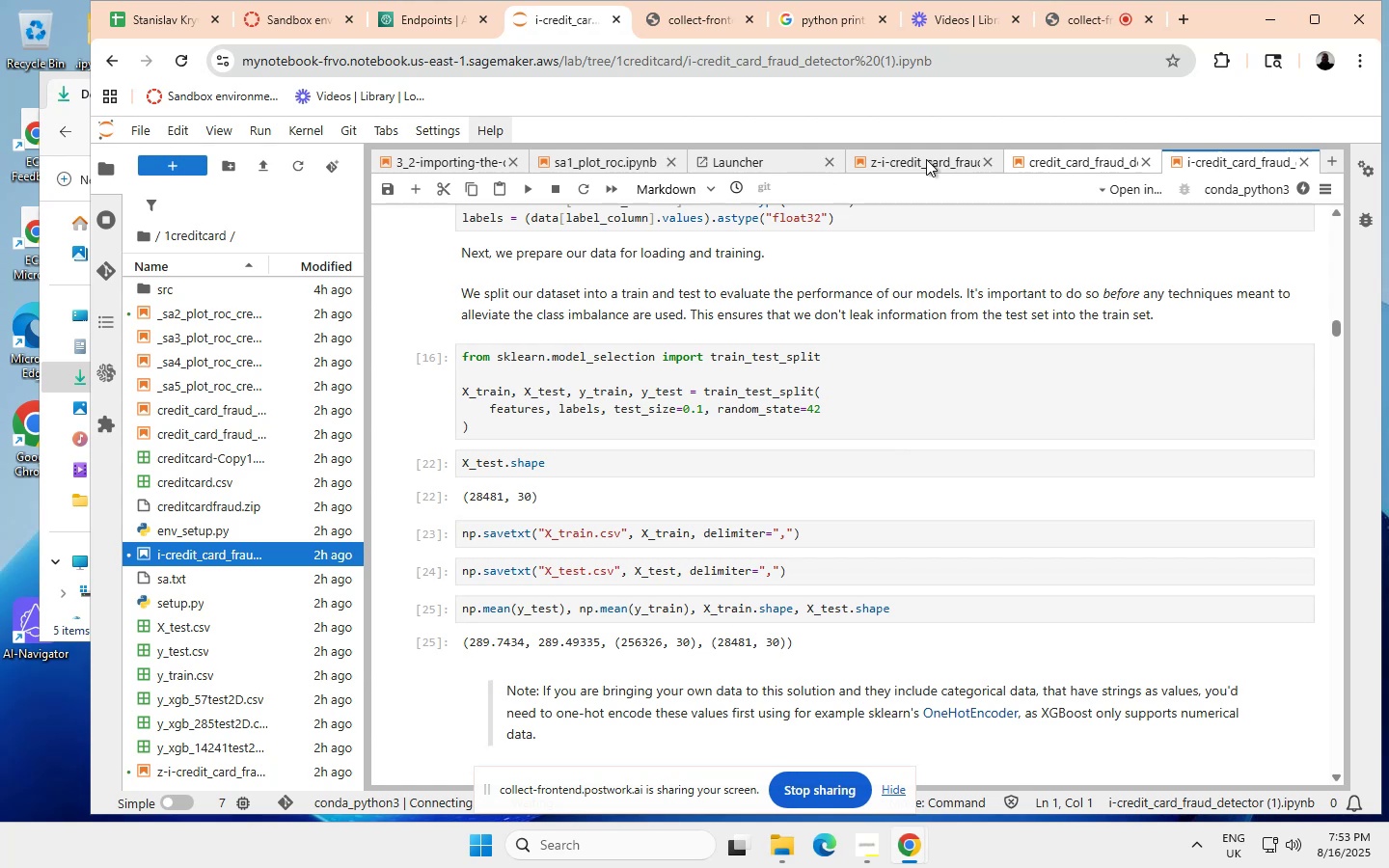 
left_click([939, 165])
 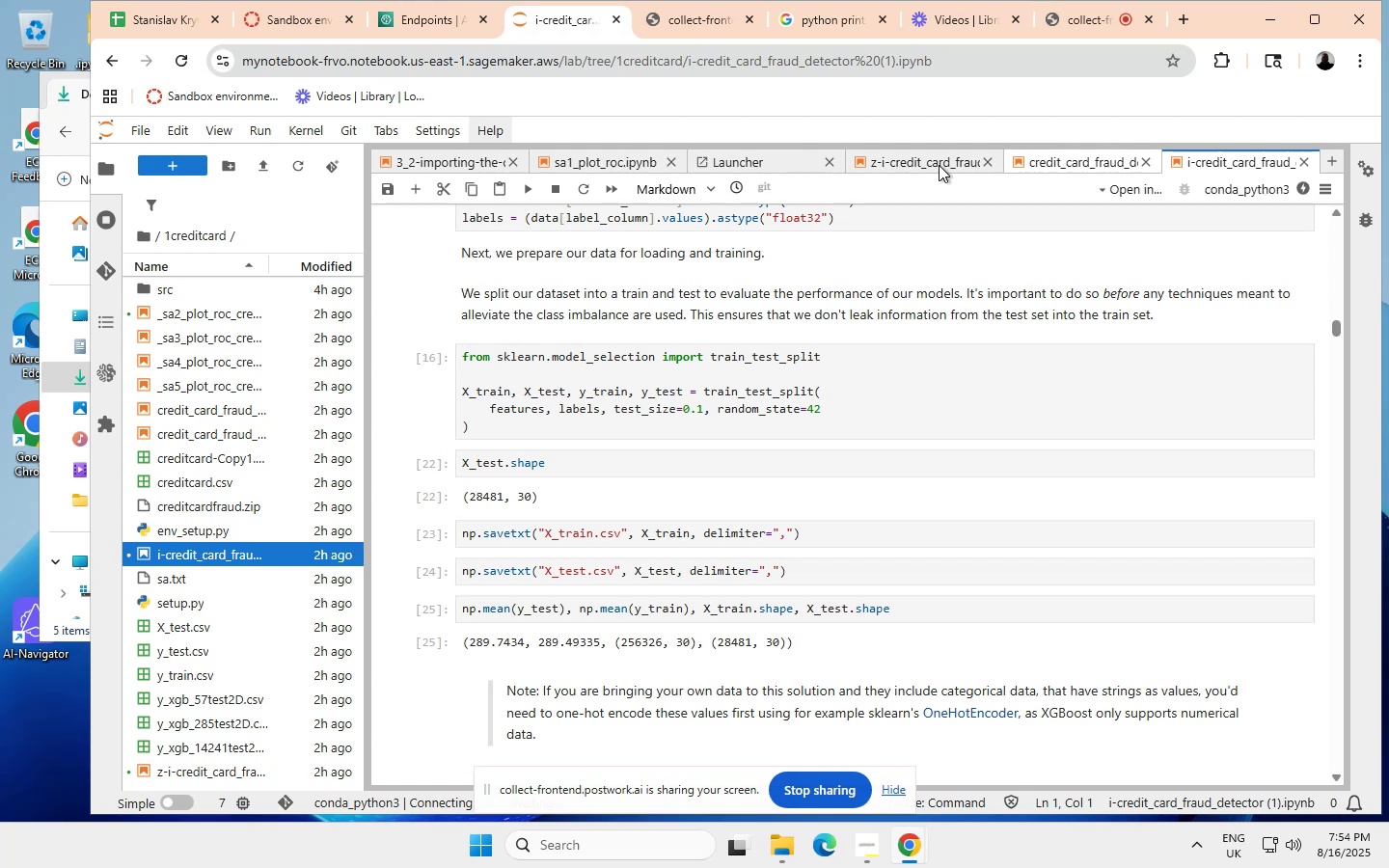 
wait(11.19)
 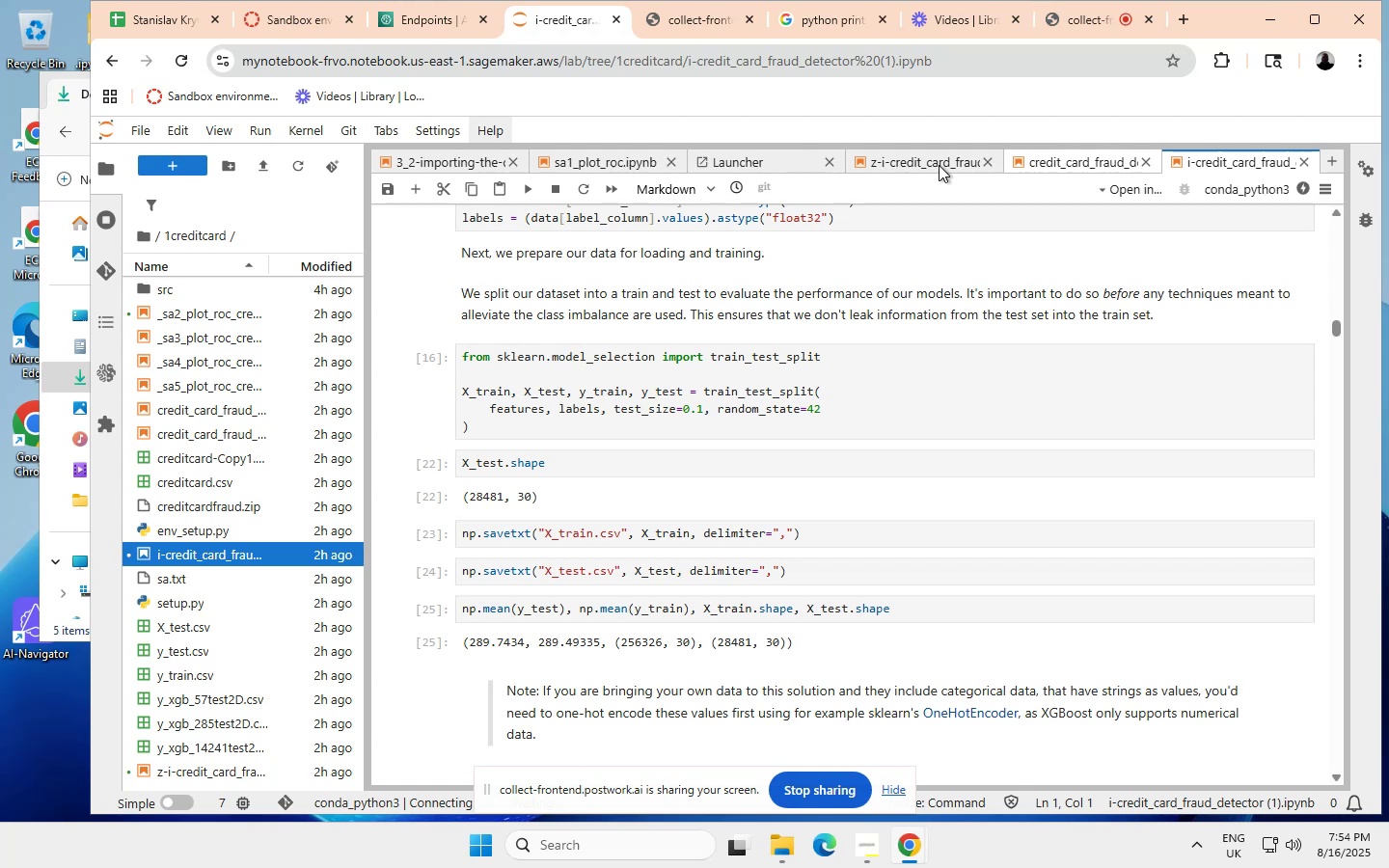 
left_click([930, 161])
 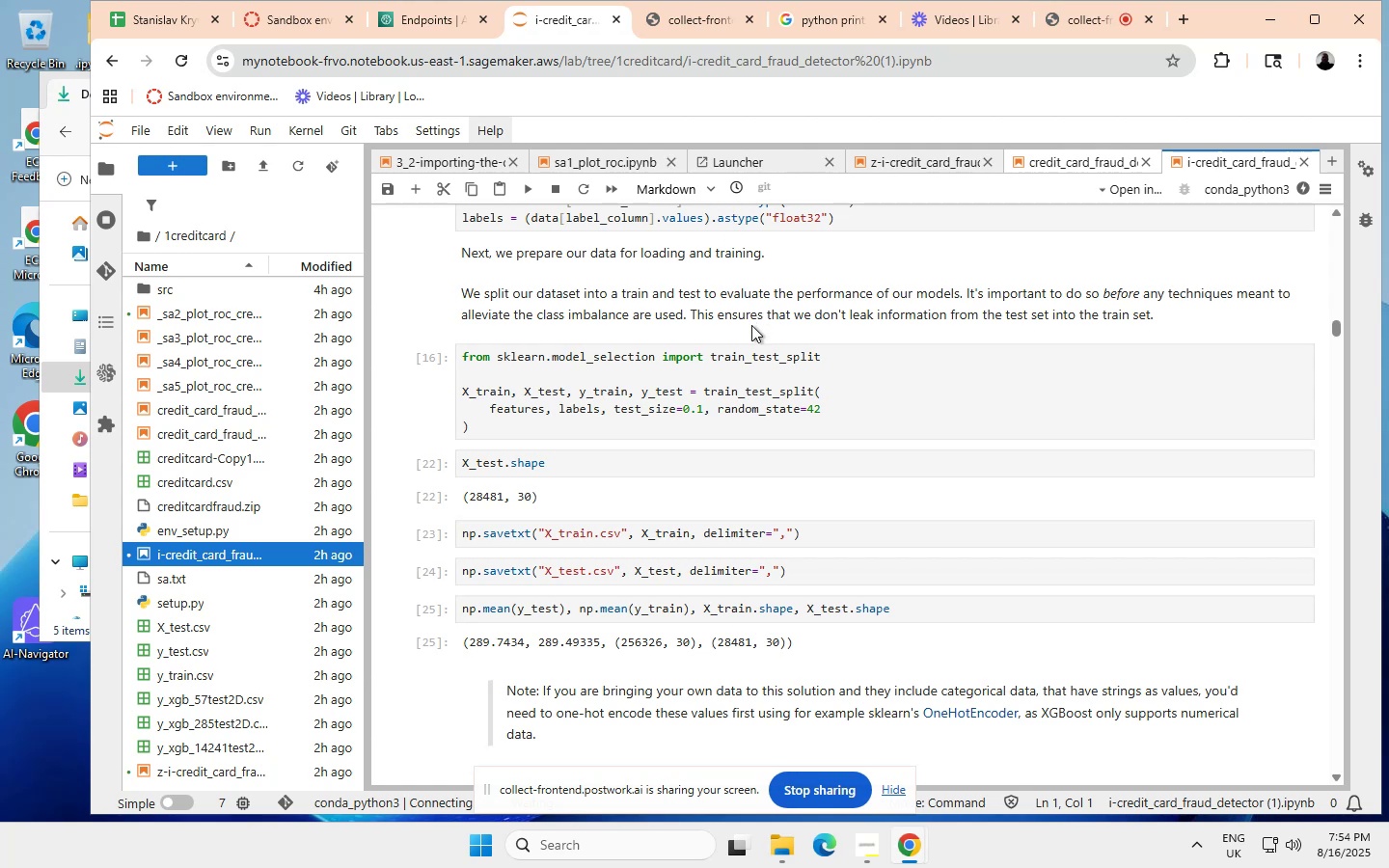 
scroll: coordinate [763, 368], scroll_direction: down, amount: 1.0
 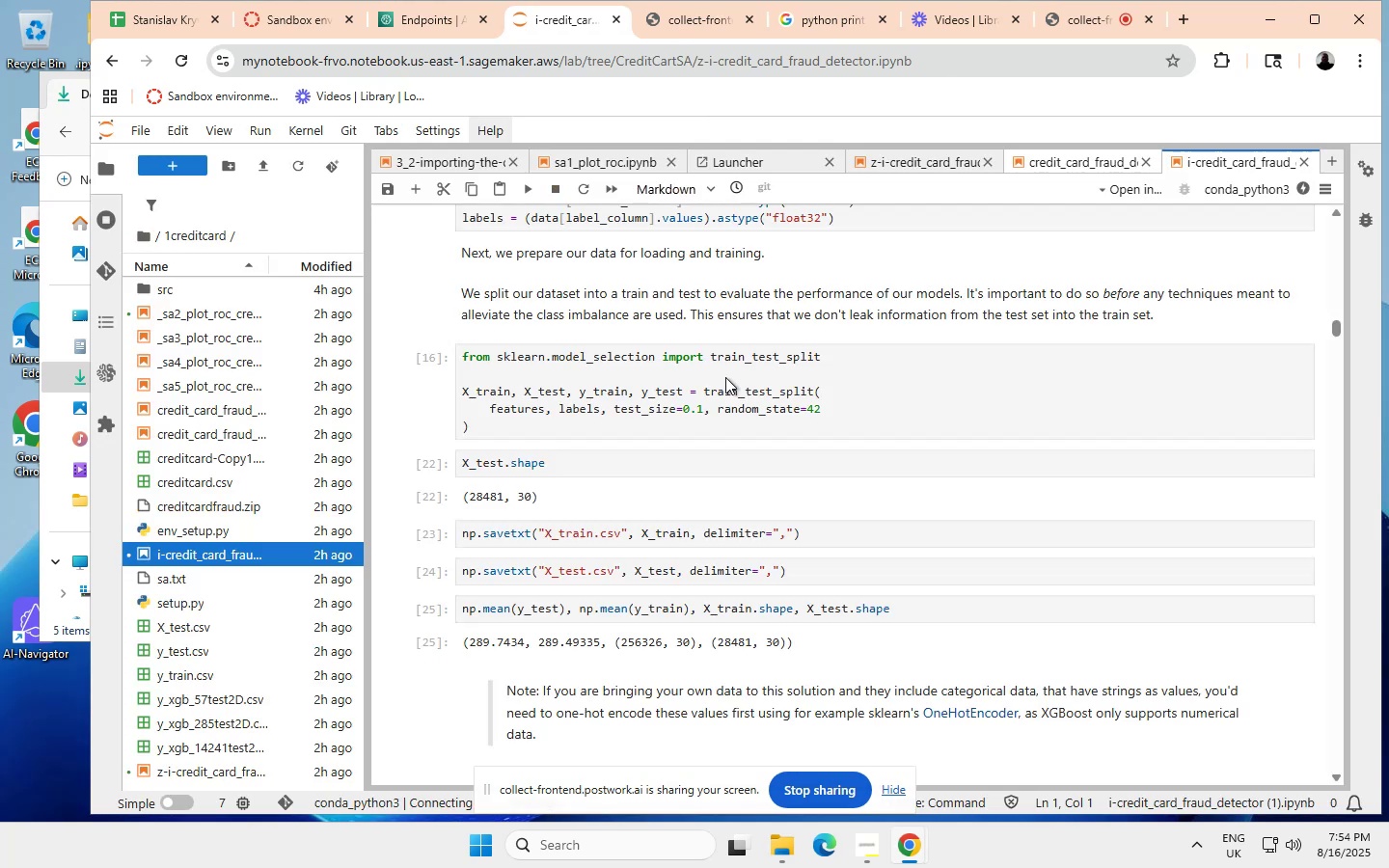 
wait(25.68)
 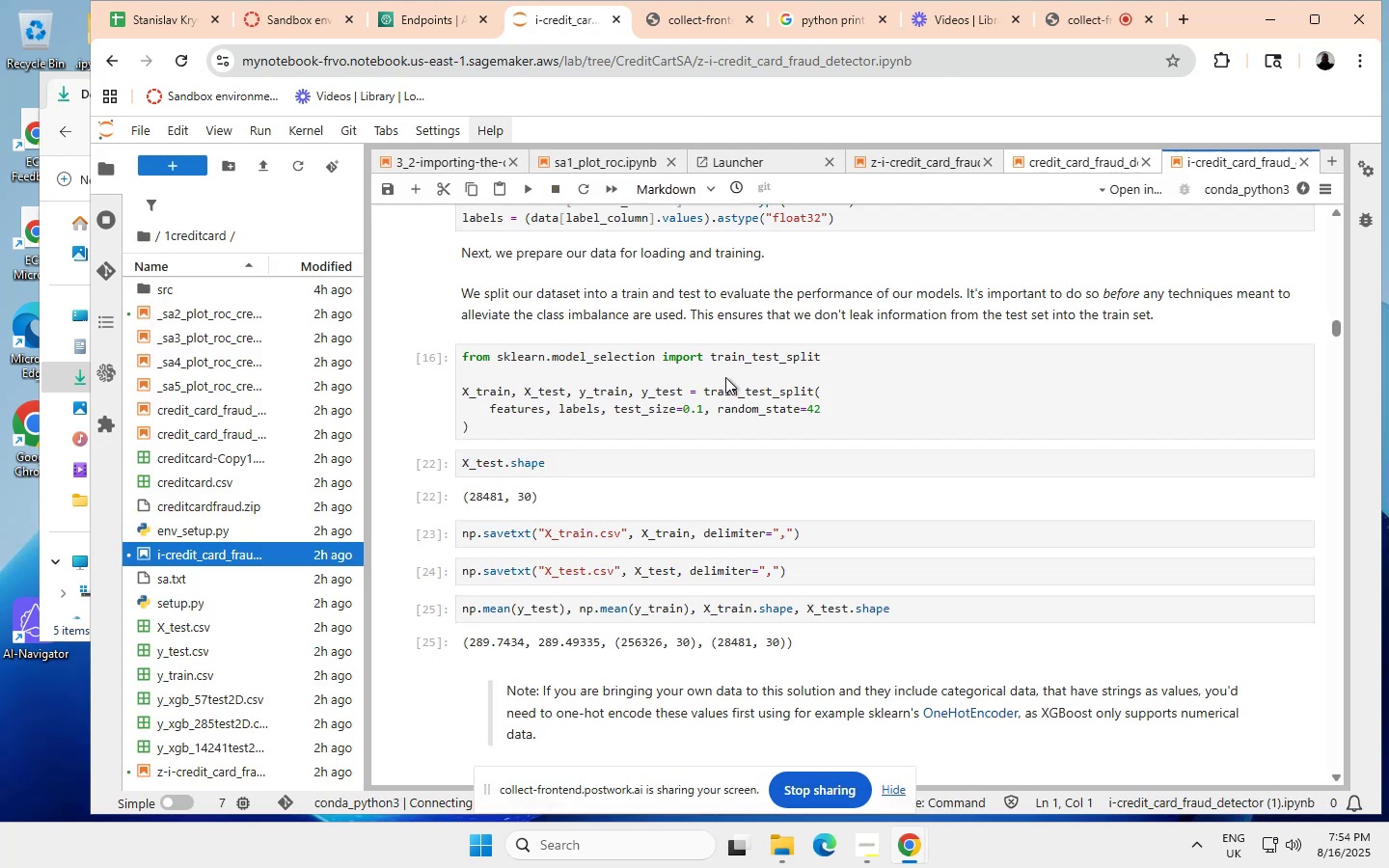 
left_click([1302, 158])
 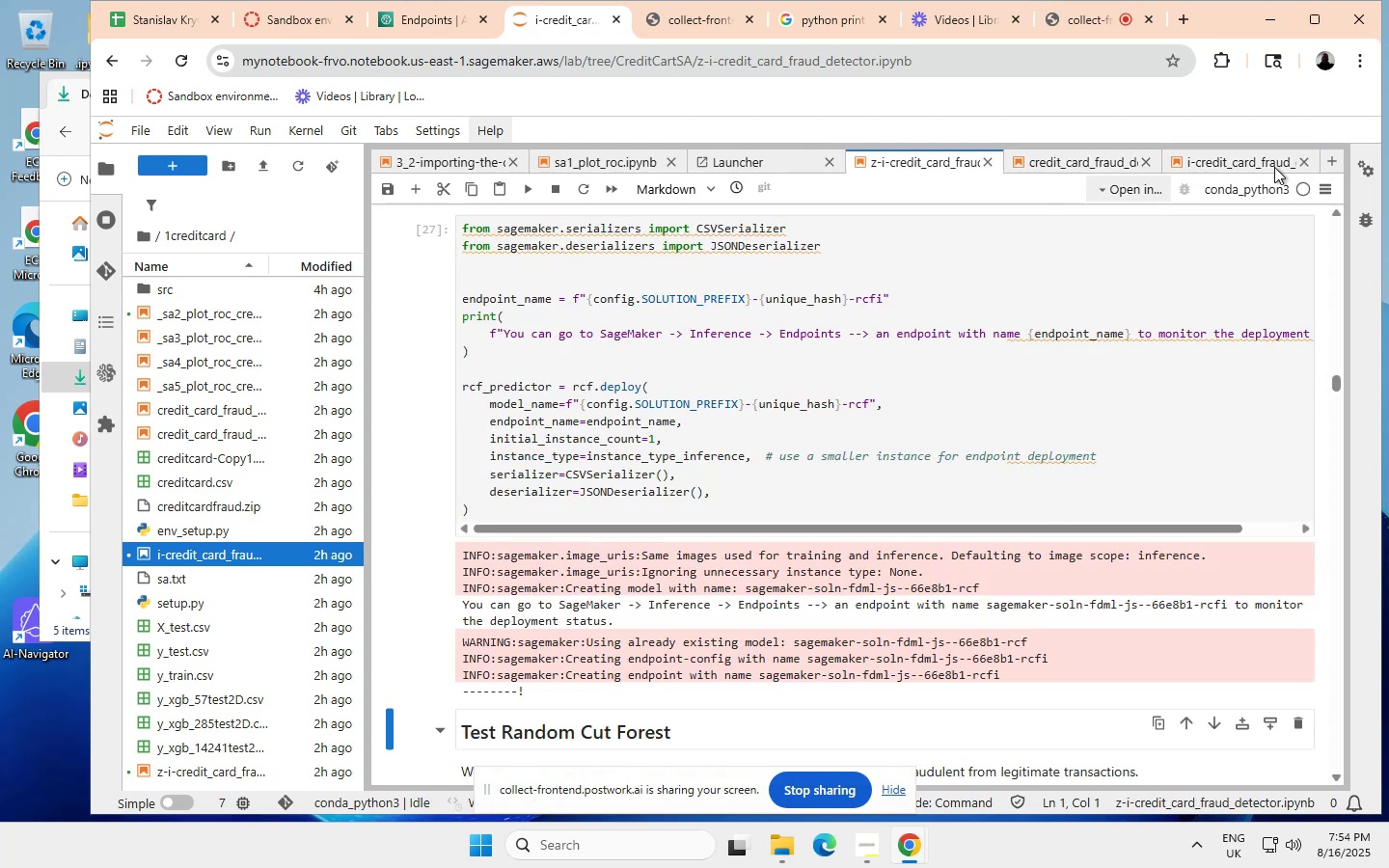 
wait(7.79)
 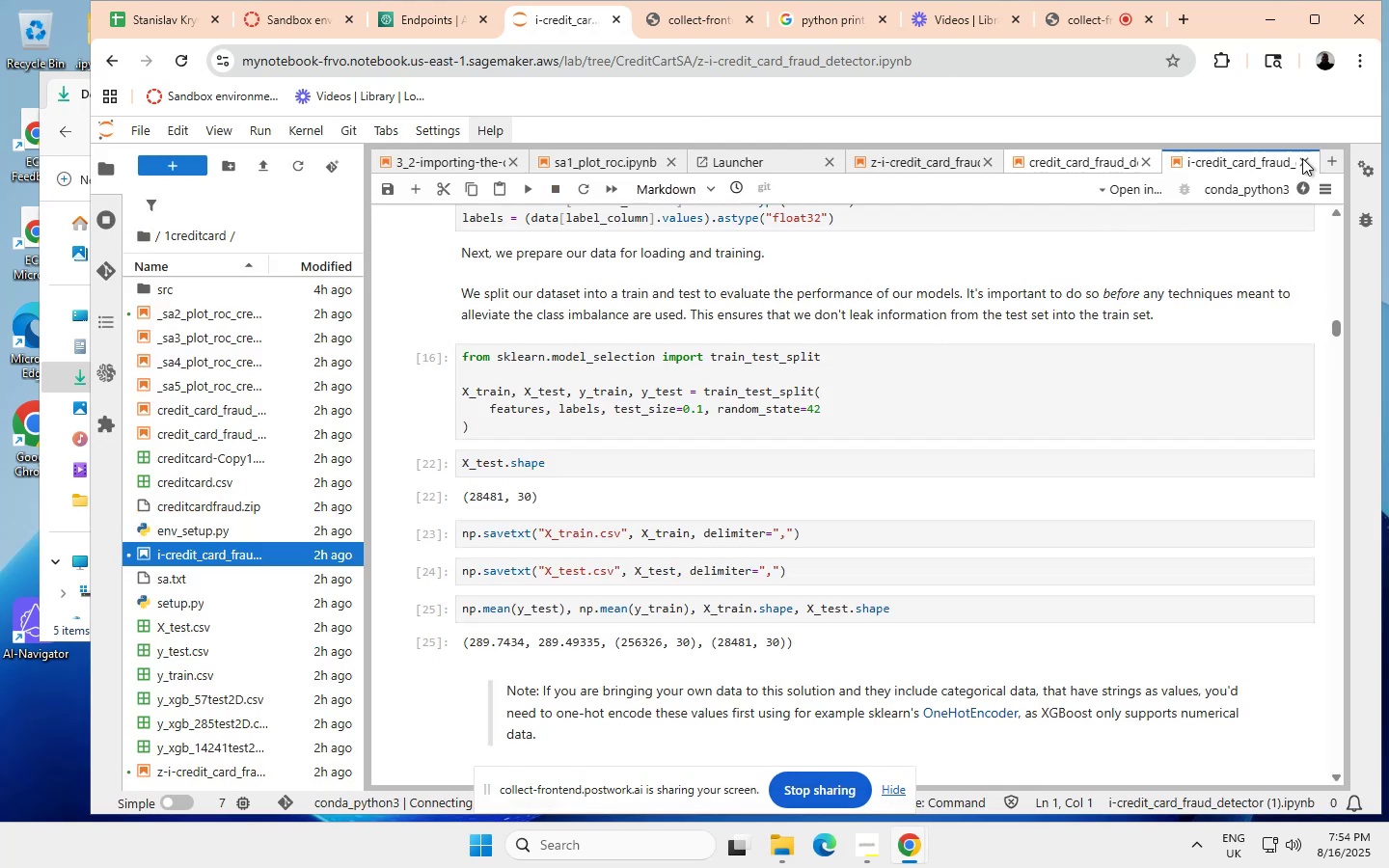 
left_click([830, 160])
 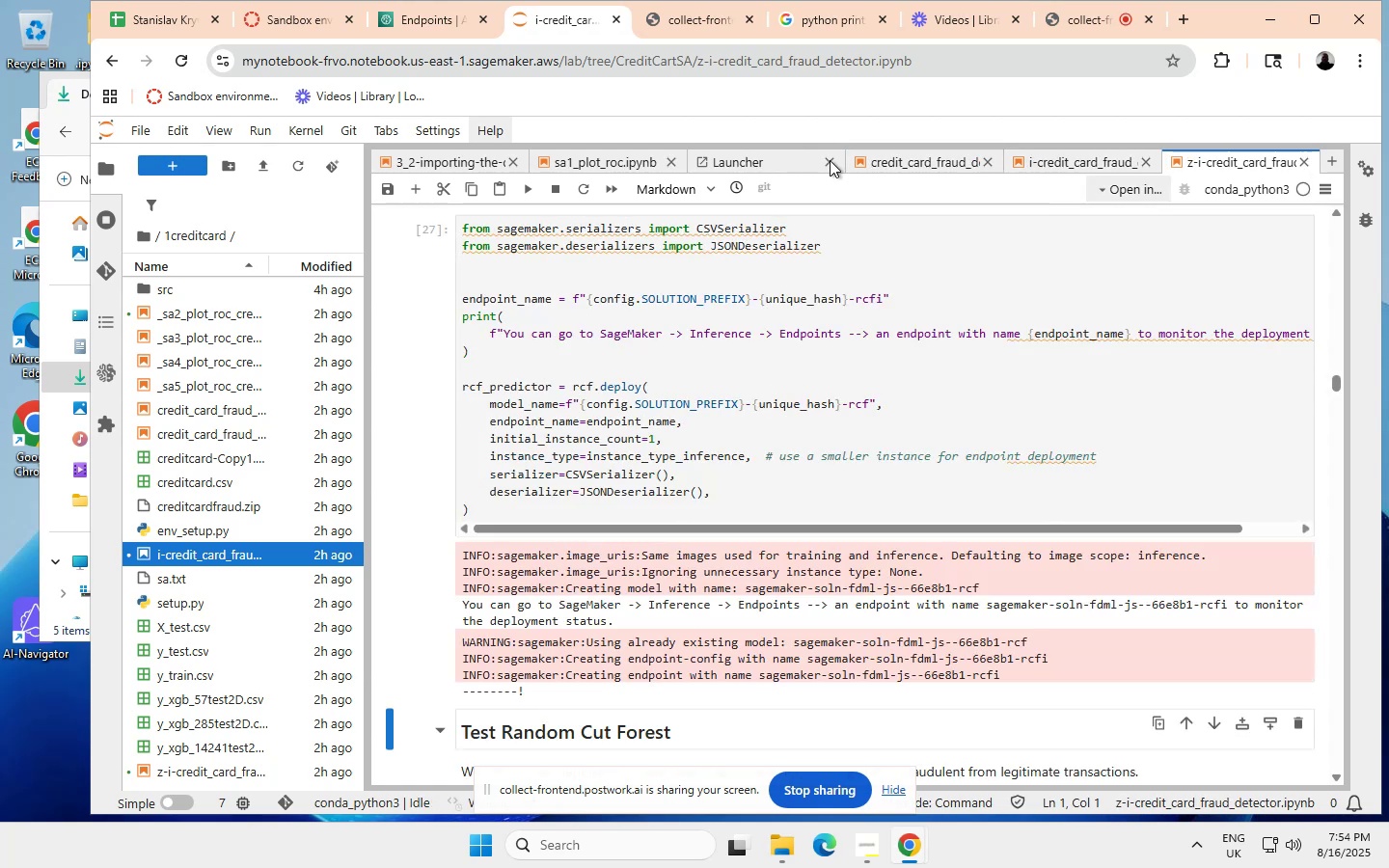 
wait(6.75)
 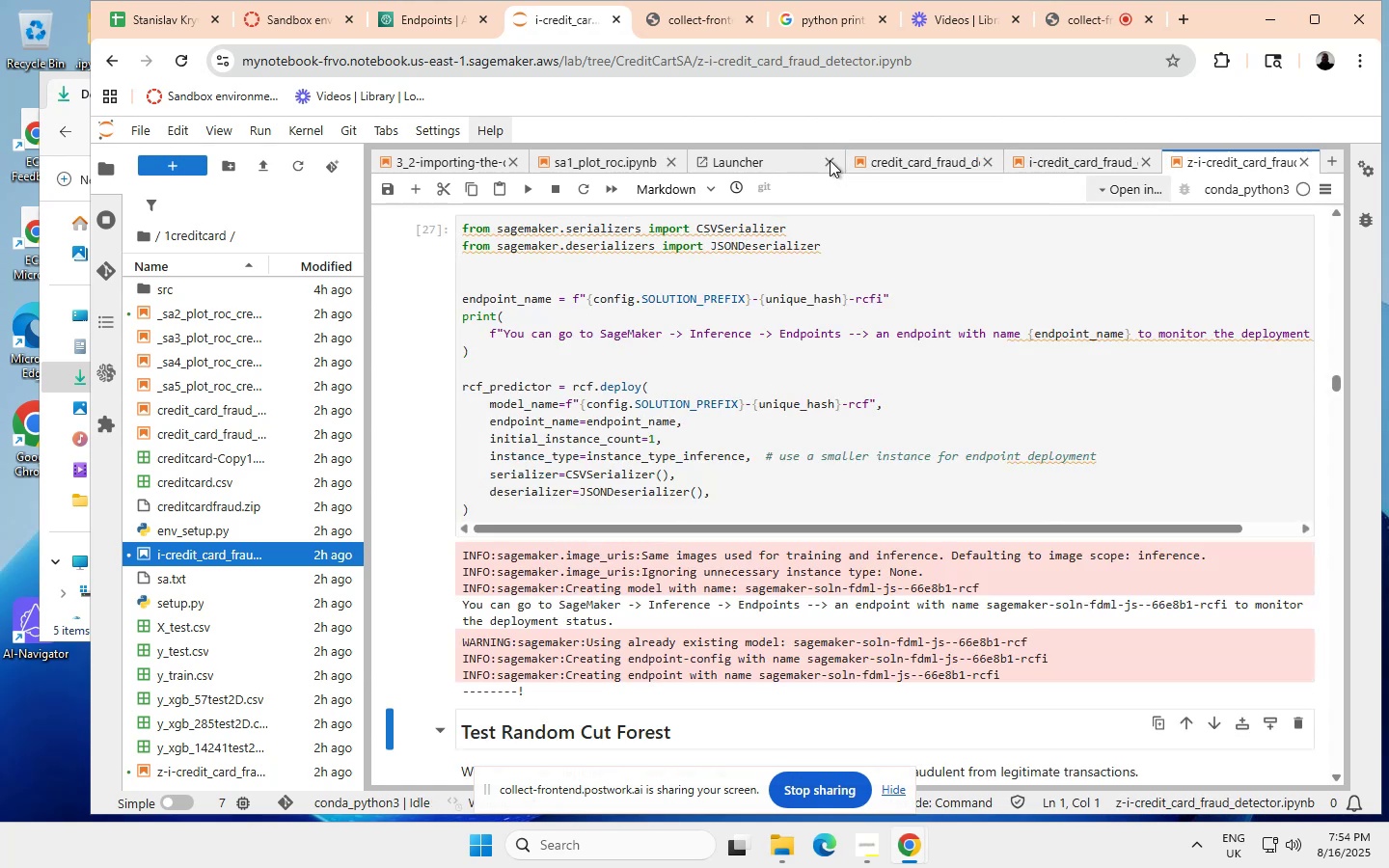 
left_click([829, 157])
 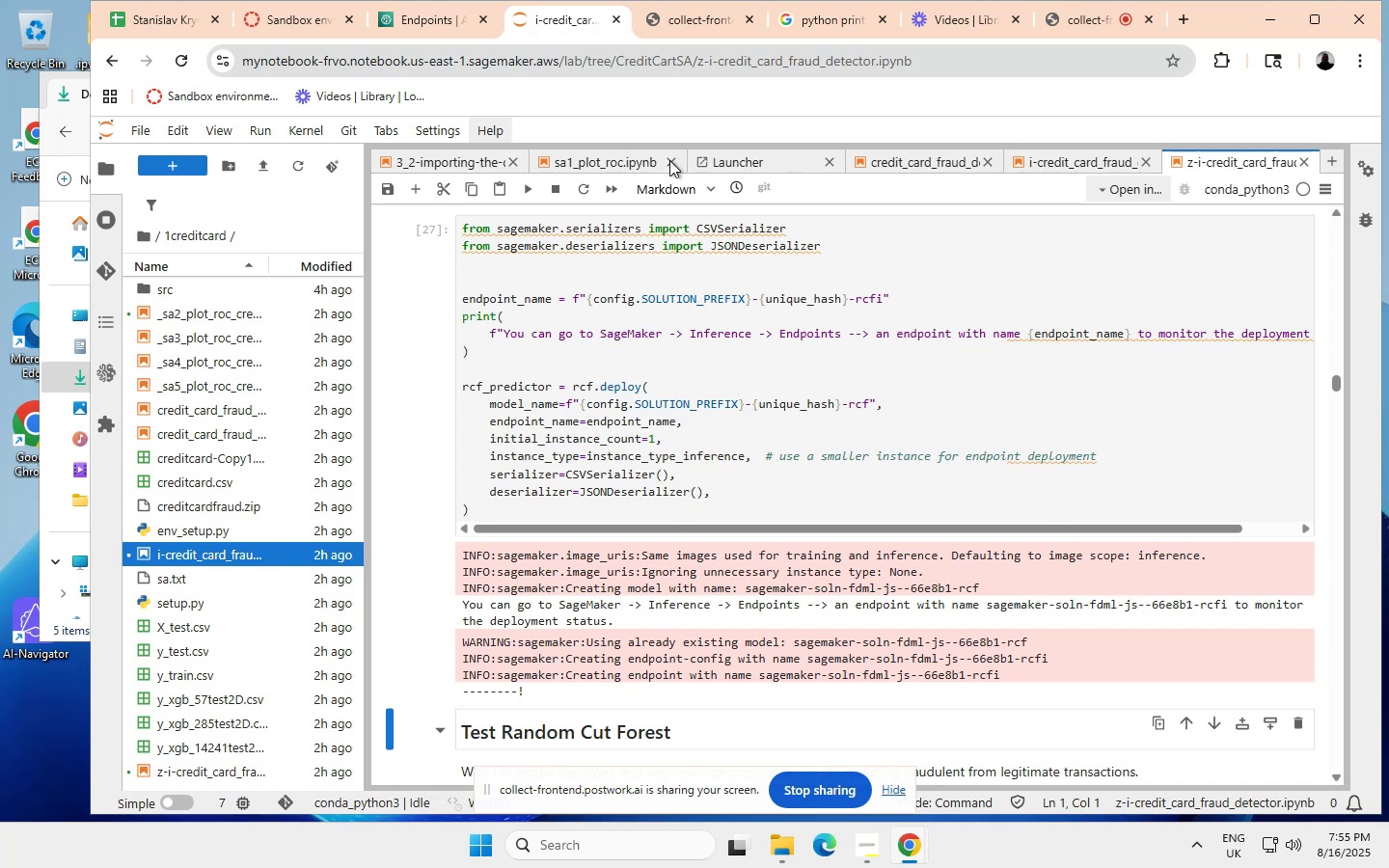 
wait(9.83)
 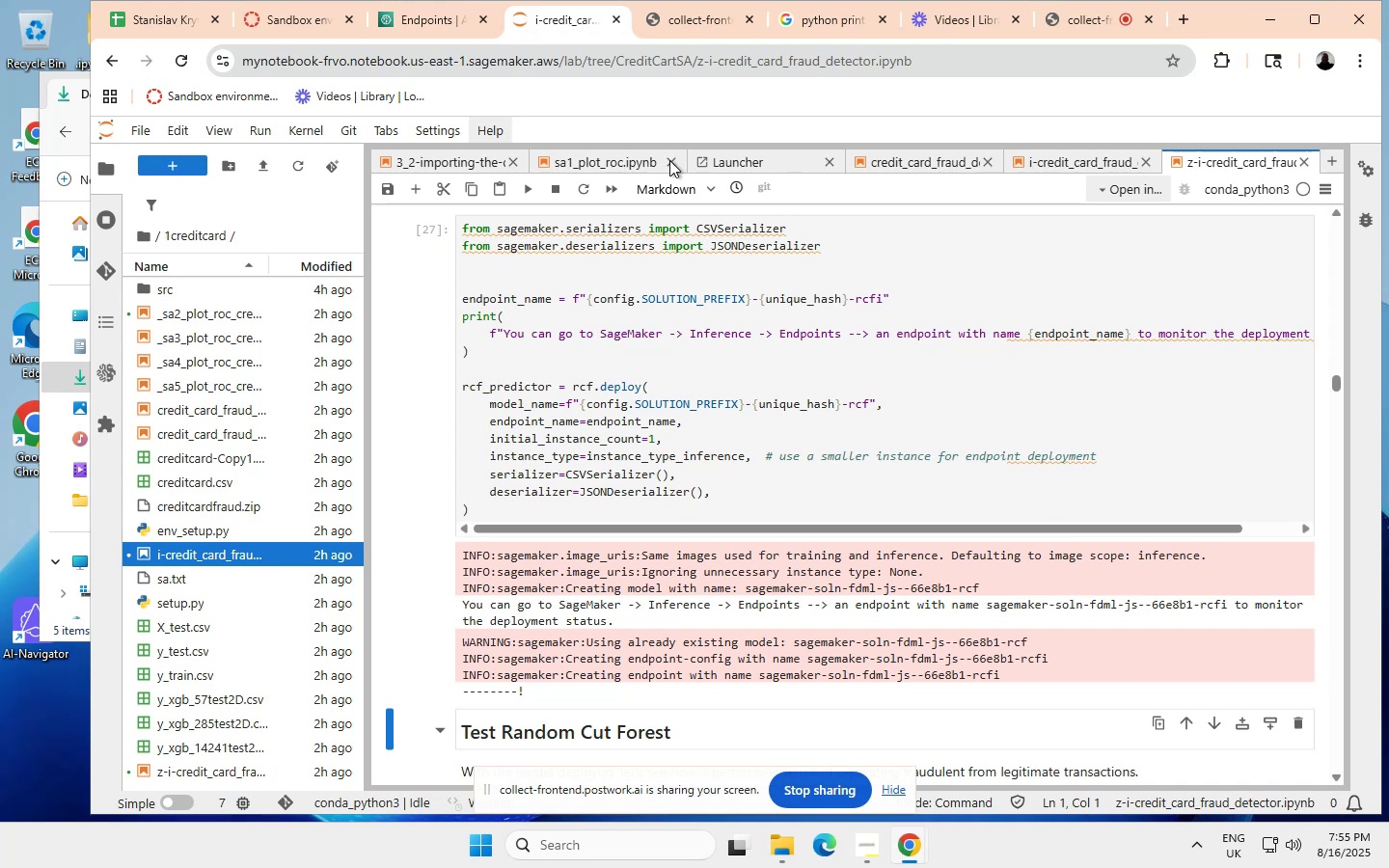 
left_click([669, 160])
 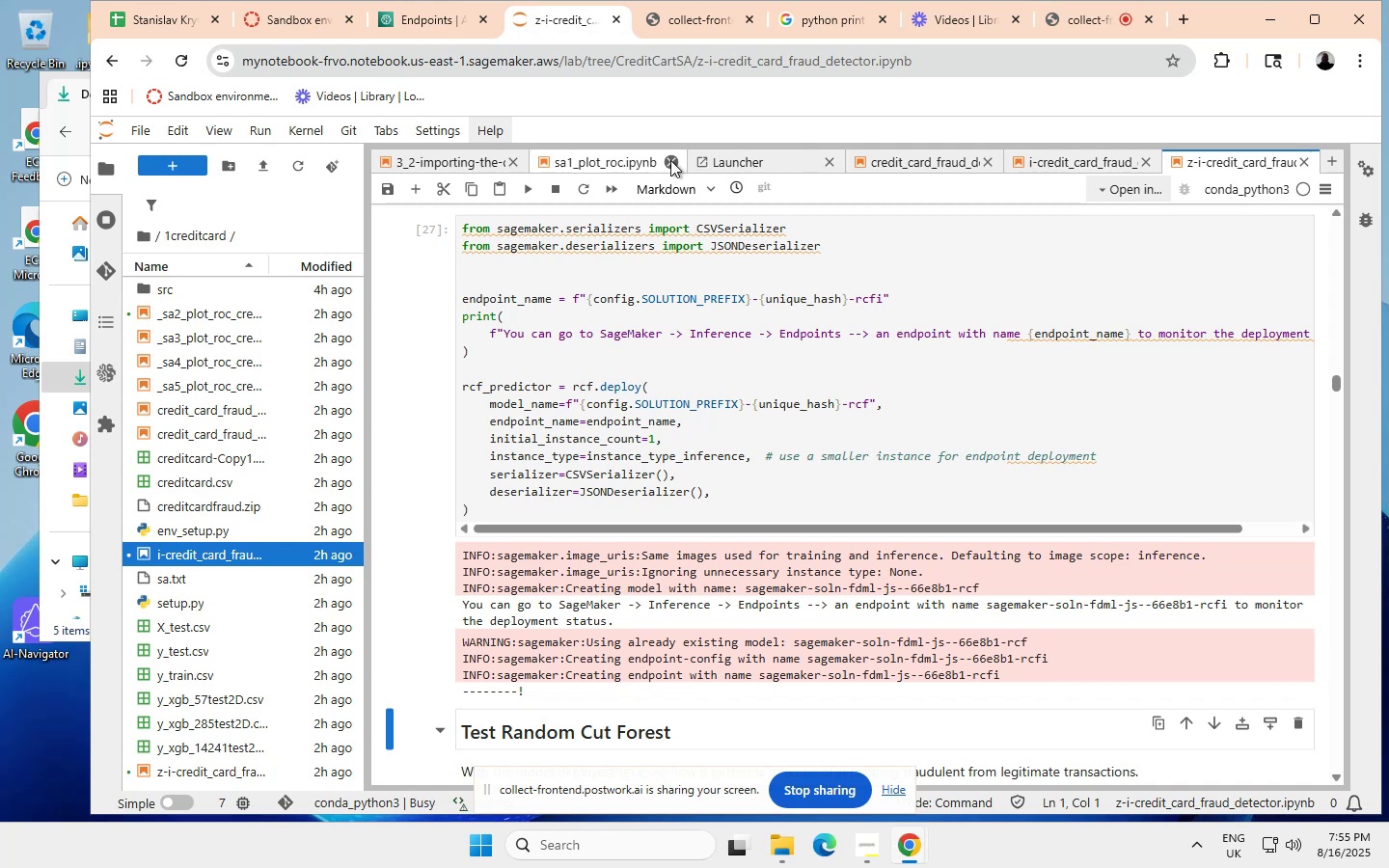 
wait(11.35)
 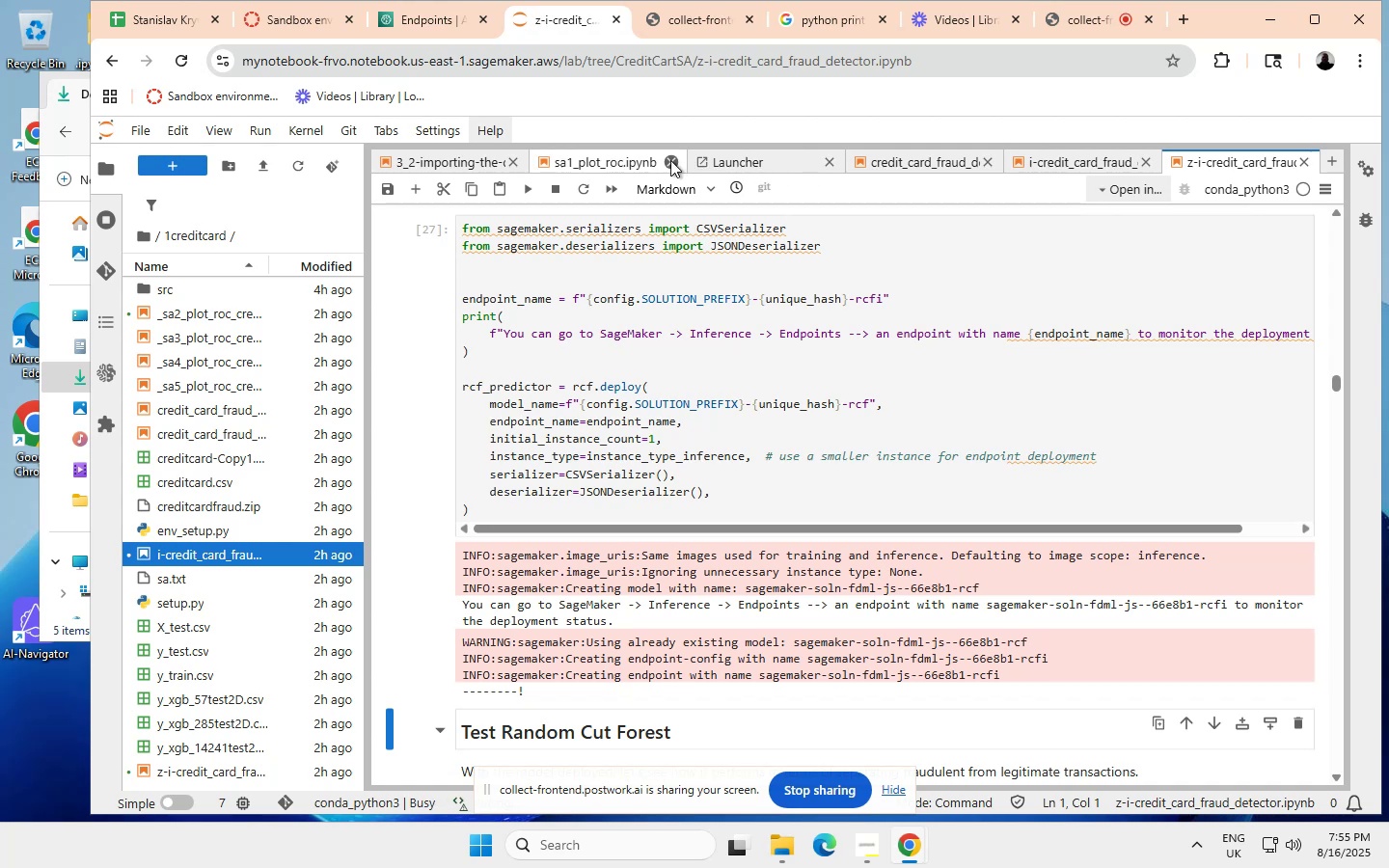 
left_click([670, 160])
 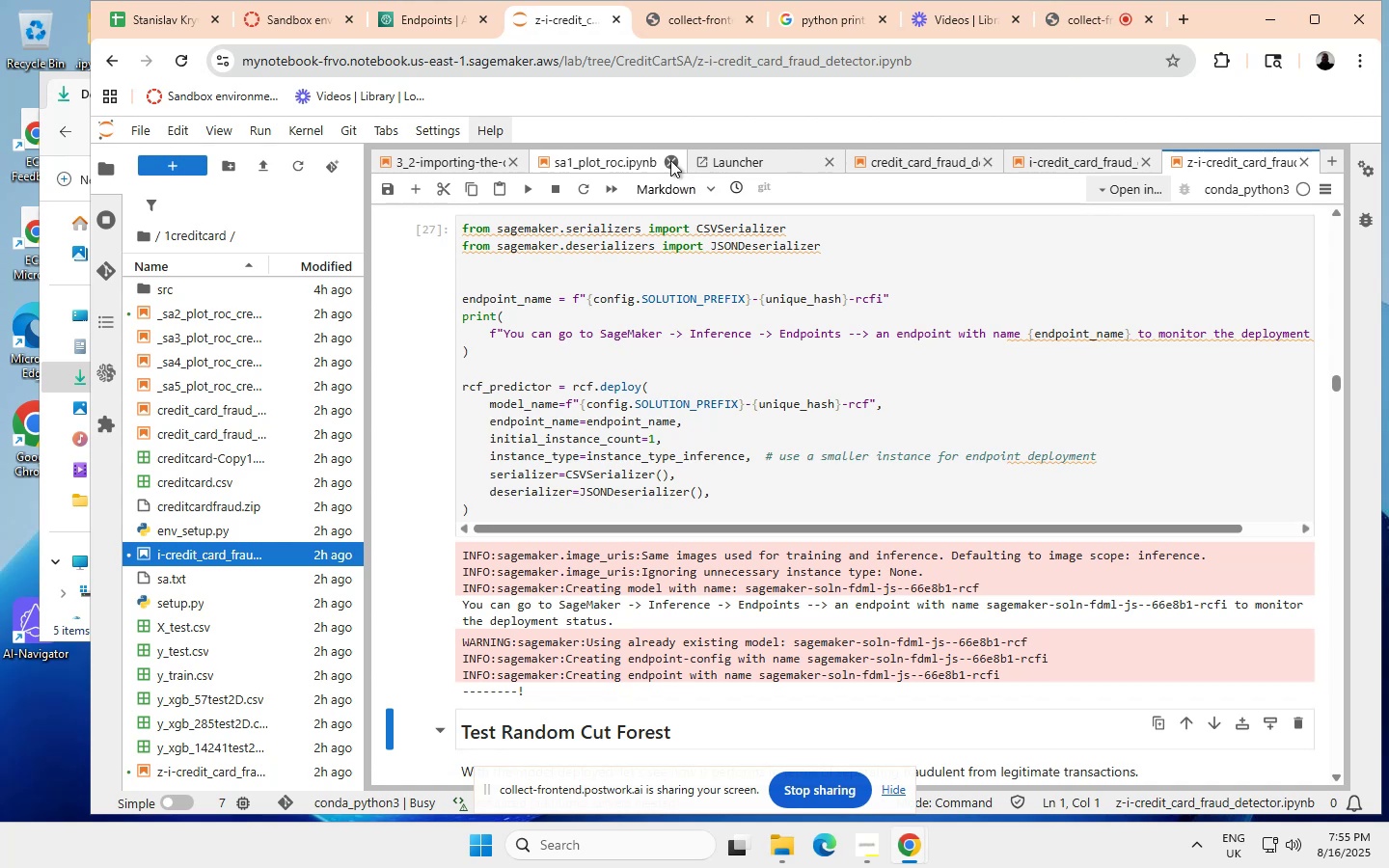 
wait(8.62)
 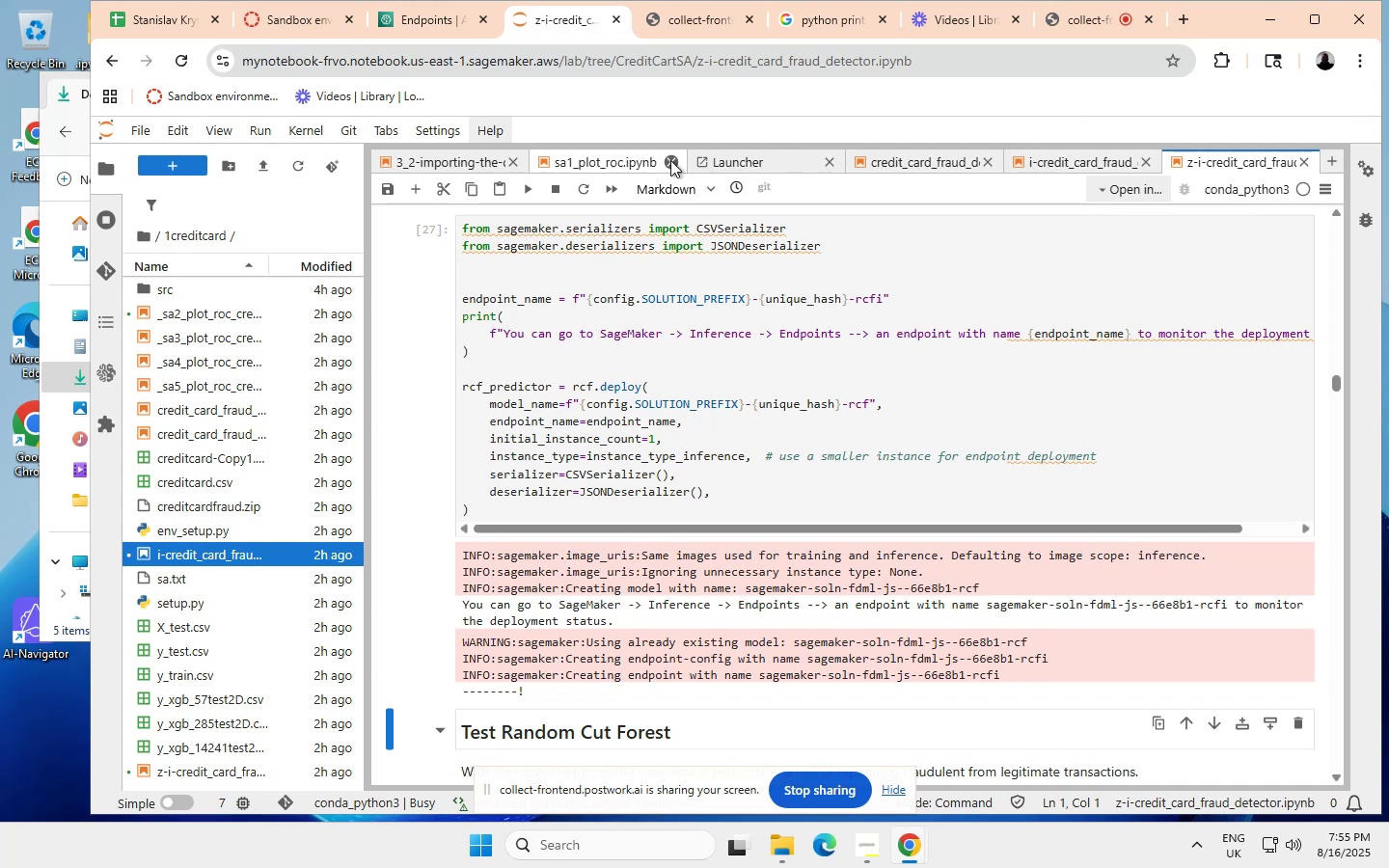 
left_click([511, 159])
 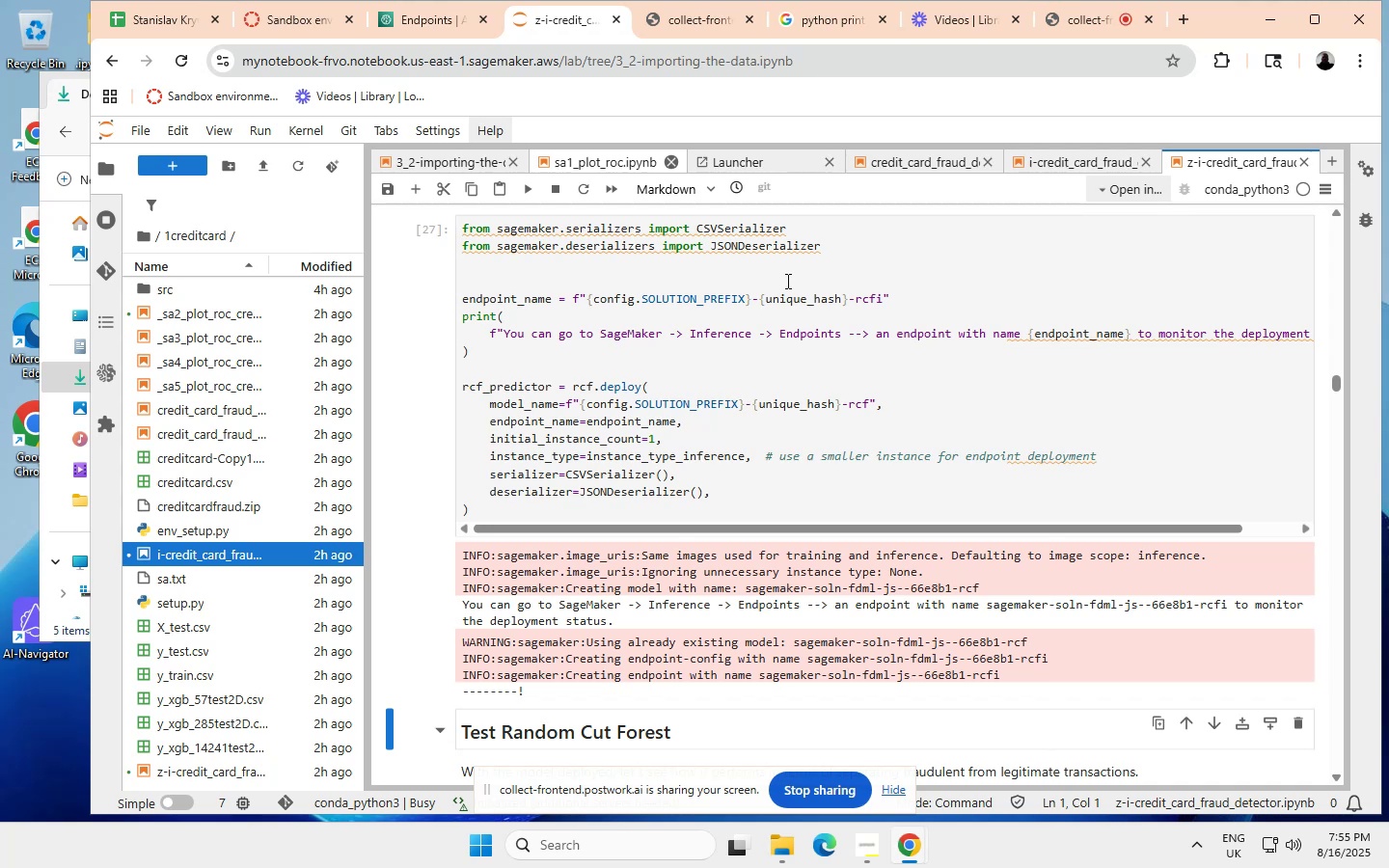 
wait(34.38)
 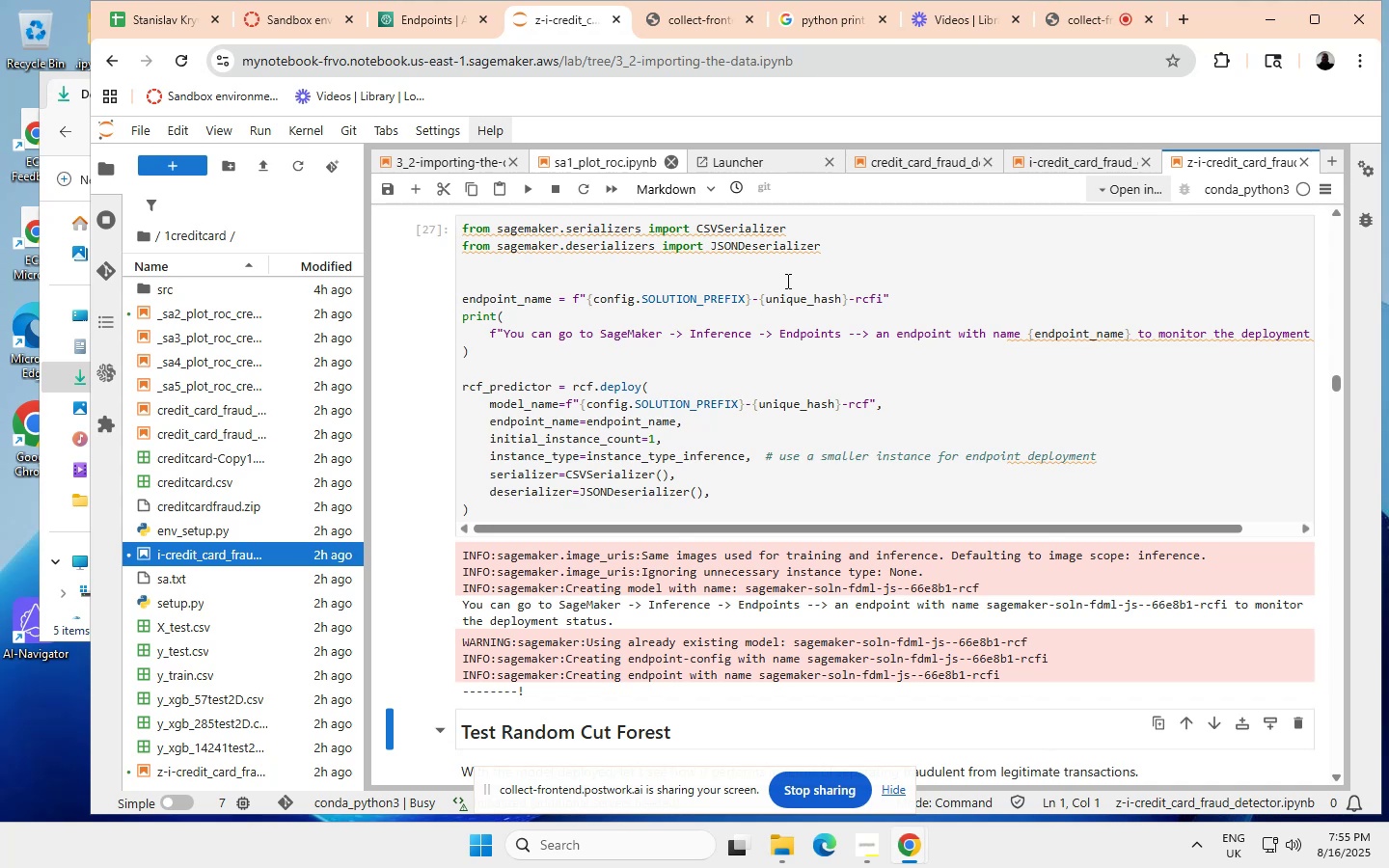 
left_click([678, 13])
 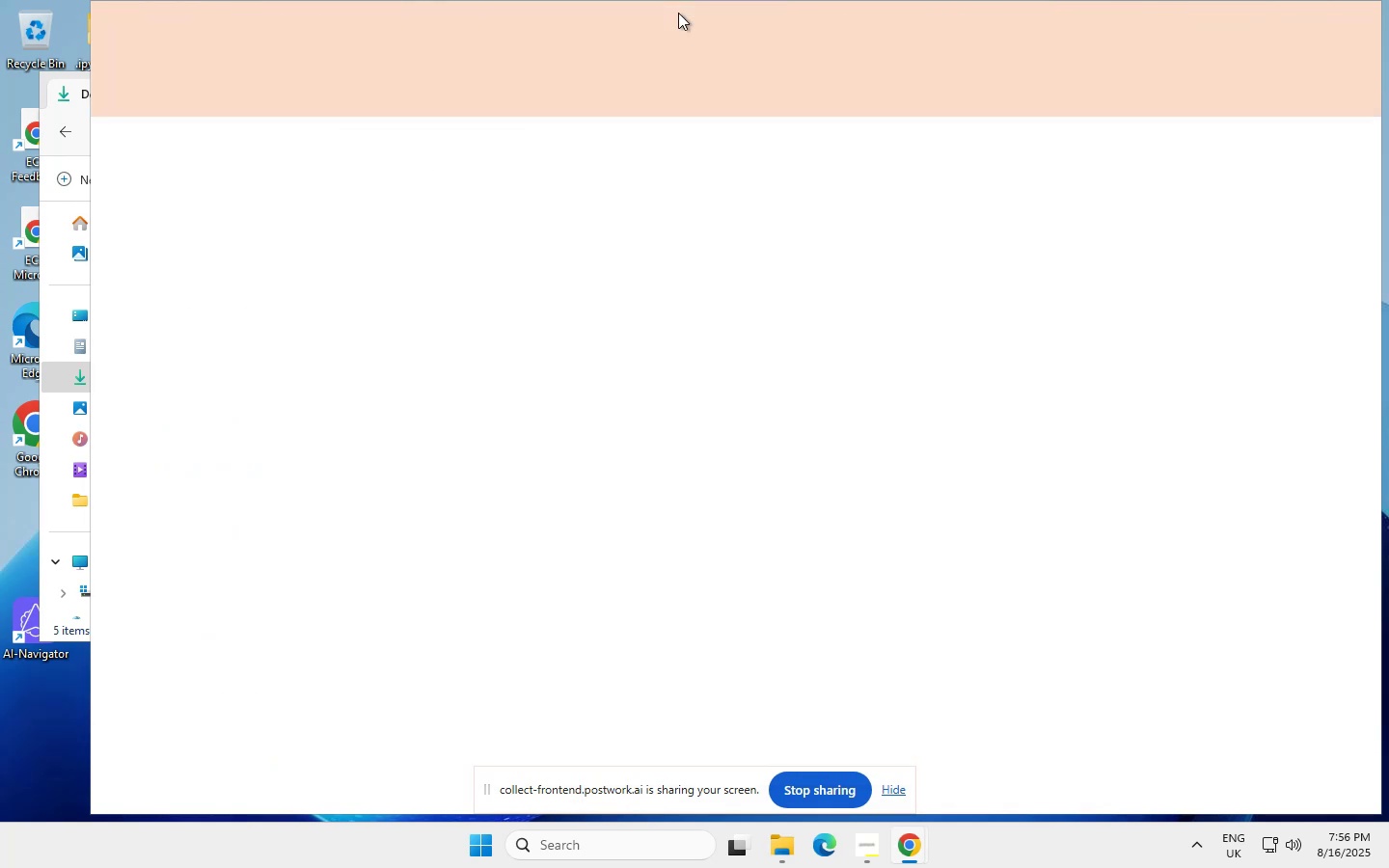 
wait(11.2)
 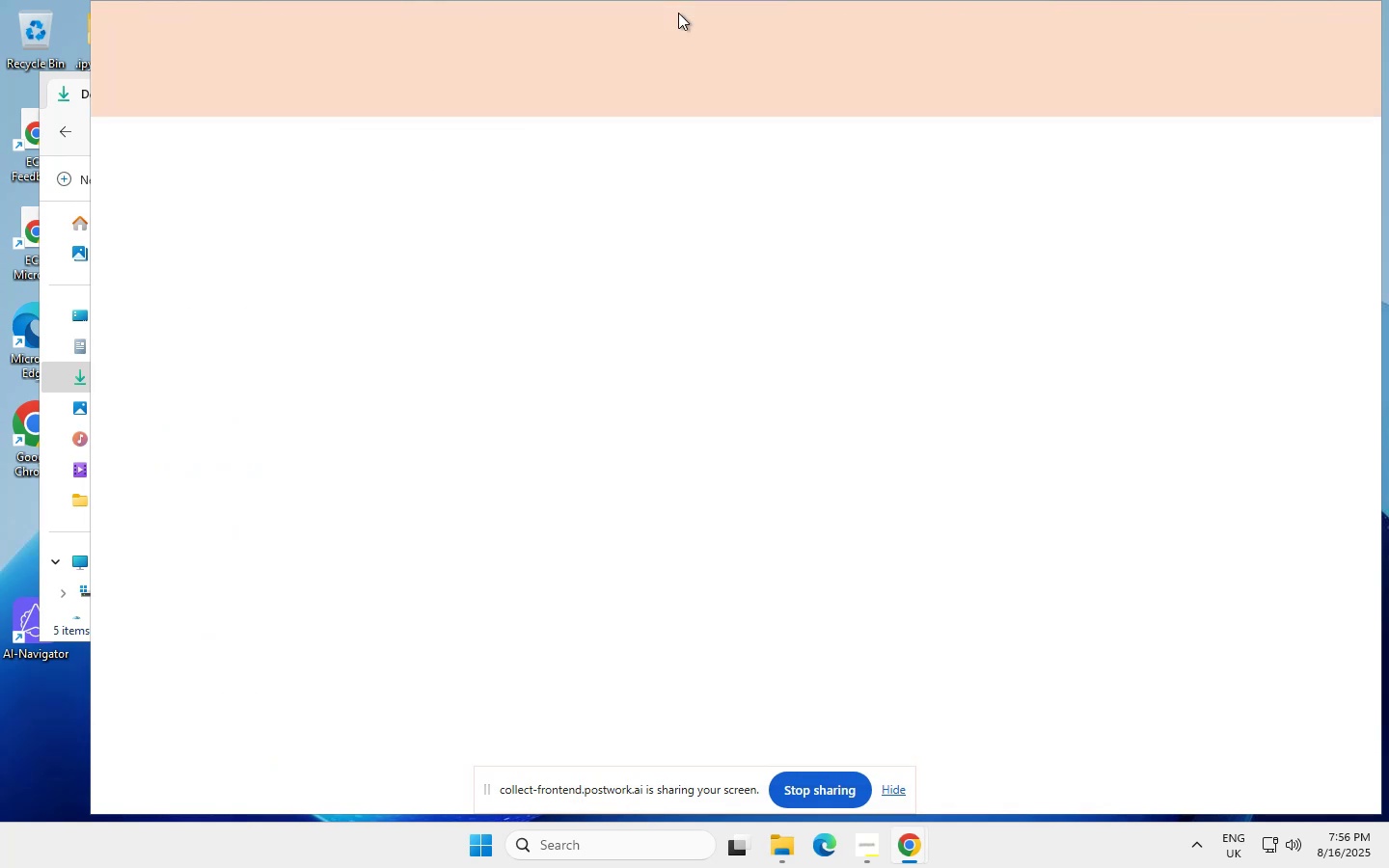 
left_click([746, 17])
 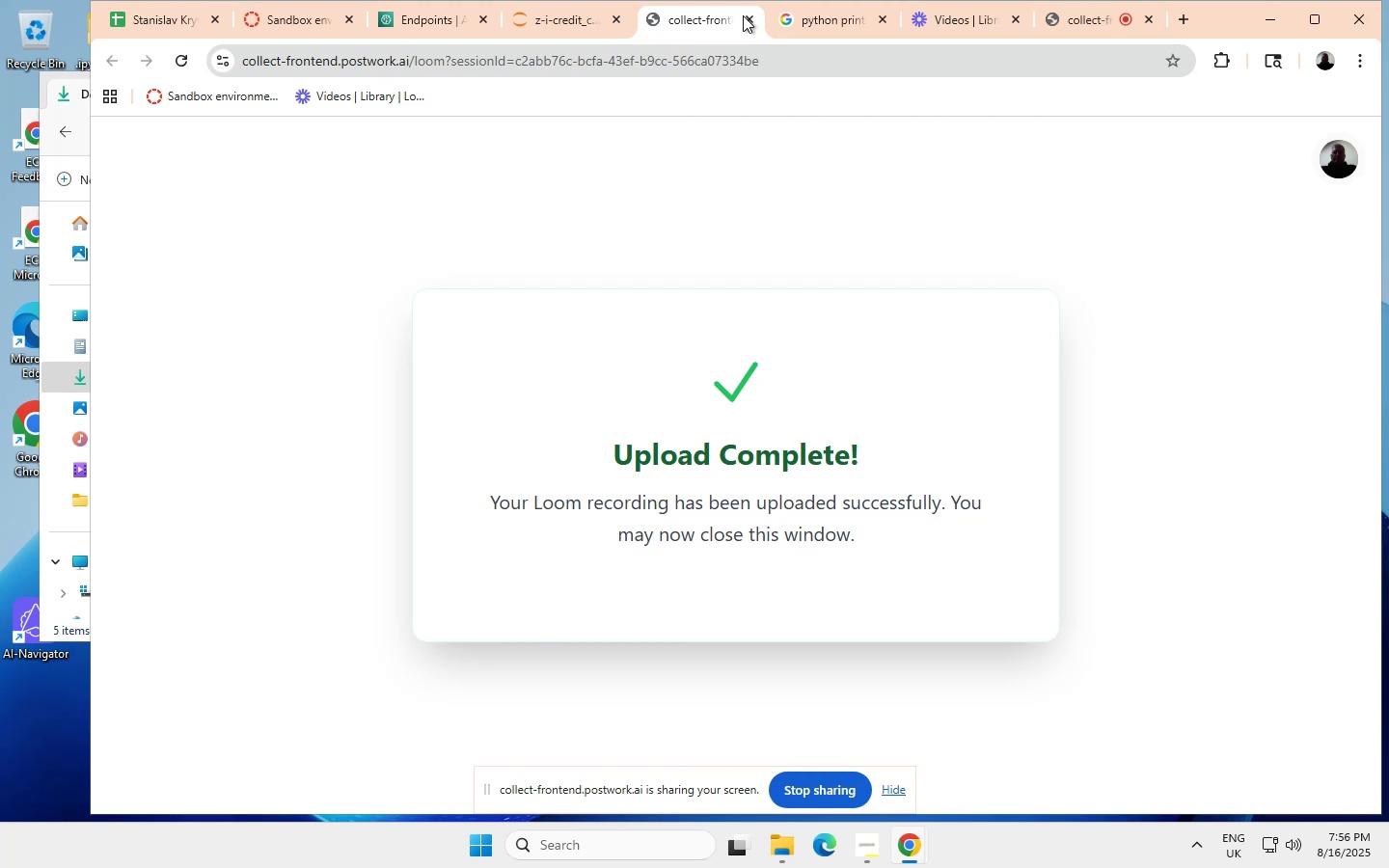 
wait(11.57)
 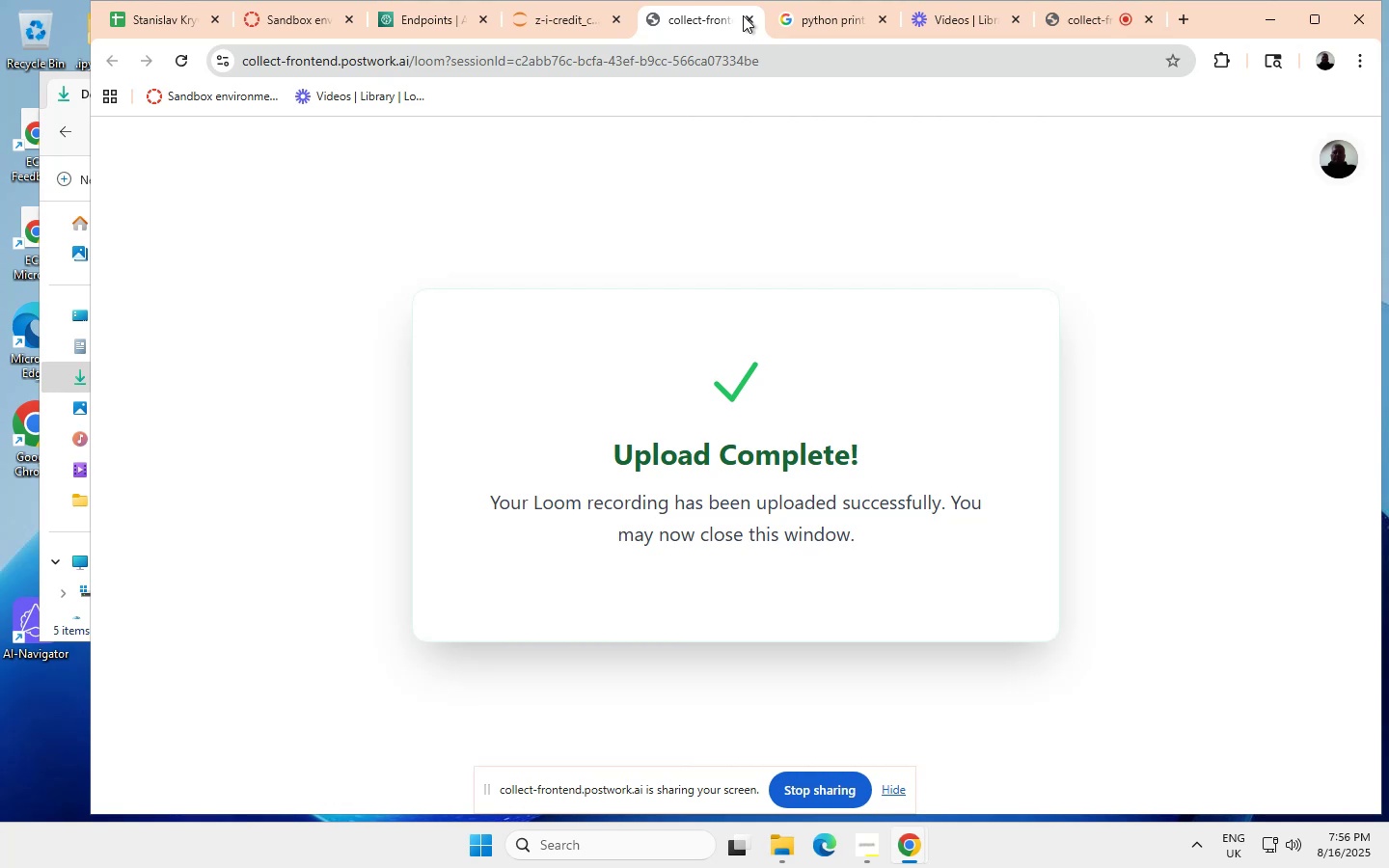 
mouse_move([694, 43])
 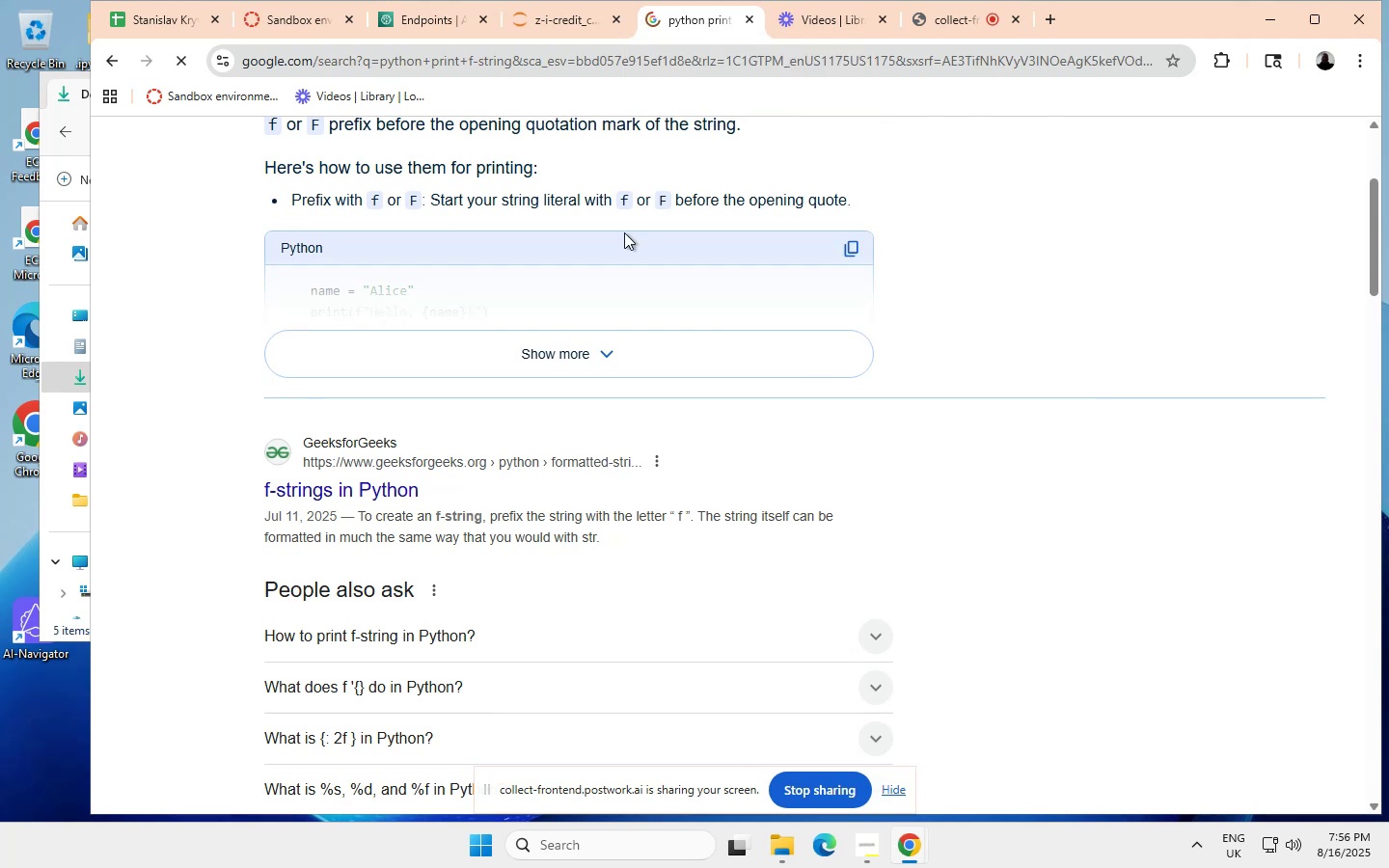 
mouse_move([767, 46])
 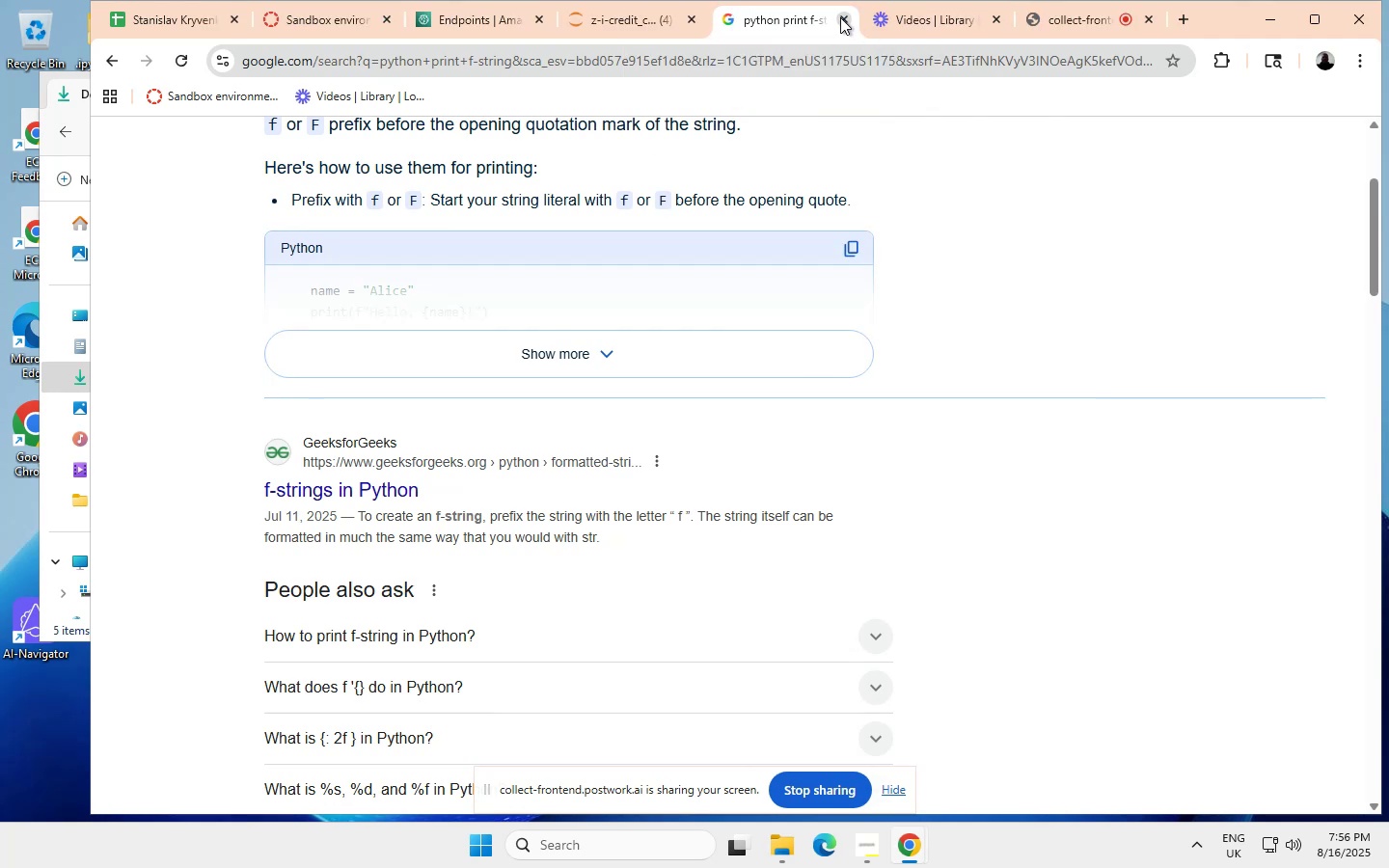 
left_click([842, 17])
 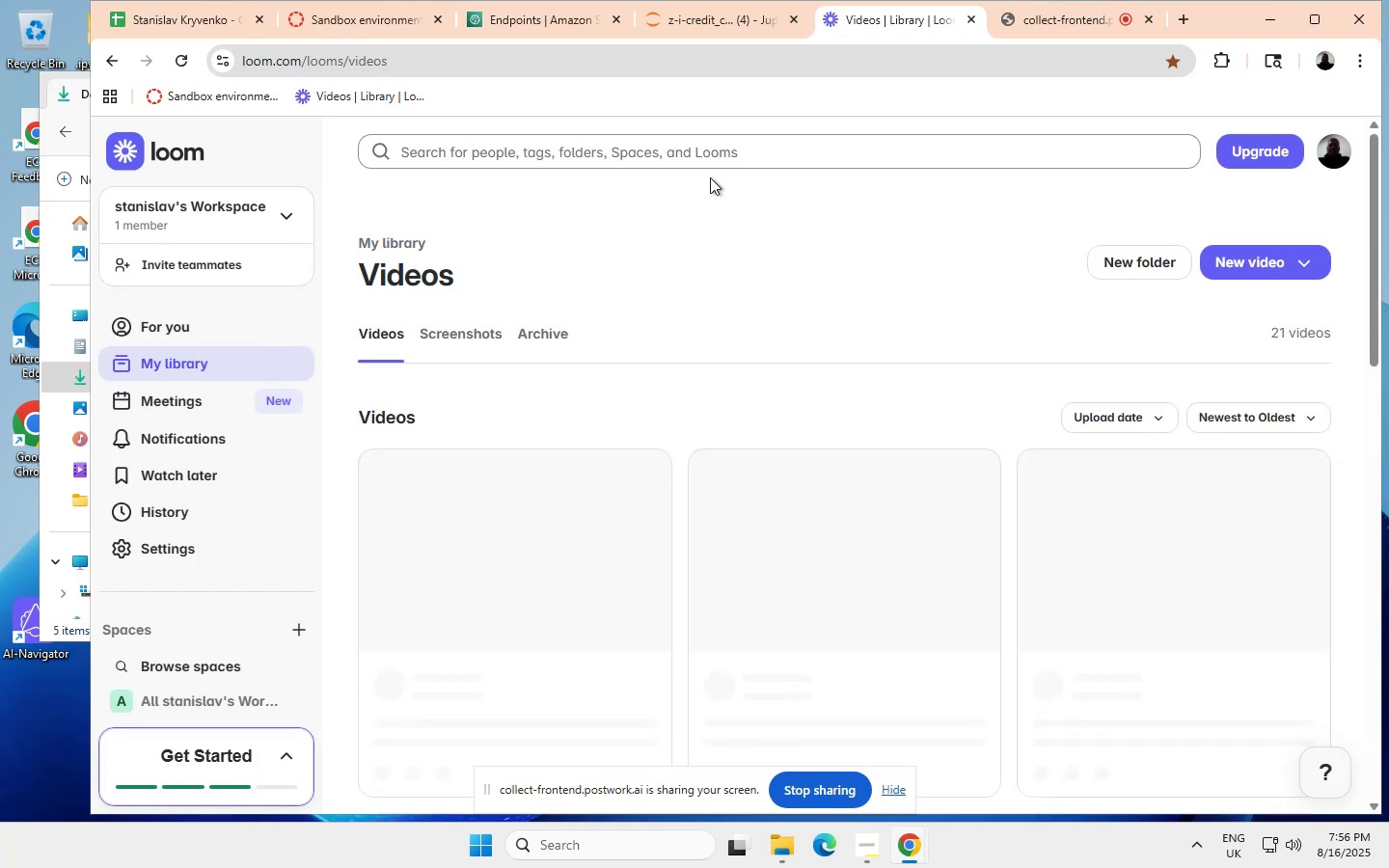 
wait(17.78)
 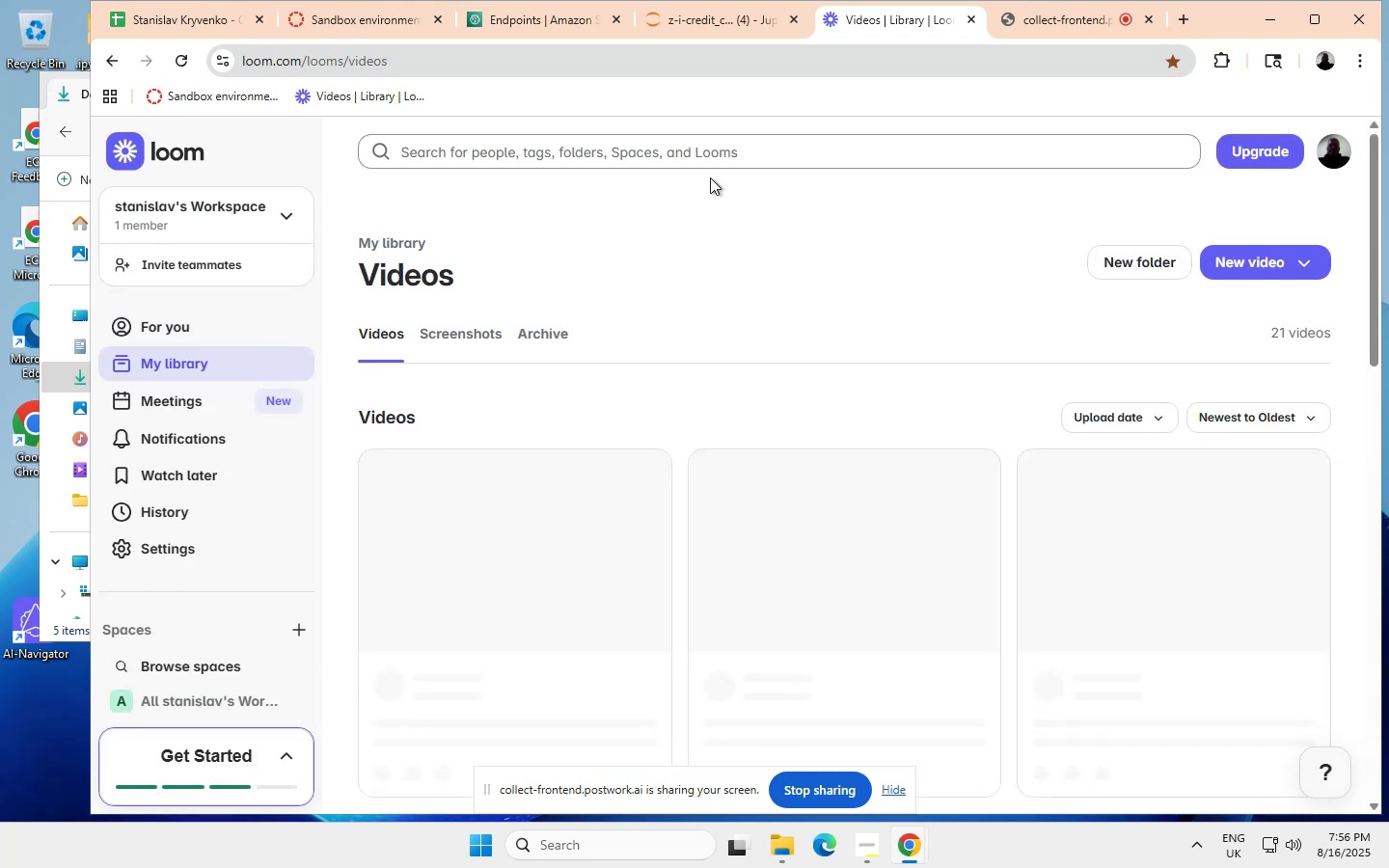 
left_click([717, 14])
 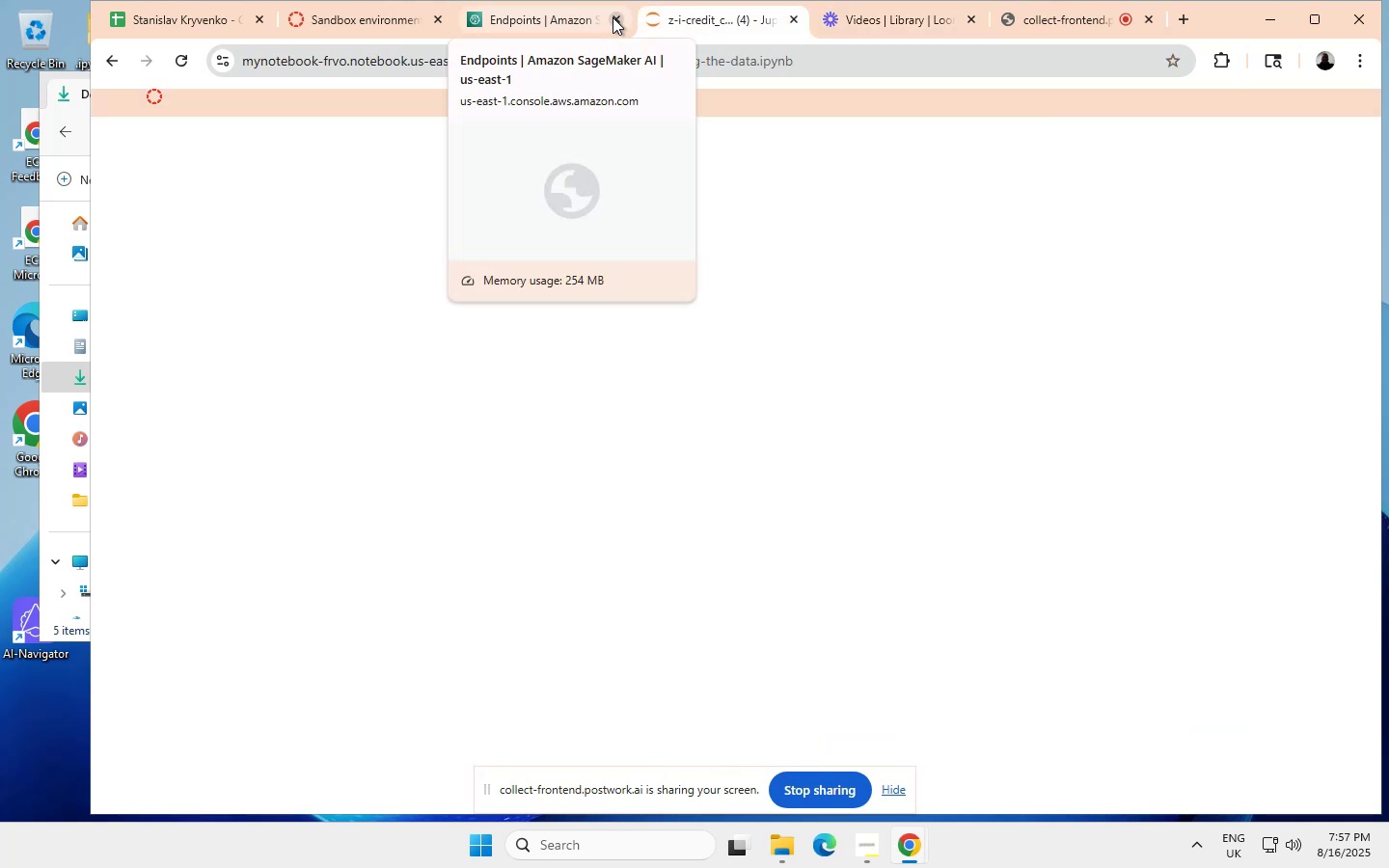 
wait(7.05)
 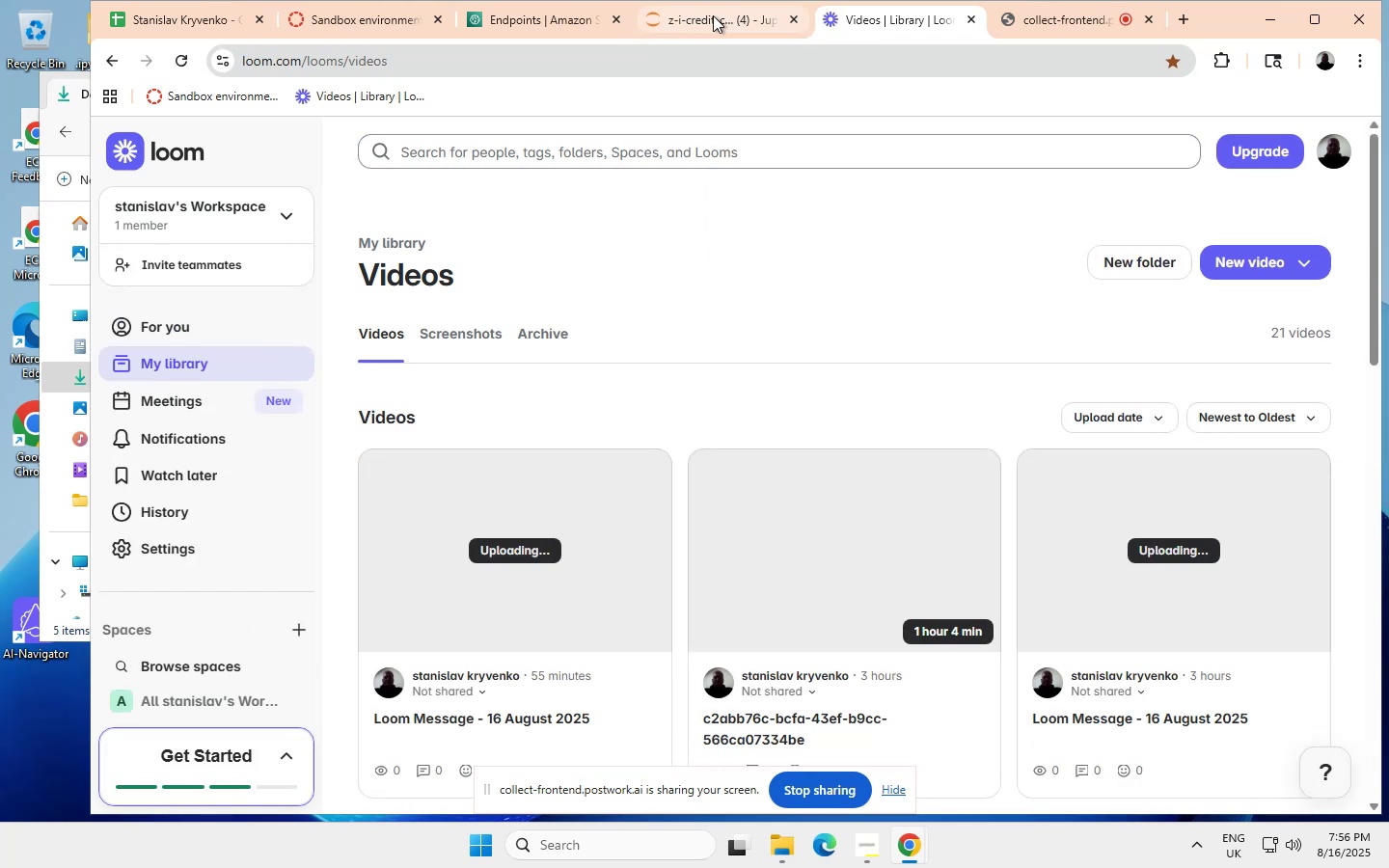 
left_click([613, 17])
 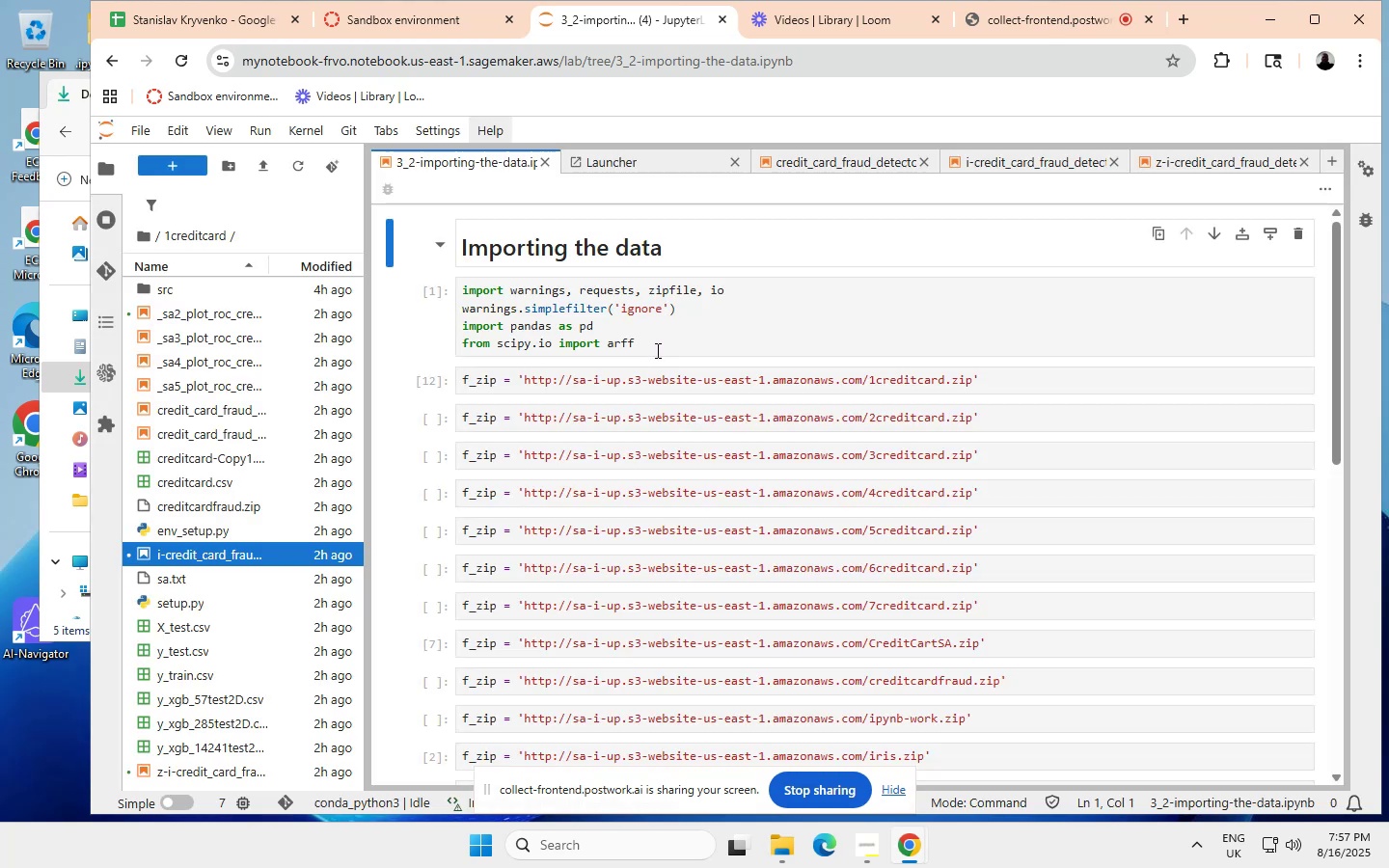 
wait(24.11)
 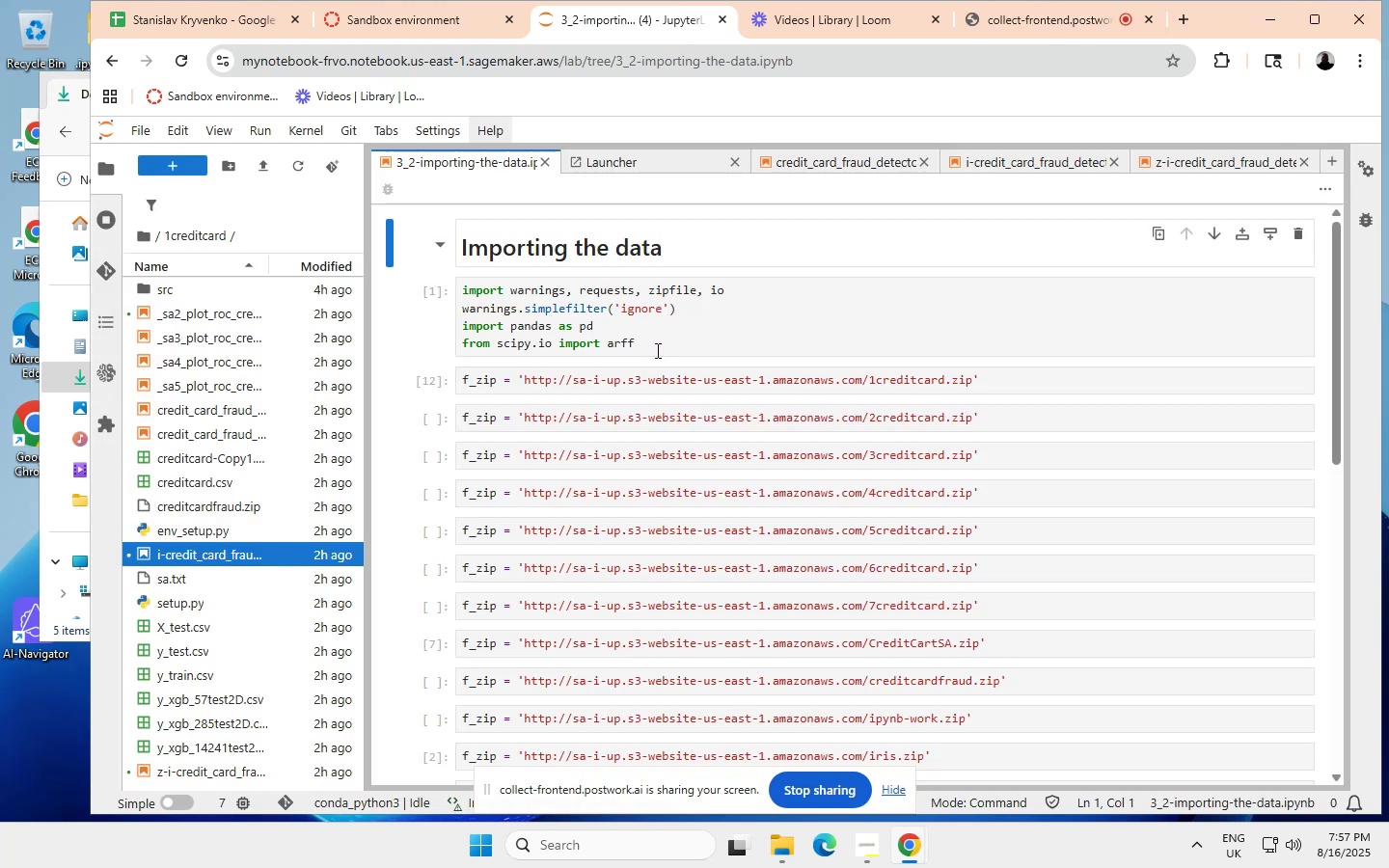 
left_click([541, 161])
 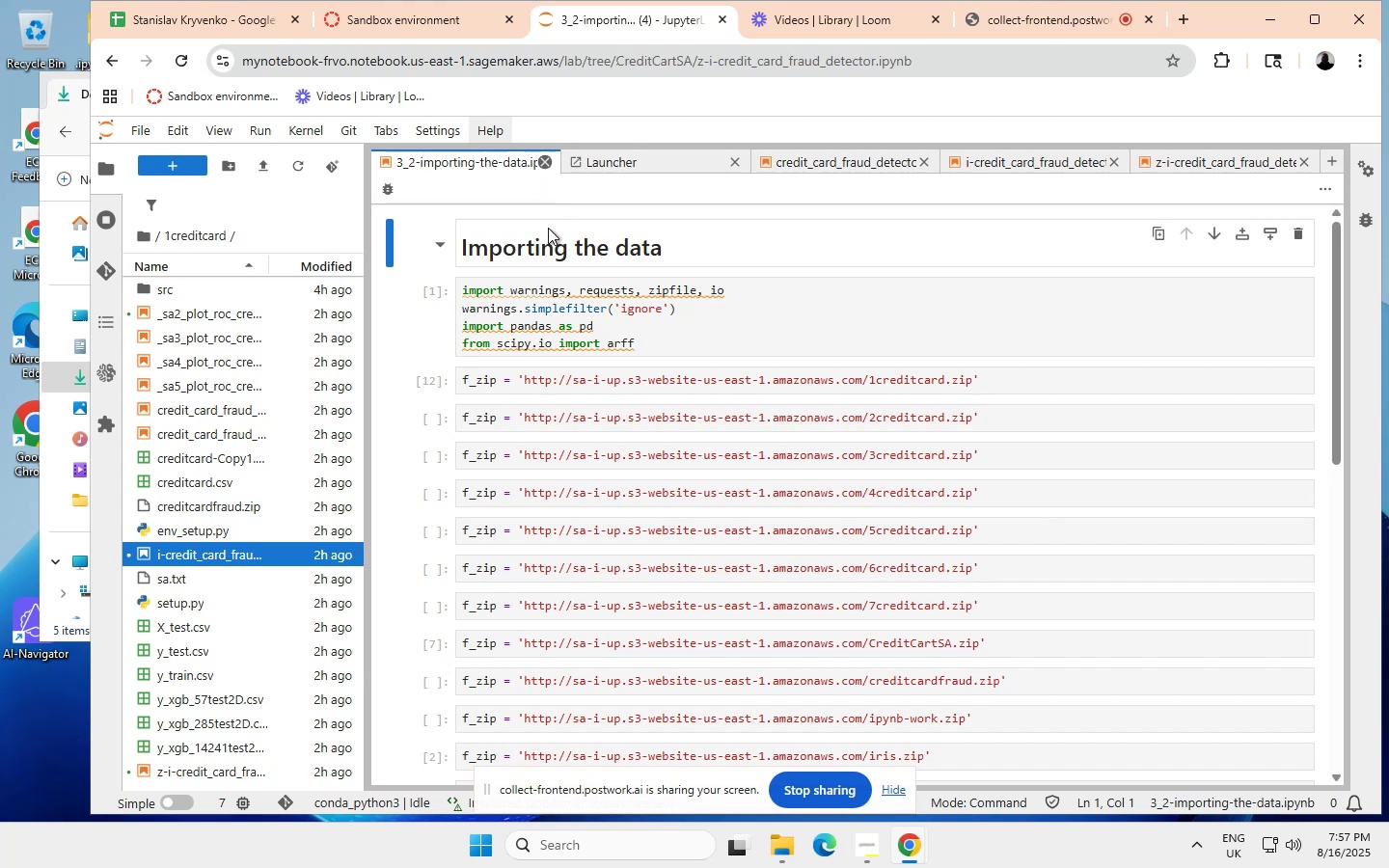 
scroll: coordinate [572, 444], scroll_direction: down, amount: 1.0
 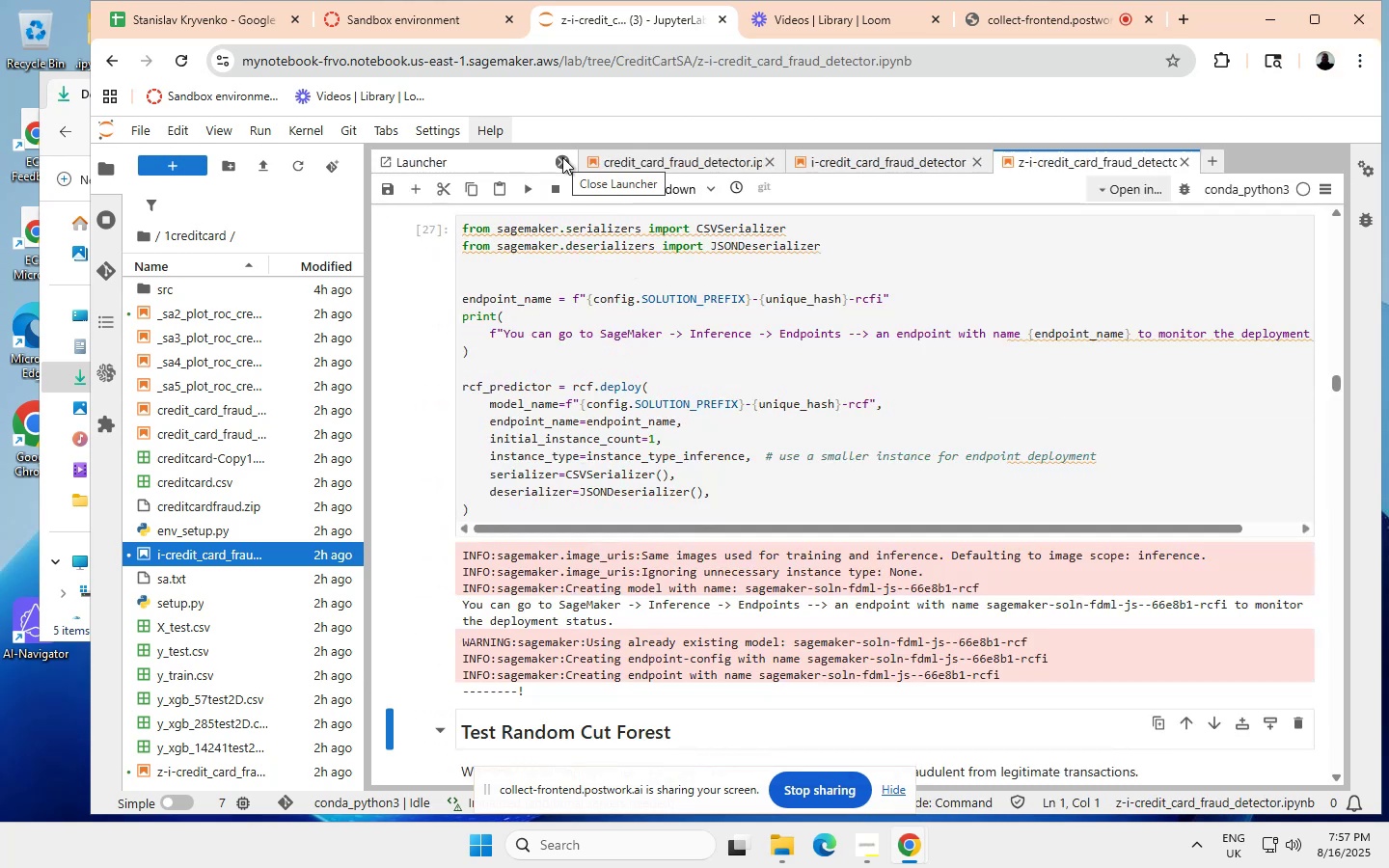 
wait(5.35)
 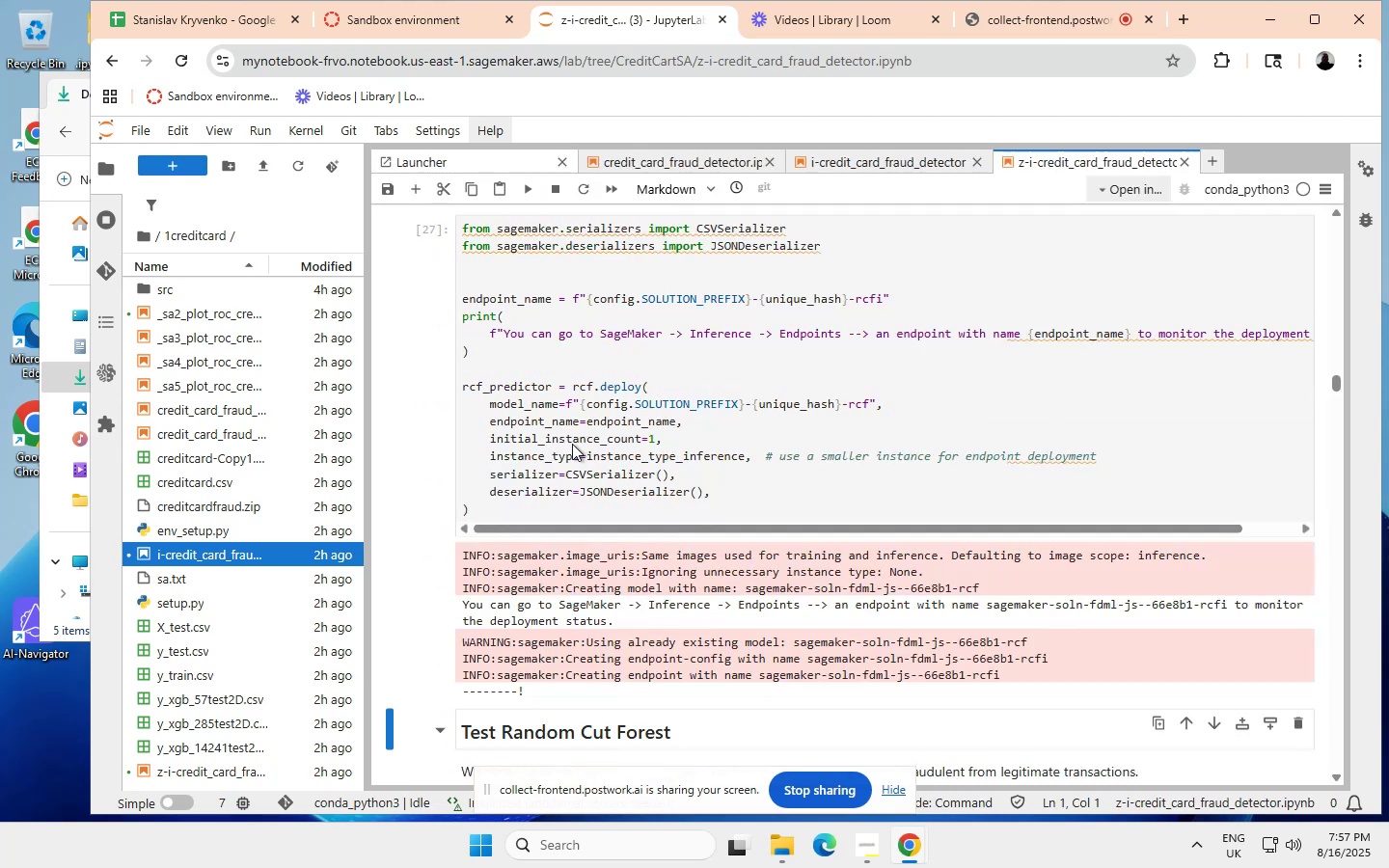 
left_click([562, 157])
 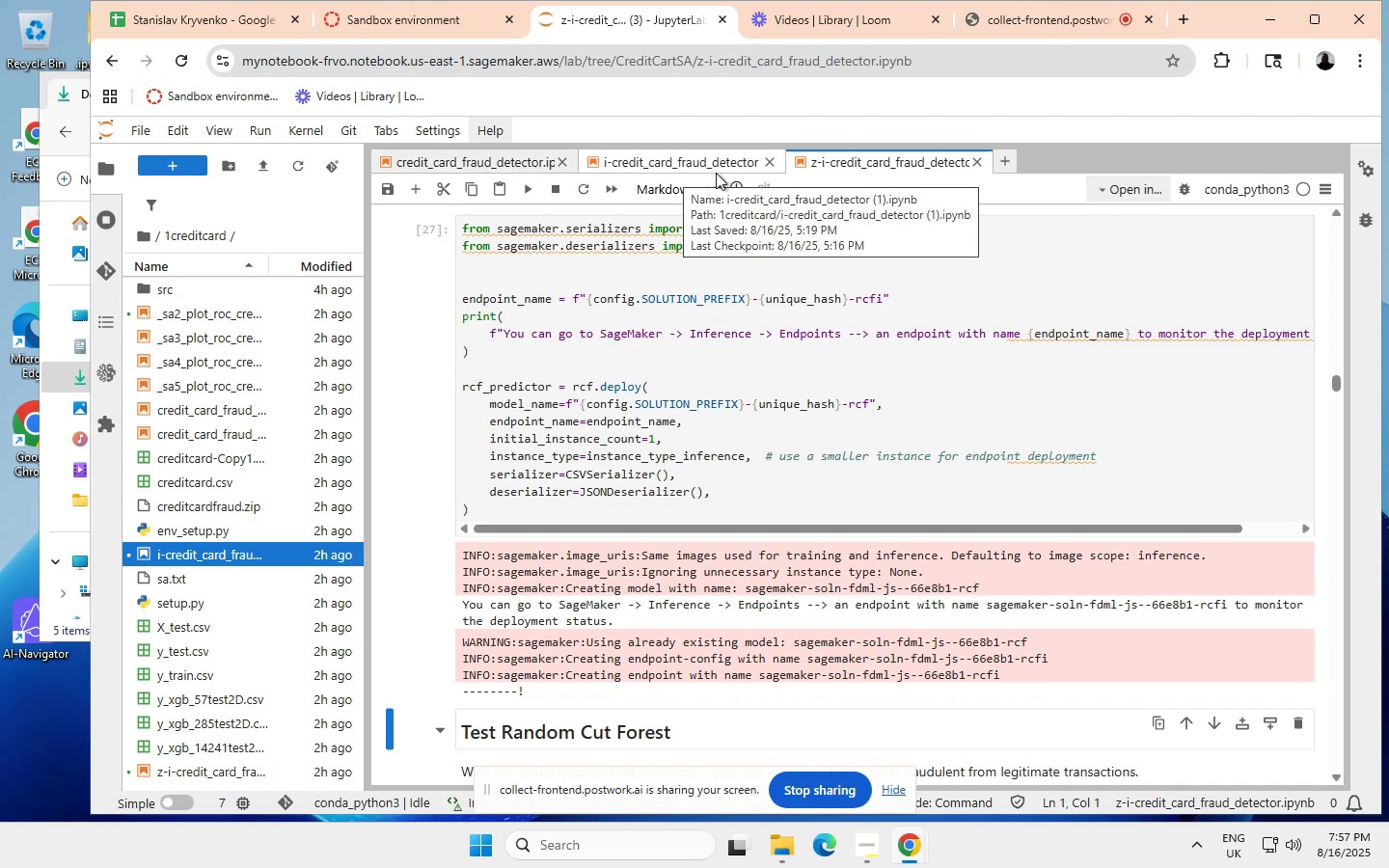 
wait(10.55)
 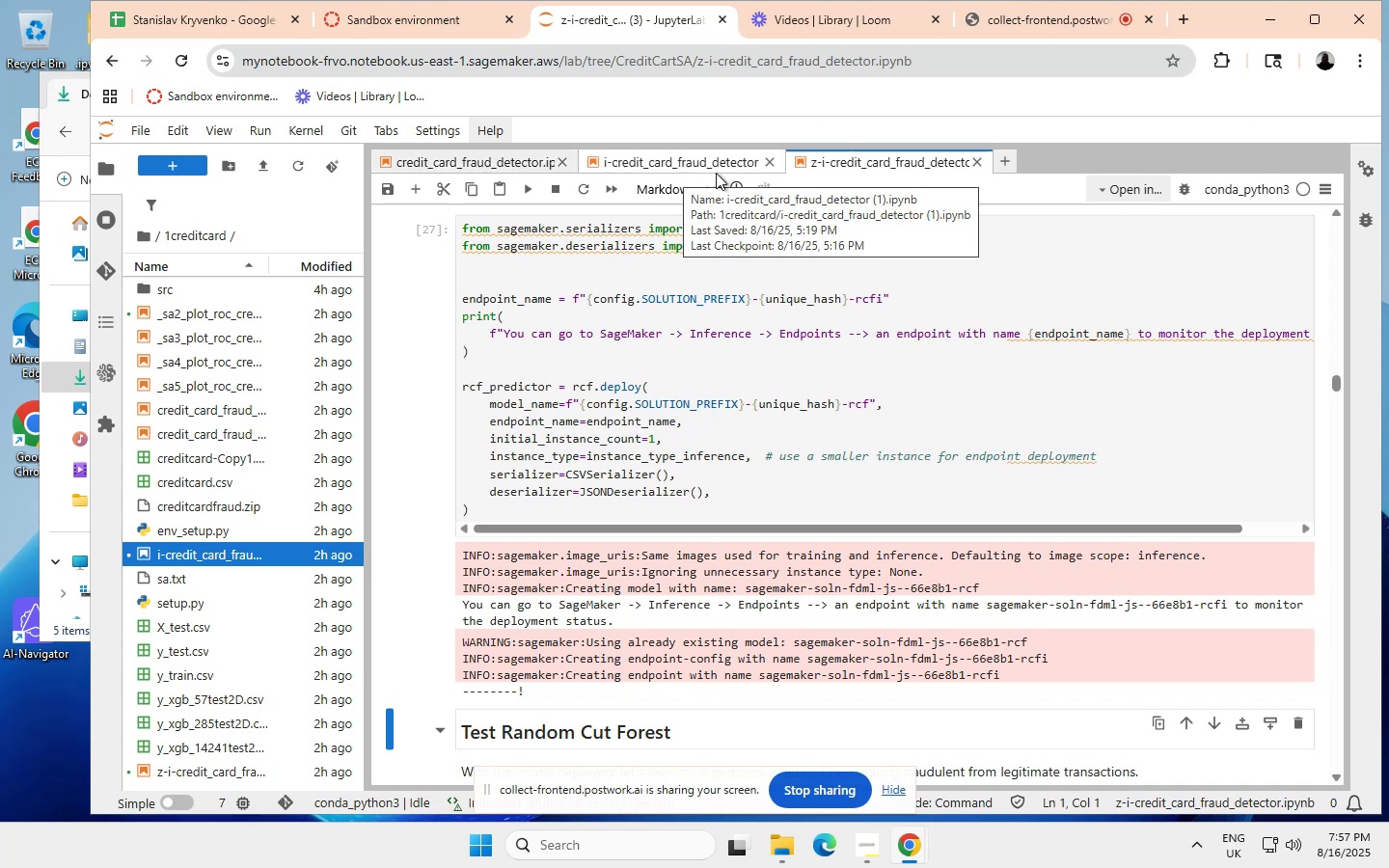 
scroll: coordinate [722, 458], scroll_direction: down, amount: 1.0
 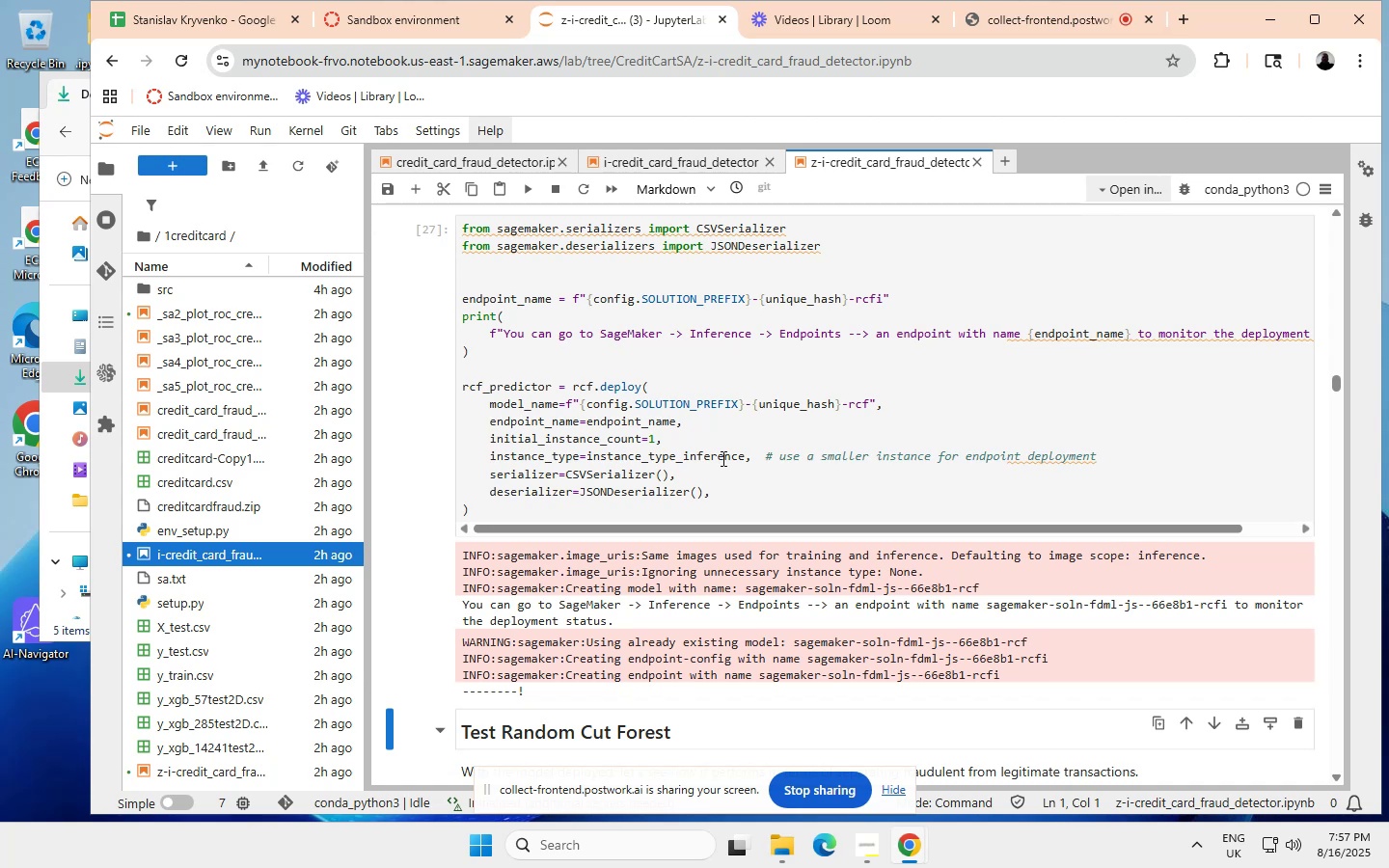 
scroll: coordinate [722, 458], scroll_direction: none, amount: 0.0
 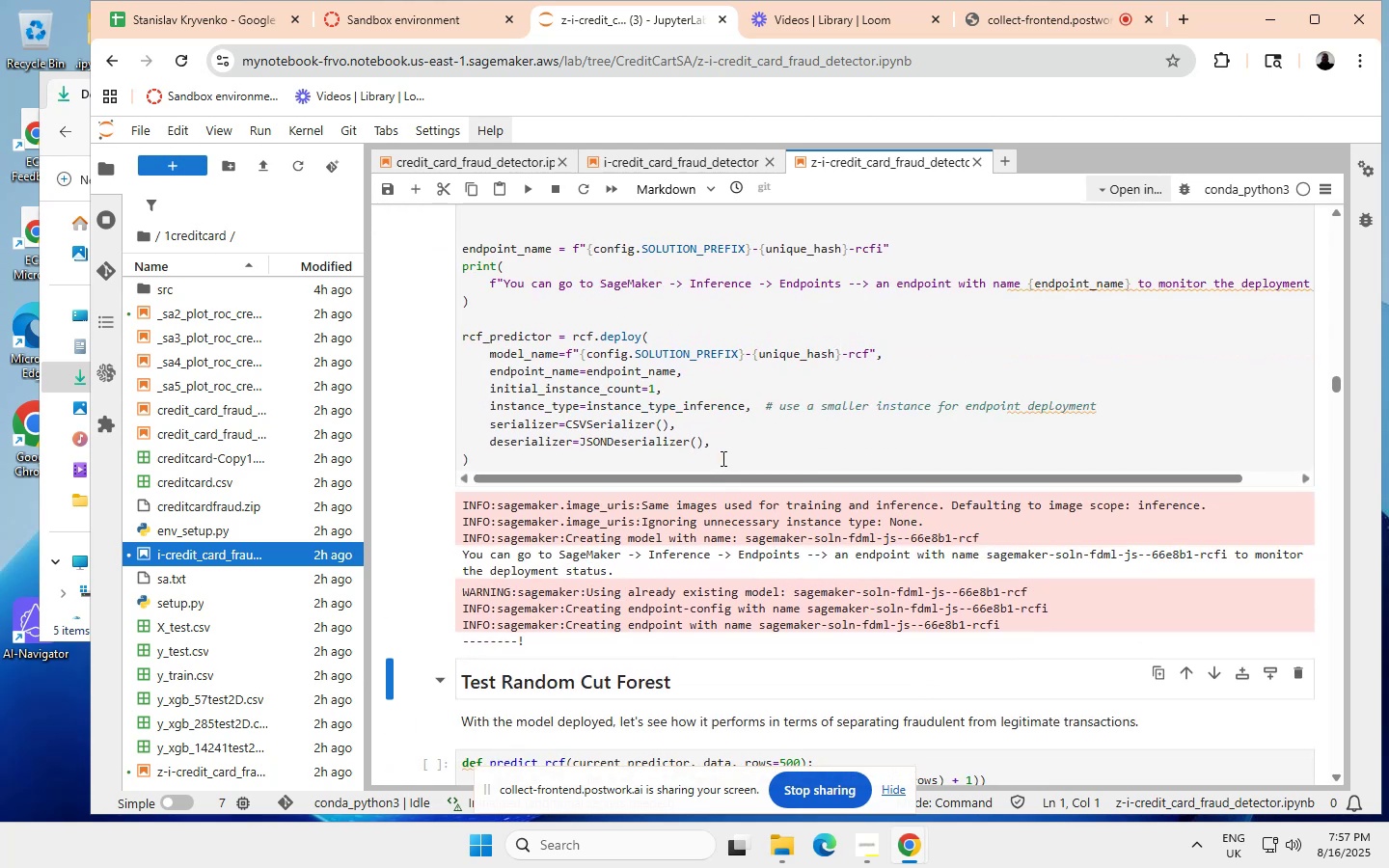 
scroll: coordinate [731, 429], scroll_direction: down, amount: 5.0
 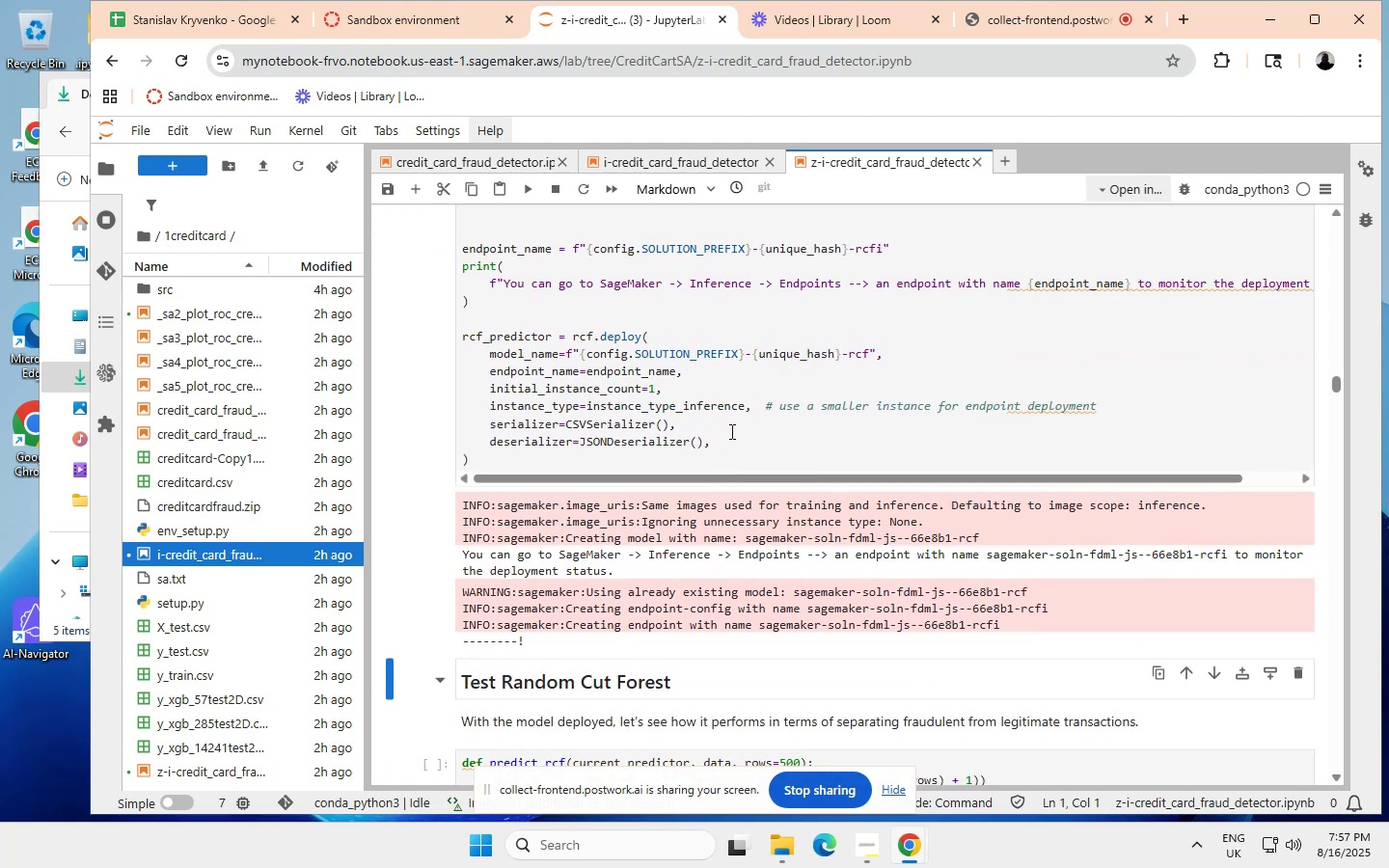 
left_click([731, 429])
 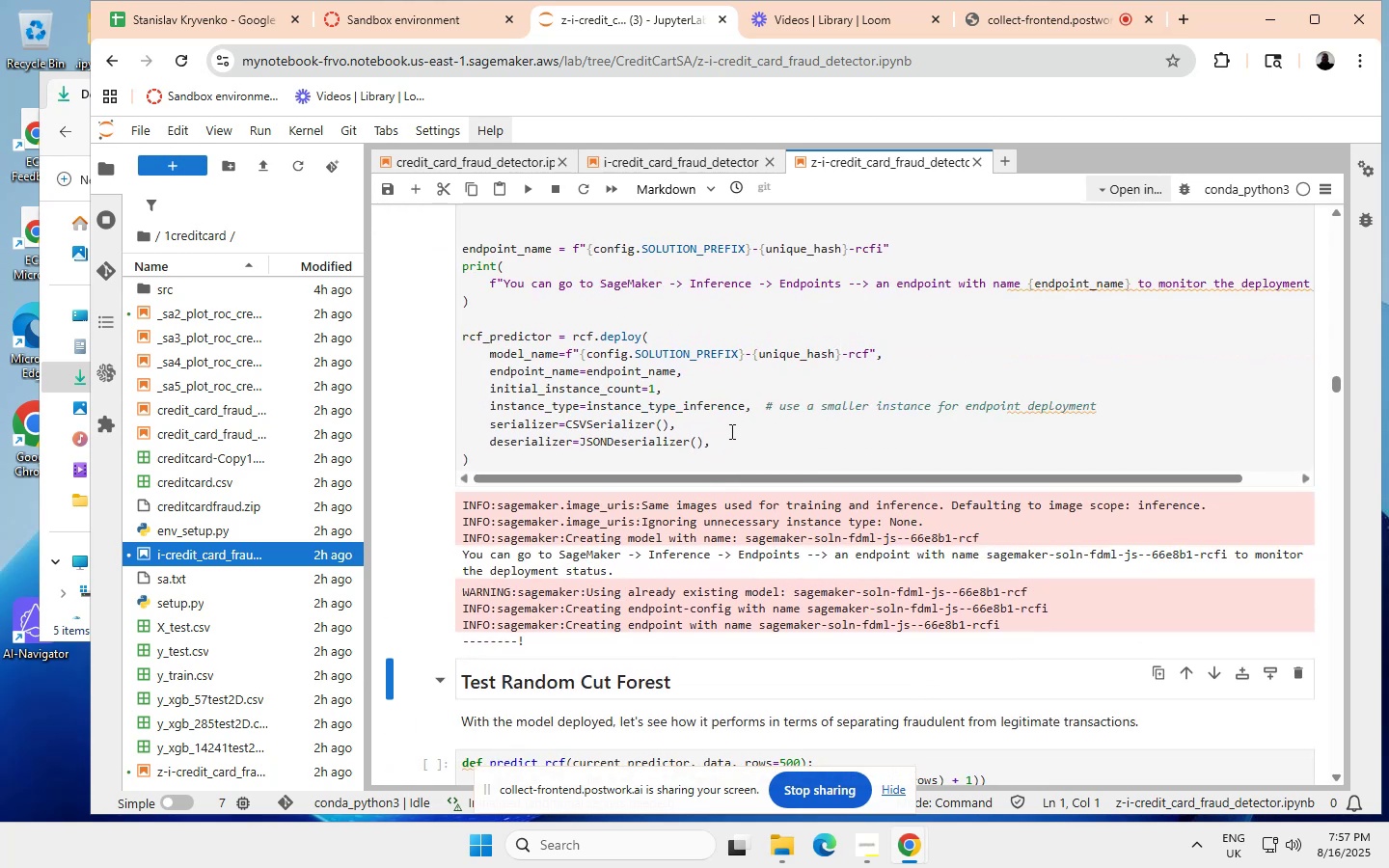 
scroll: coordinate [580, 425], scroll_direction: none, amount: 0.0
 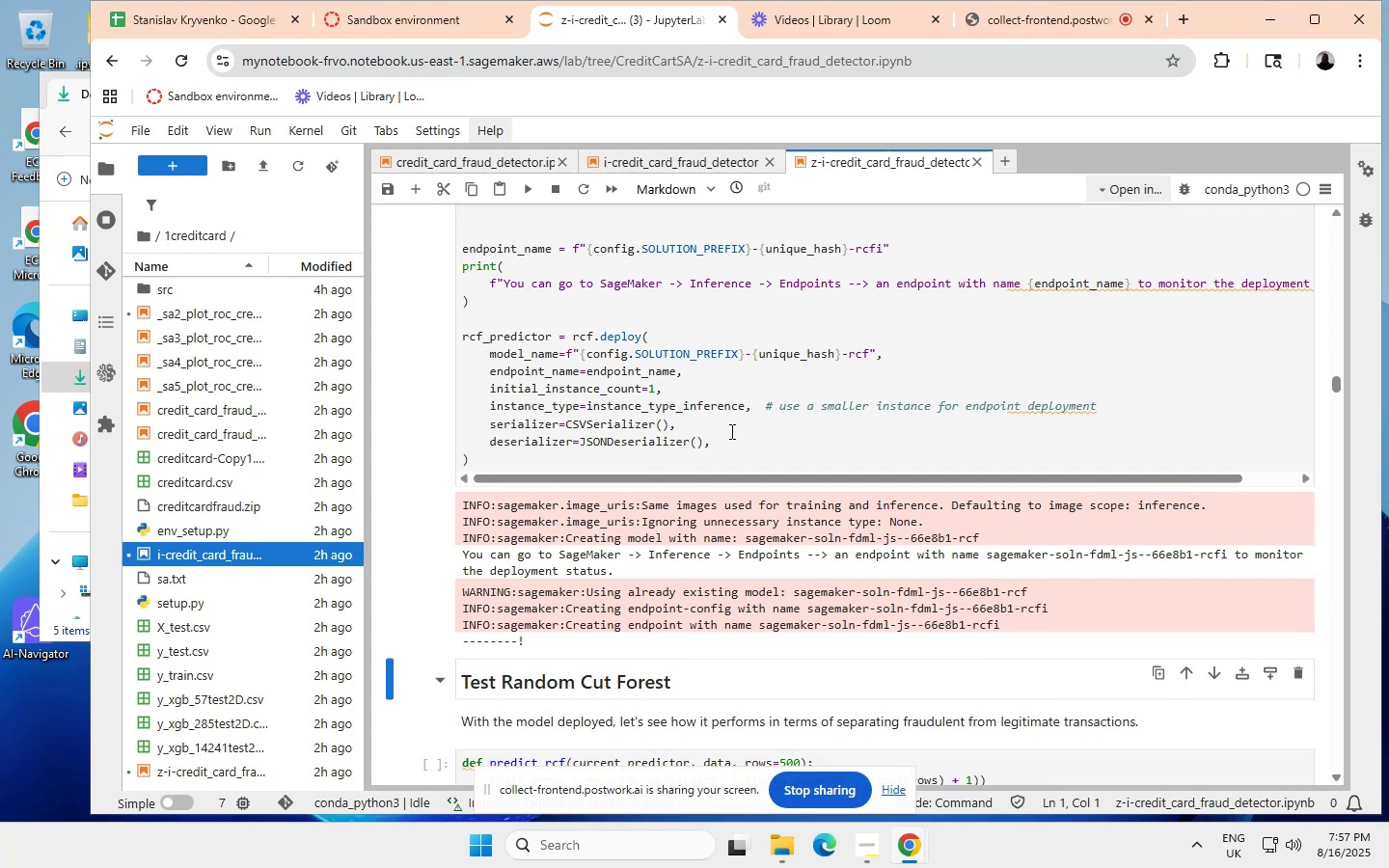 
left_click([580, 425])
 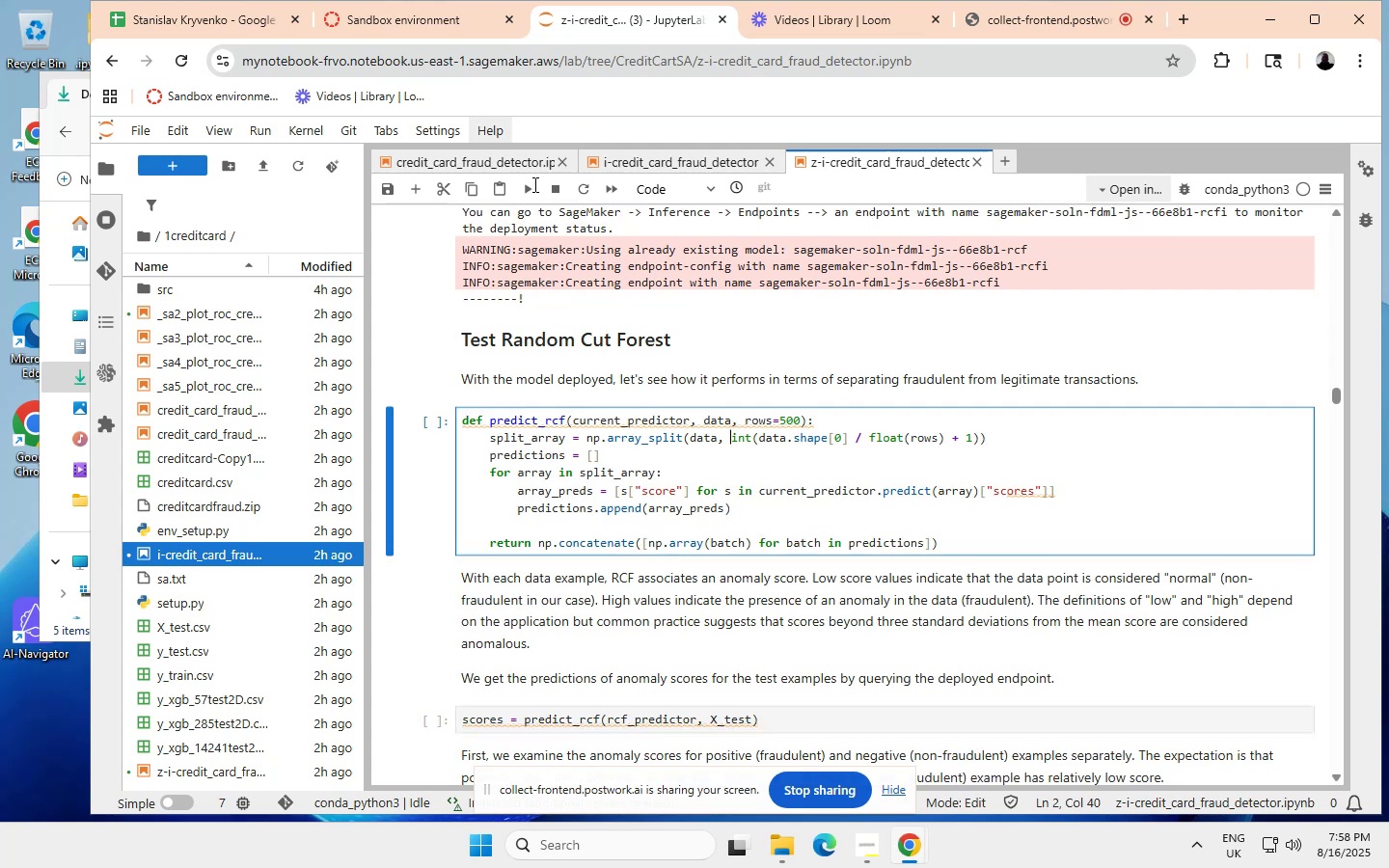 
wait(20.89)
 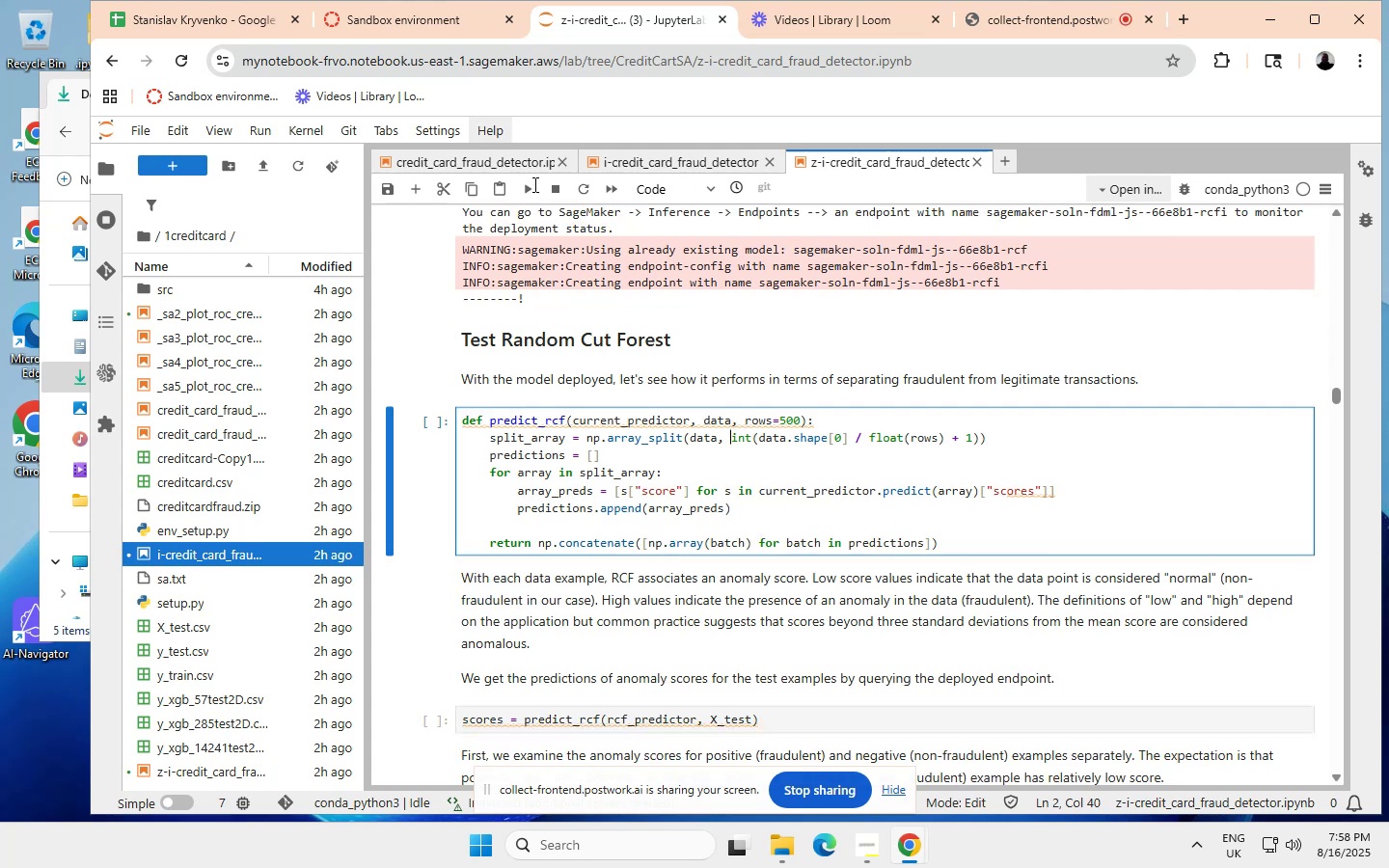 
left_click([528, 190])
 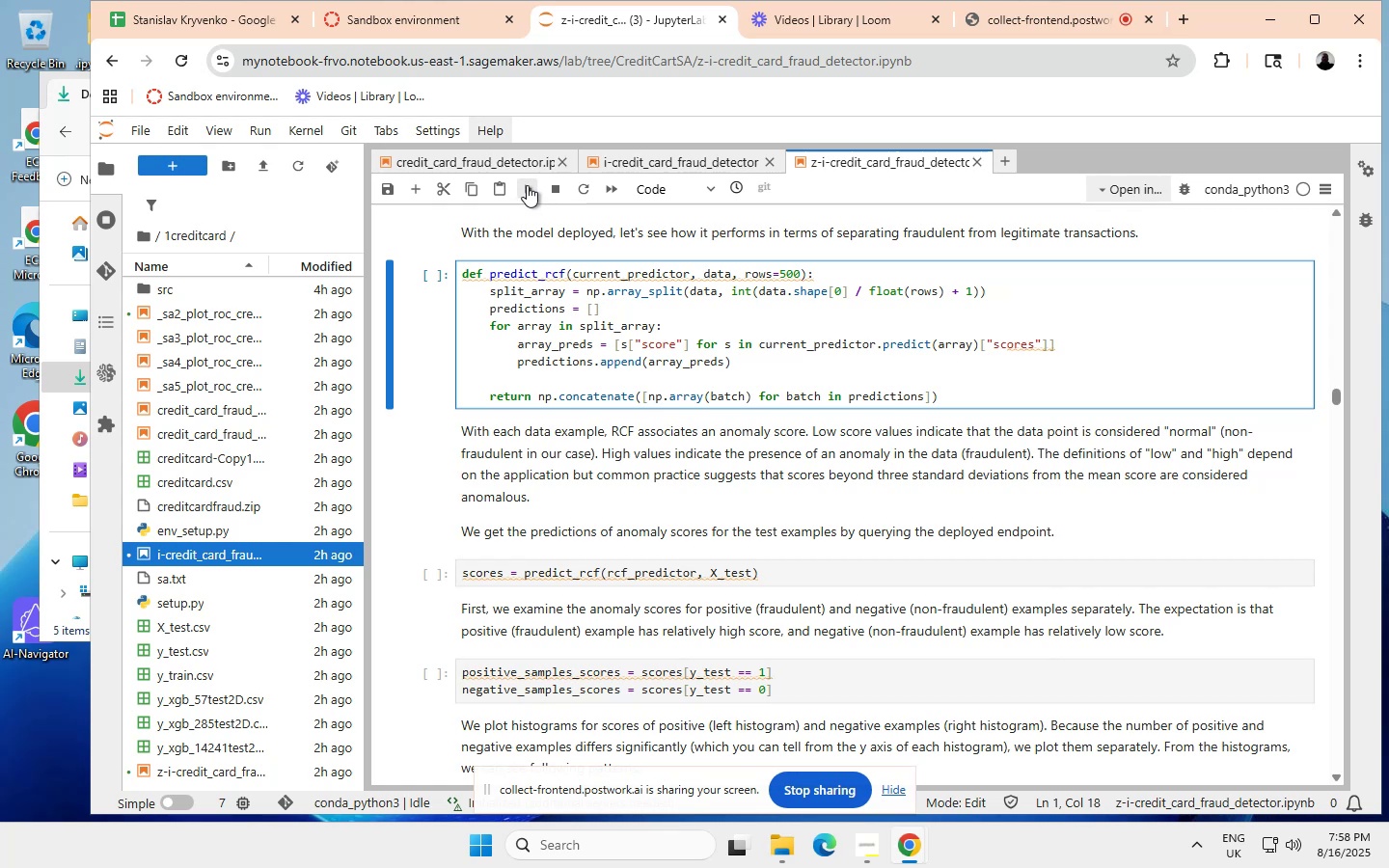 
wait(17.26)
 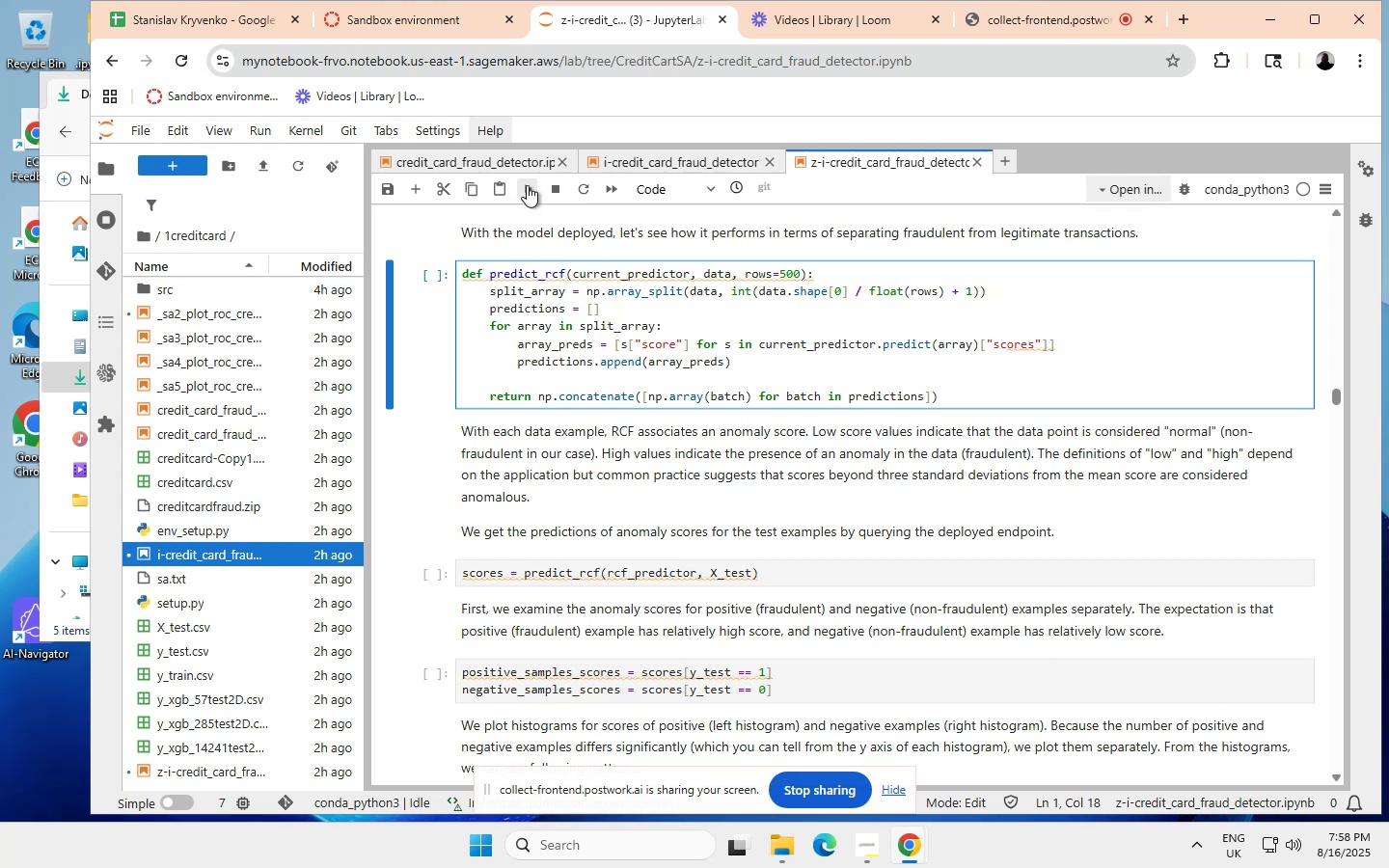 
left_click([527, 185])
 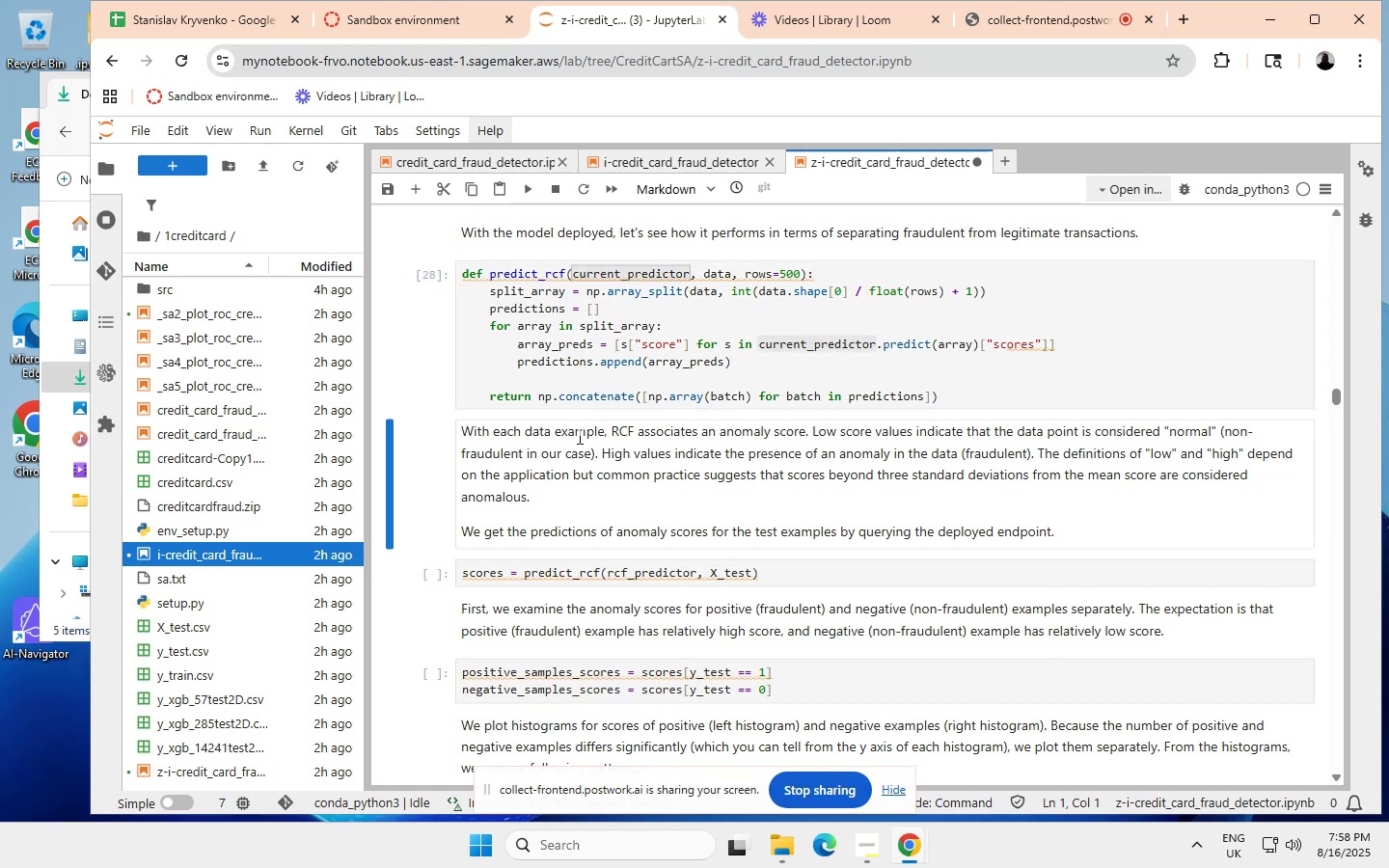 
wait(13.03)
 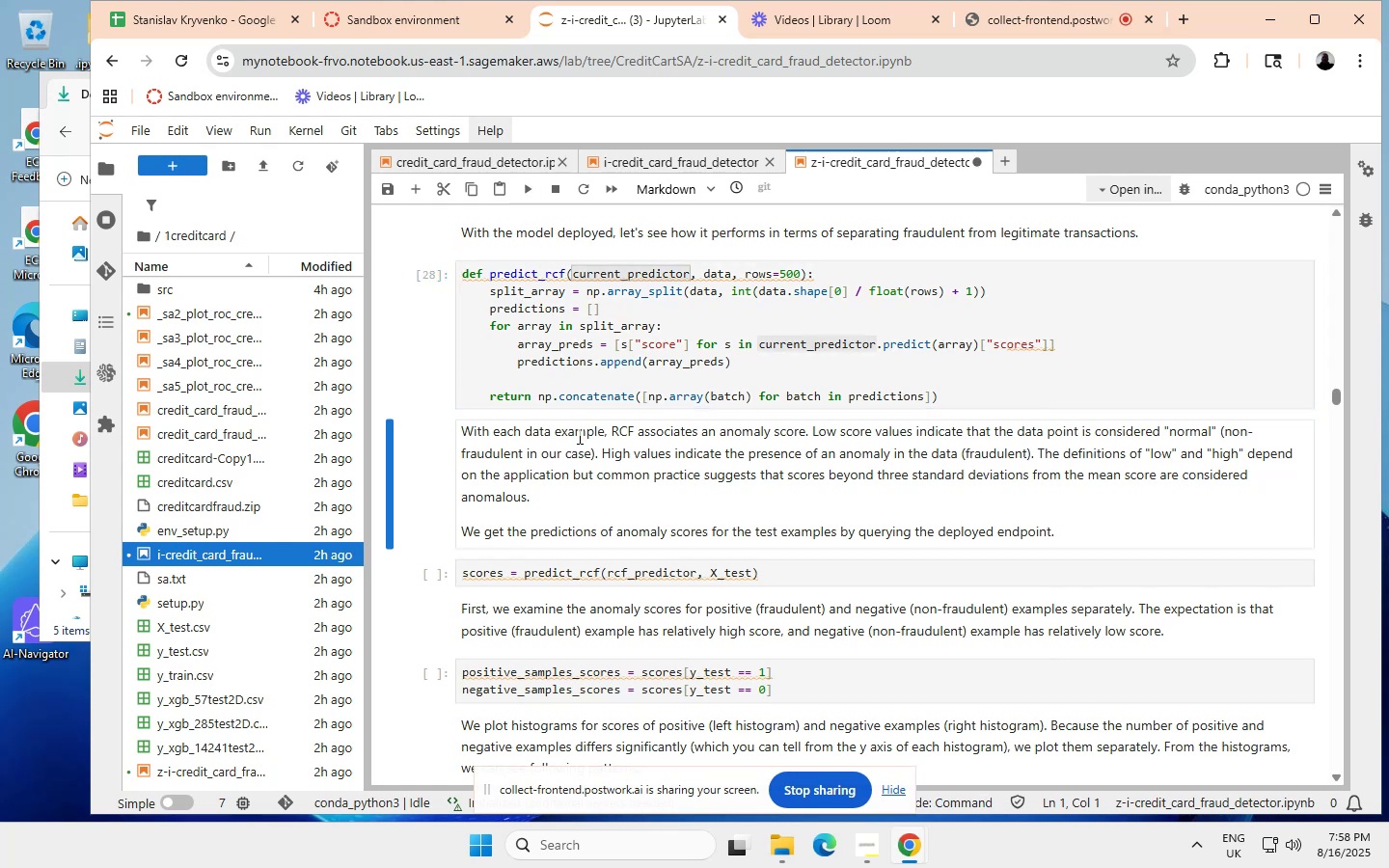 
left_click([526, 186])
 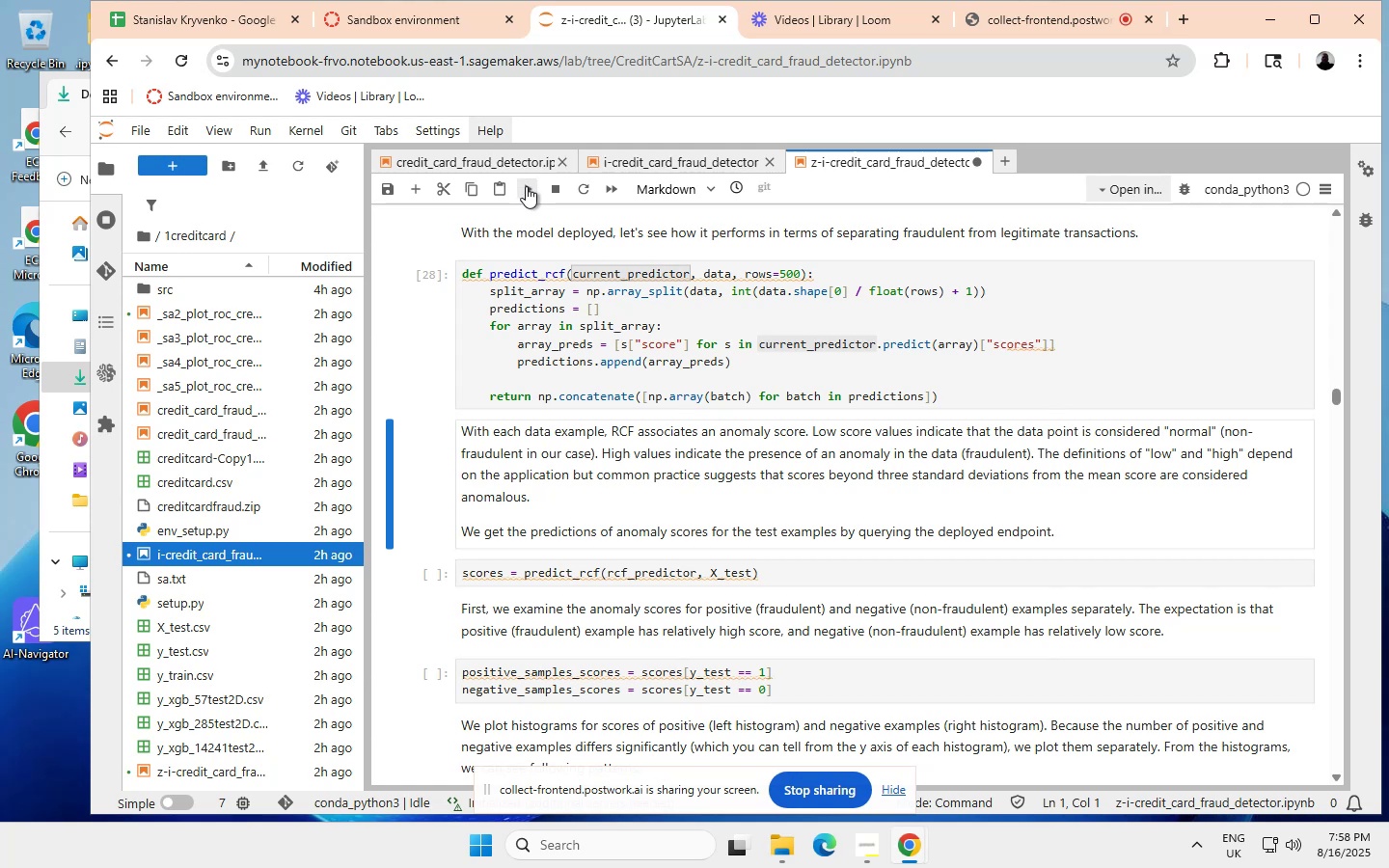 
wait(9.64)
 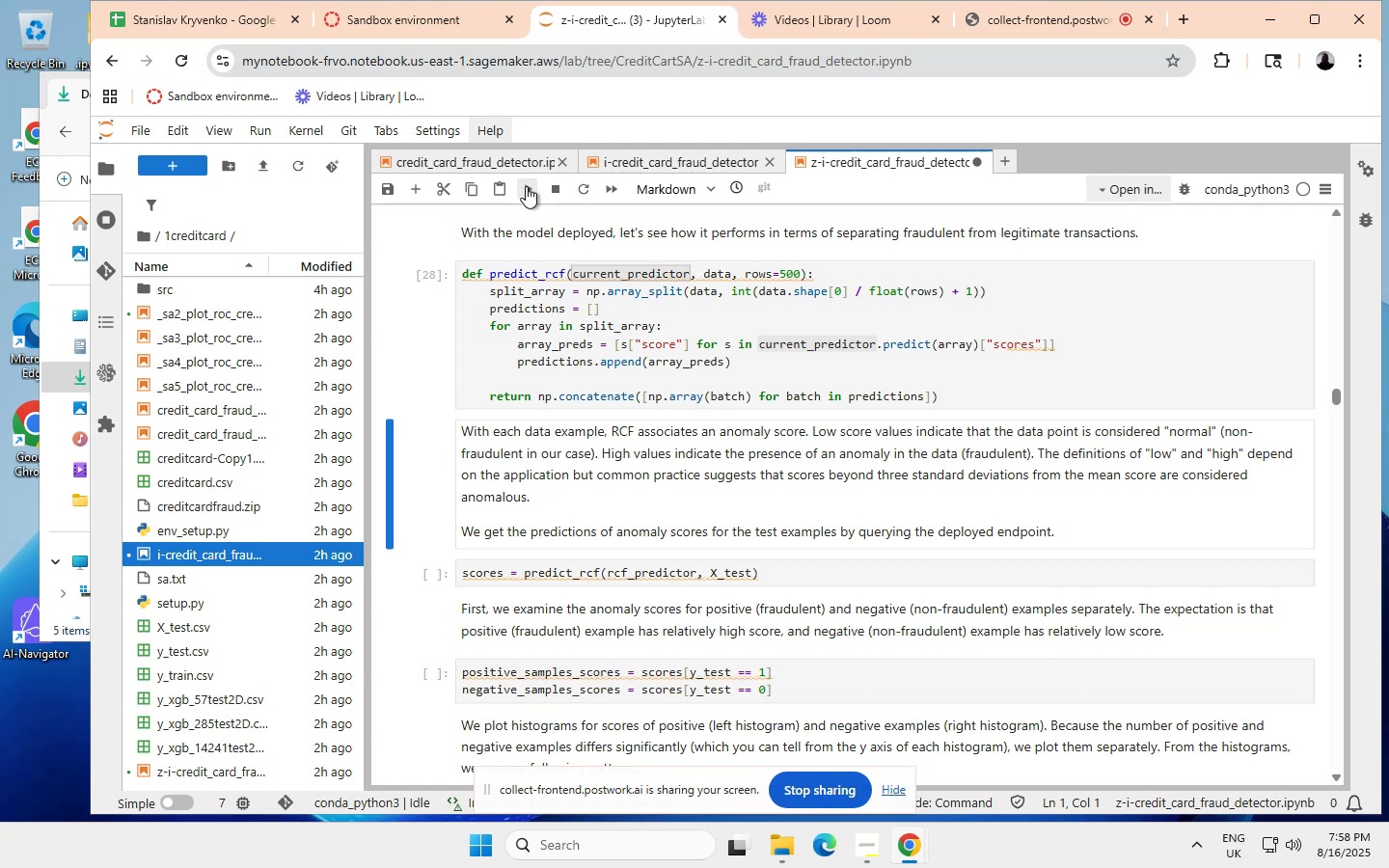 
left_click([526, 186])
 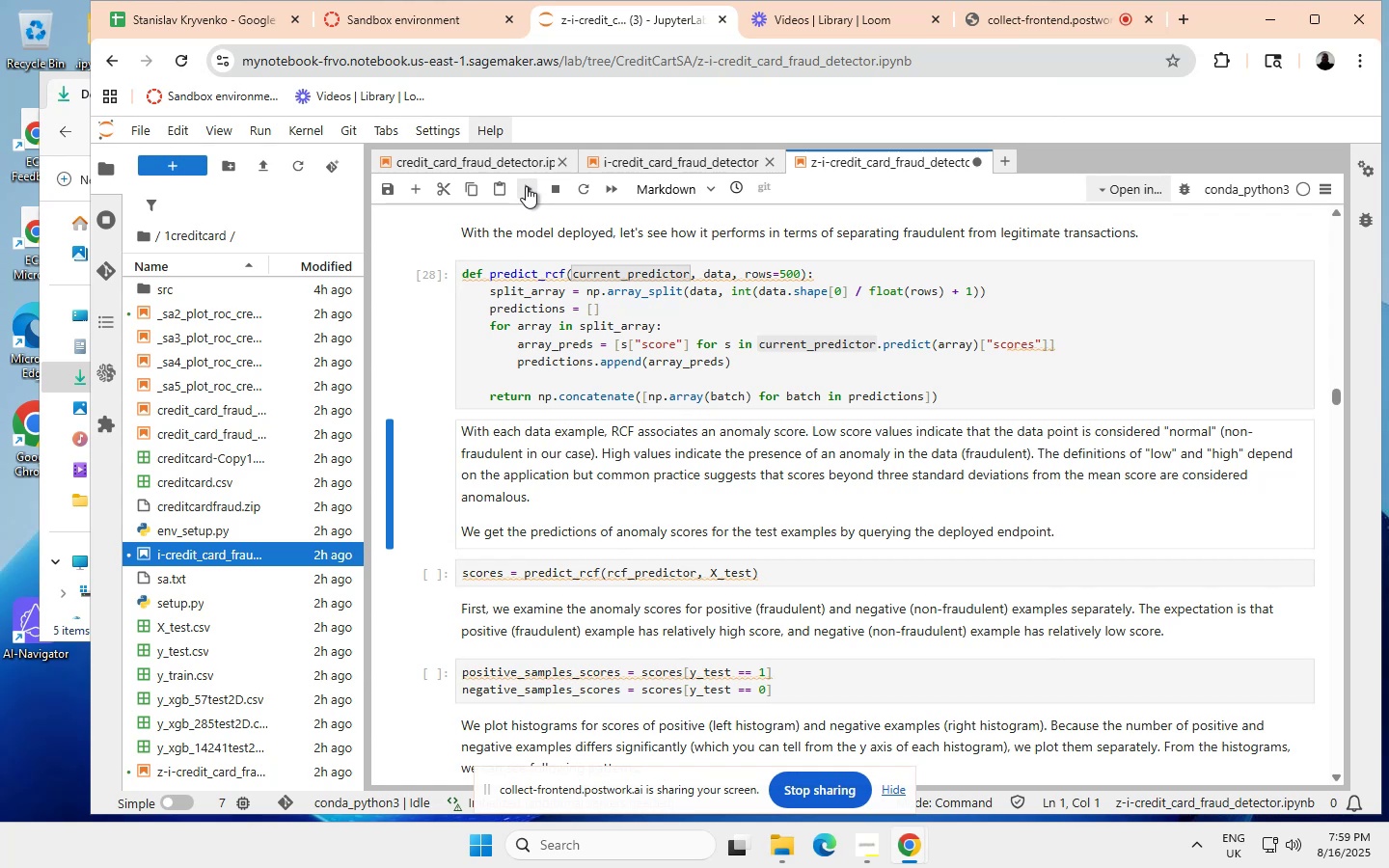 
wait(8.85)
 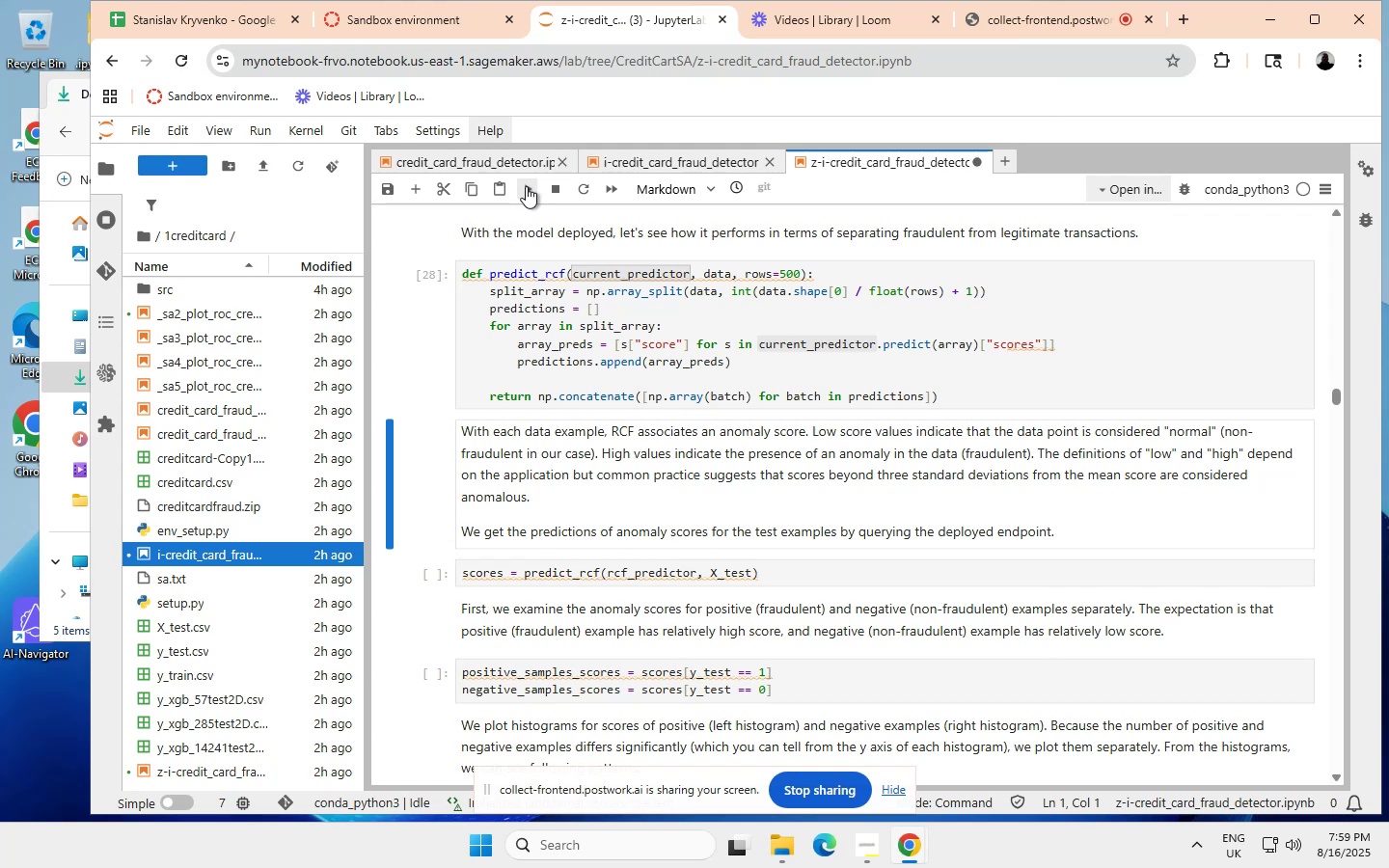 
left_click([526, 186])
 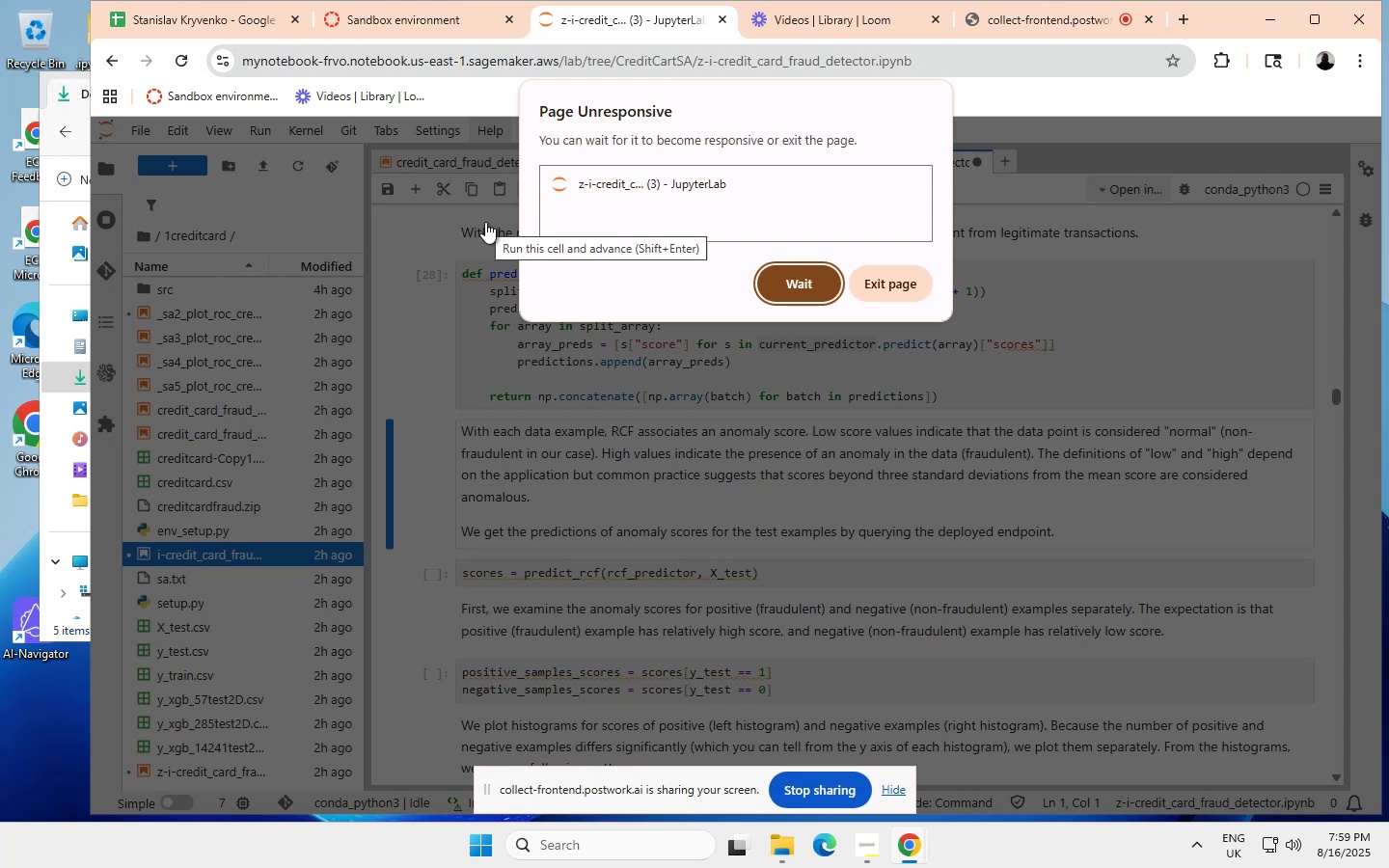 
wait(19.41)
 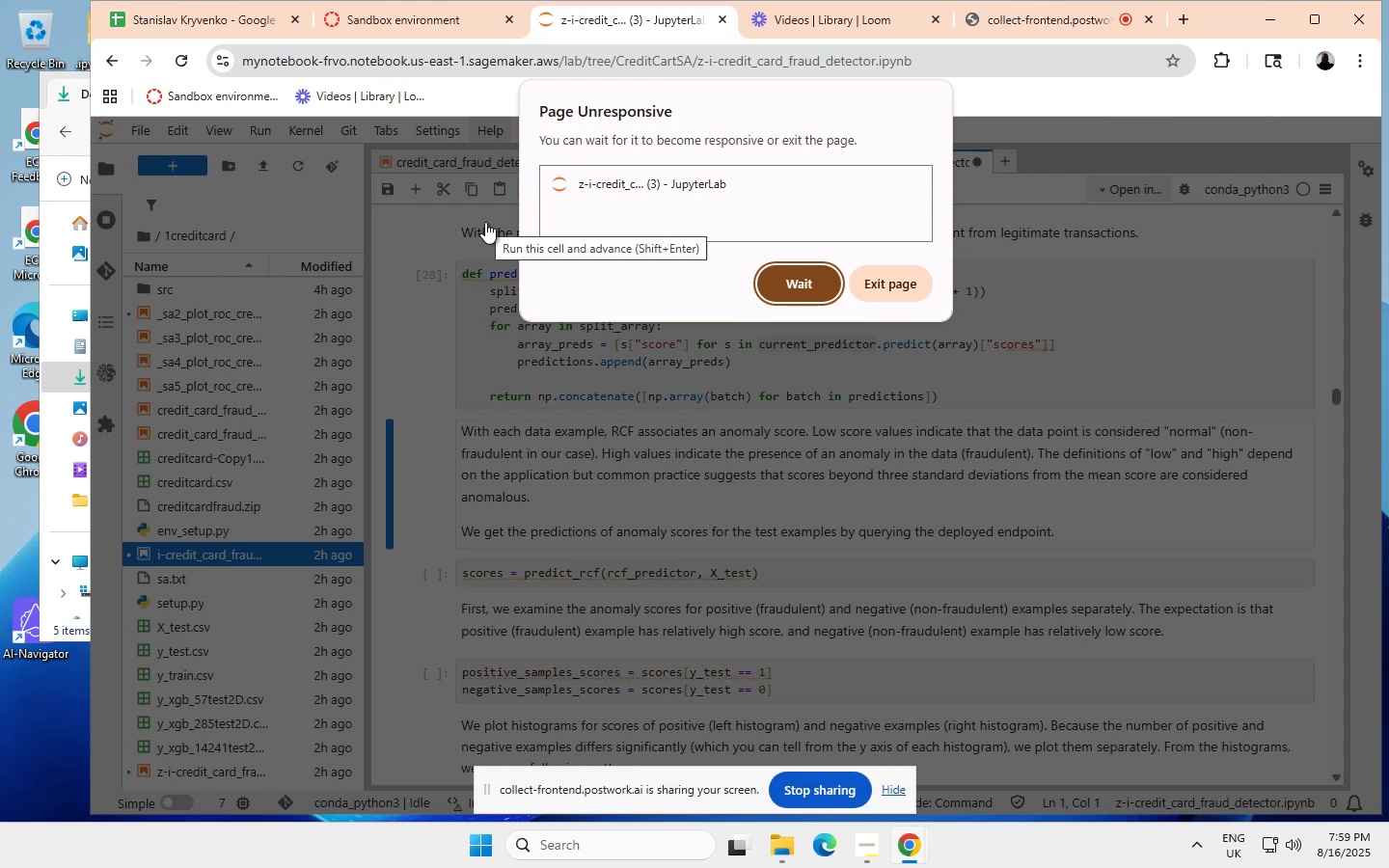 
left_click([799, 285])
 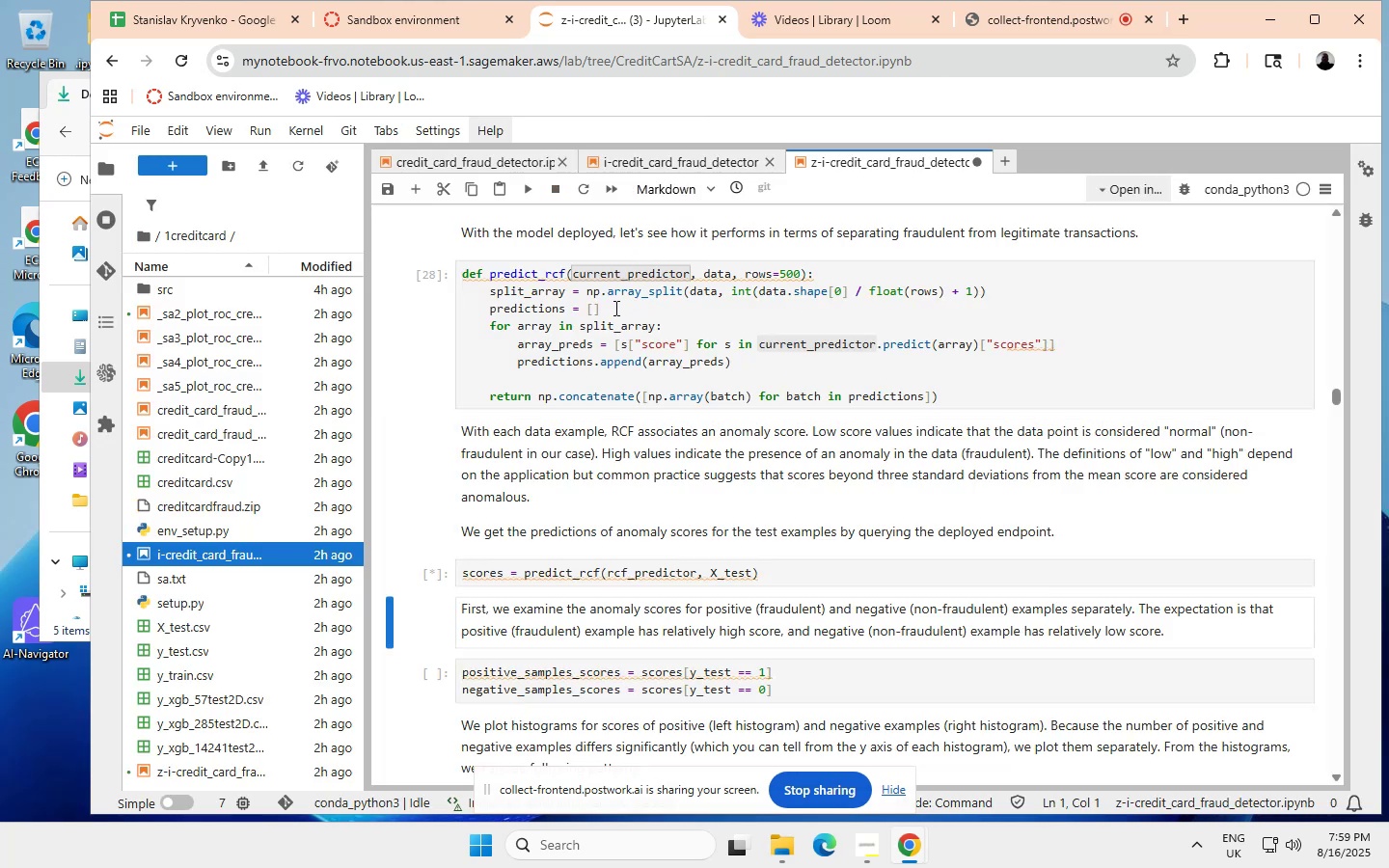 
wait(12.37)
 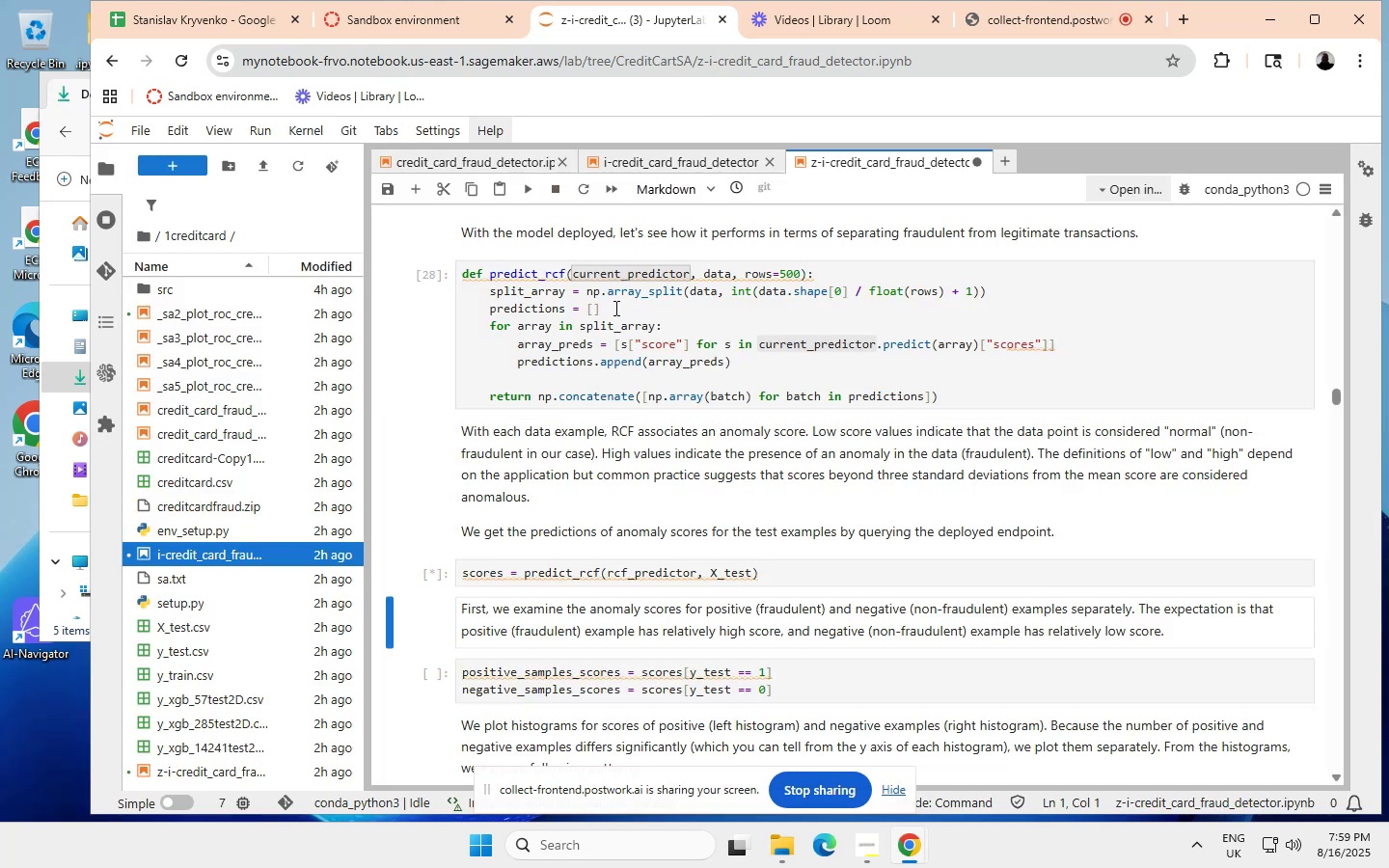 
left_click([529, 183])
 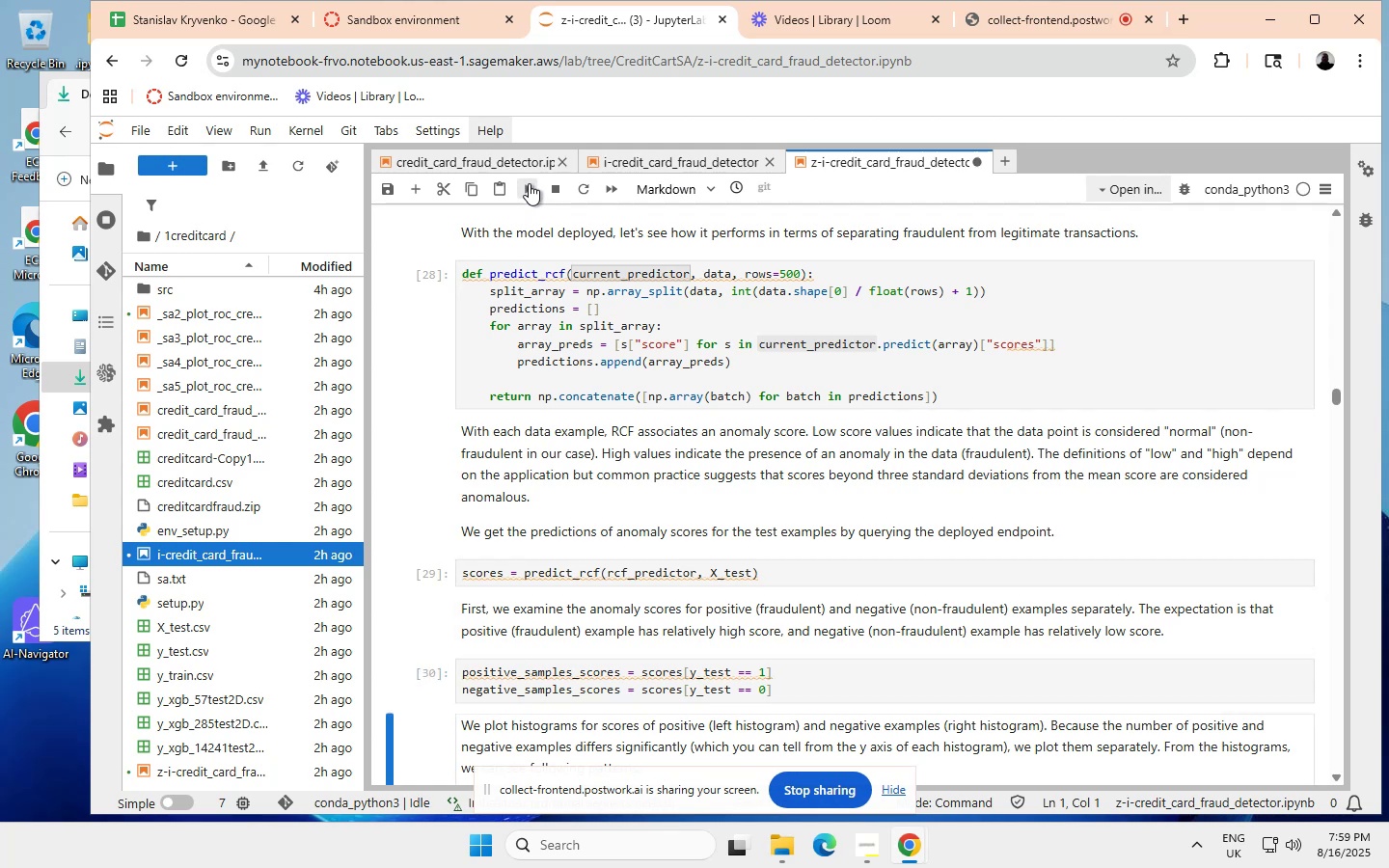 
left_click([529, 183])
 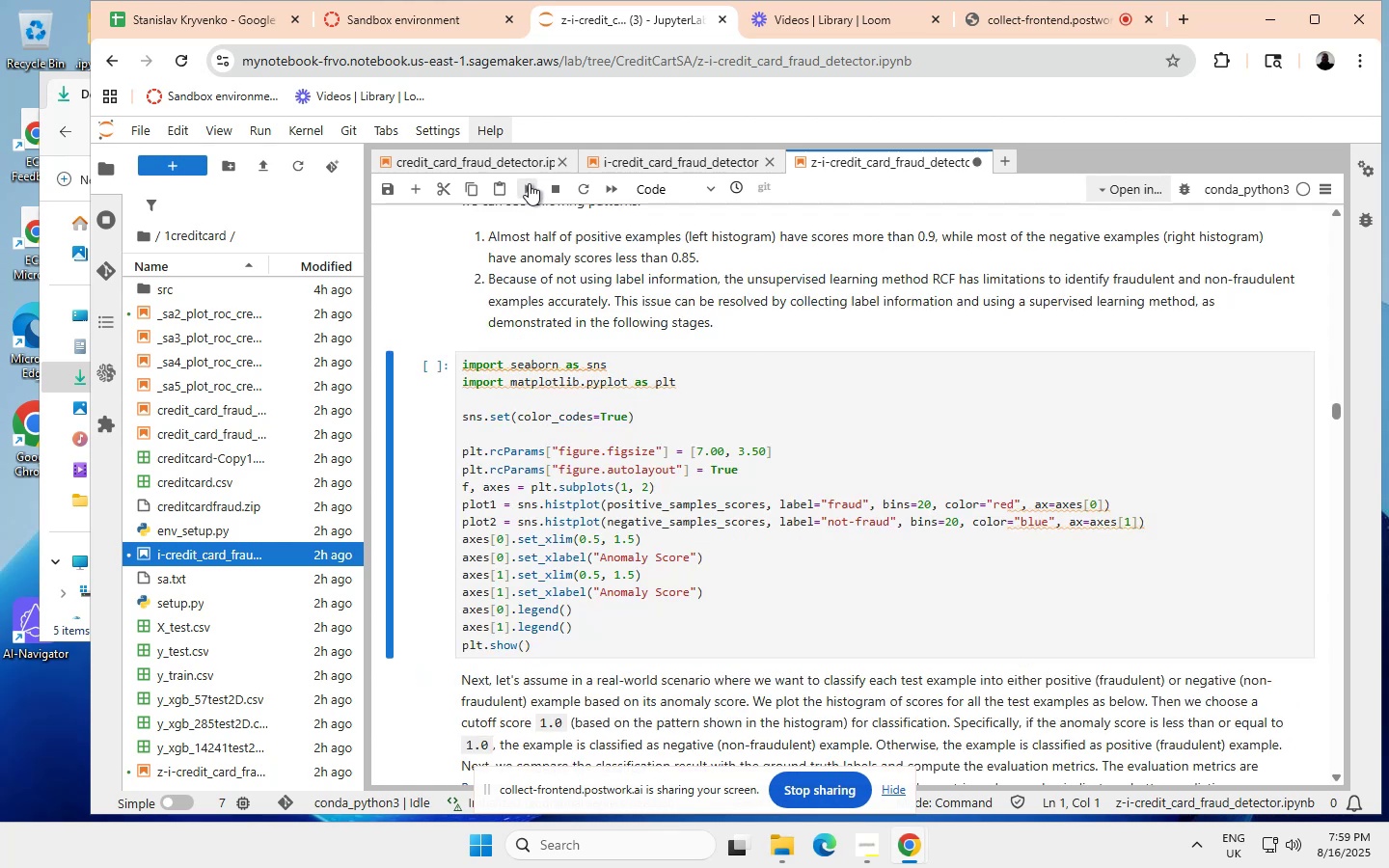 
left_click([529, 183])
 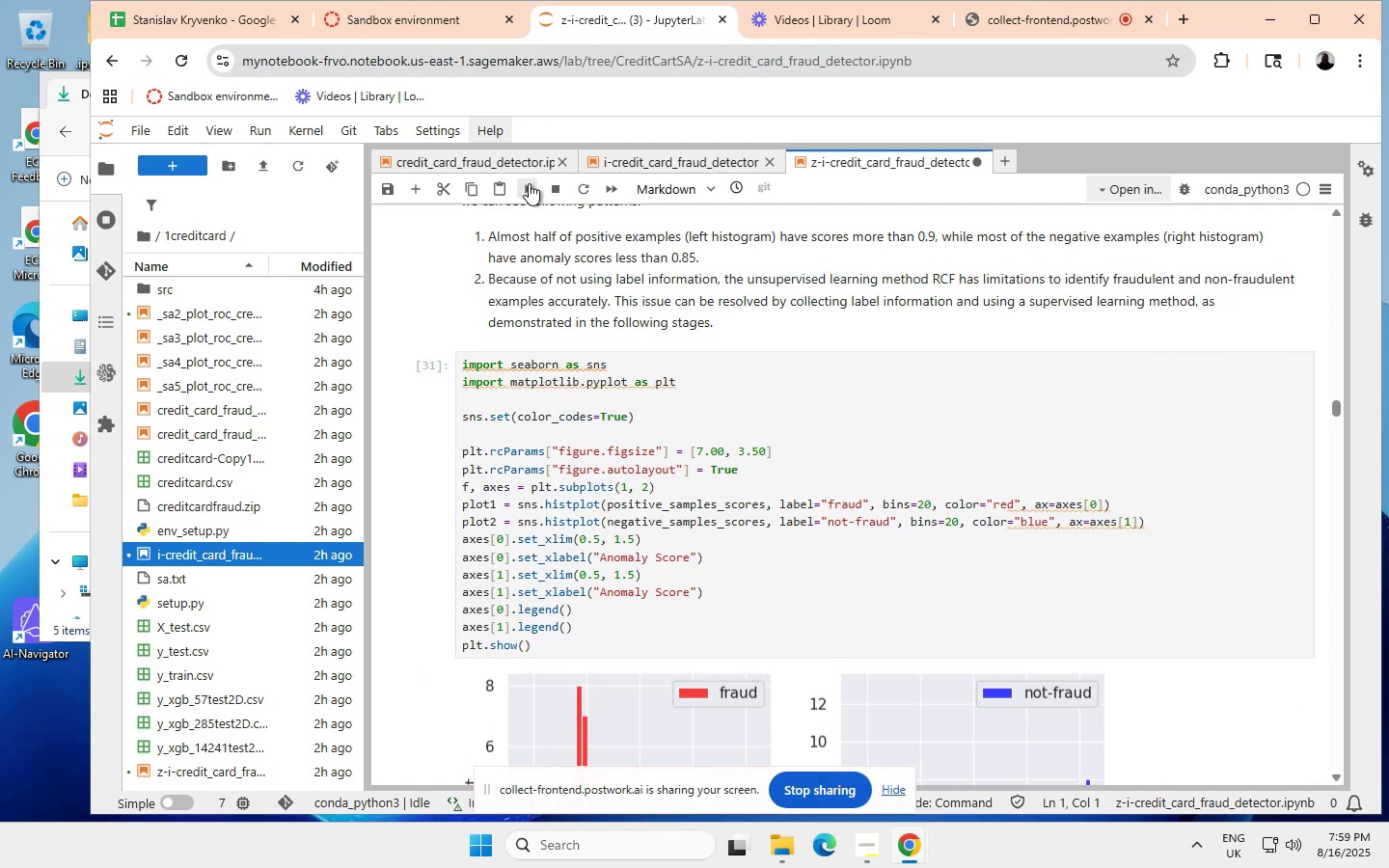 
left_click([529, 183])
 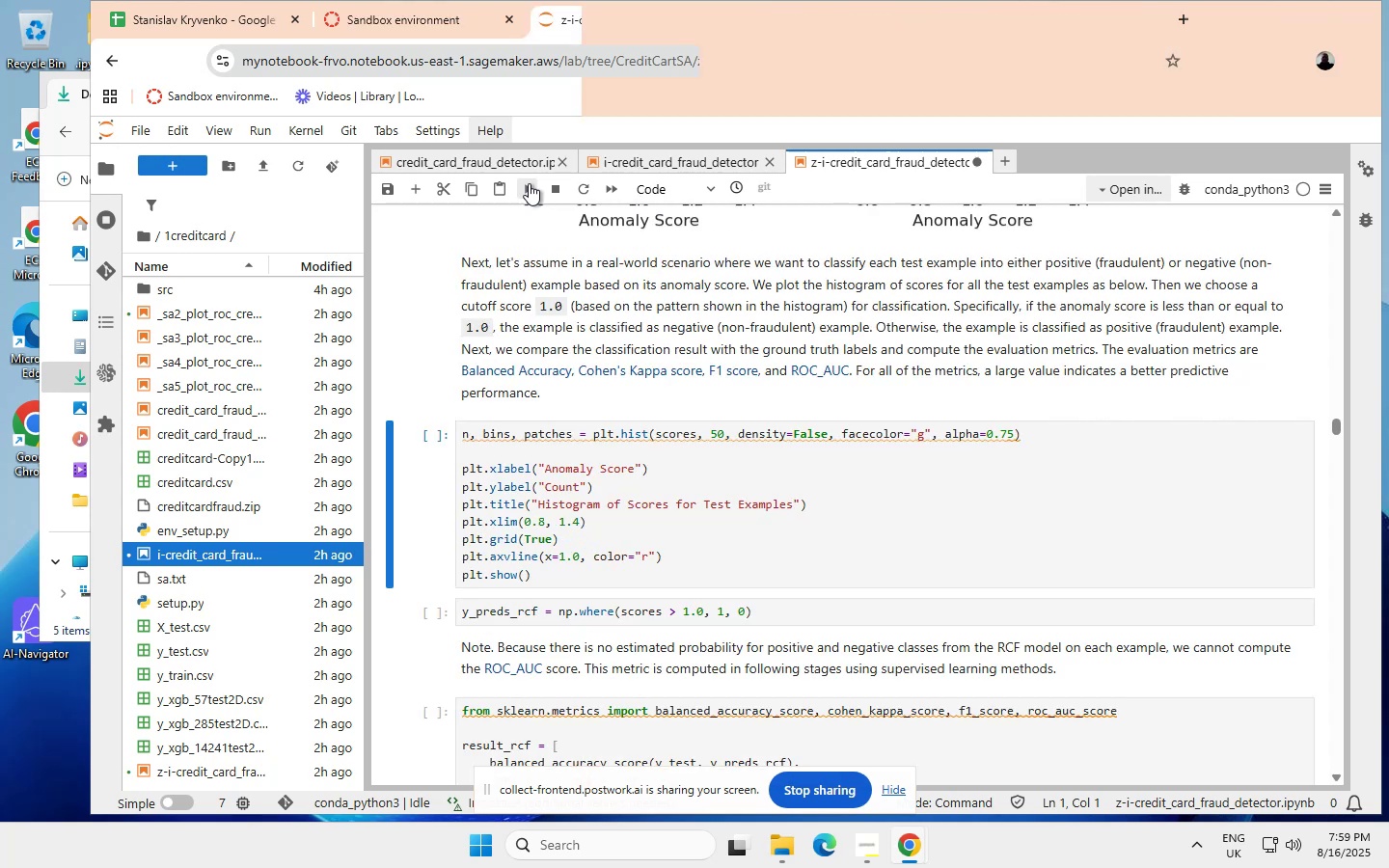 
left_click([529, 183])
 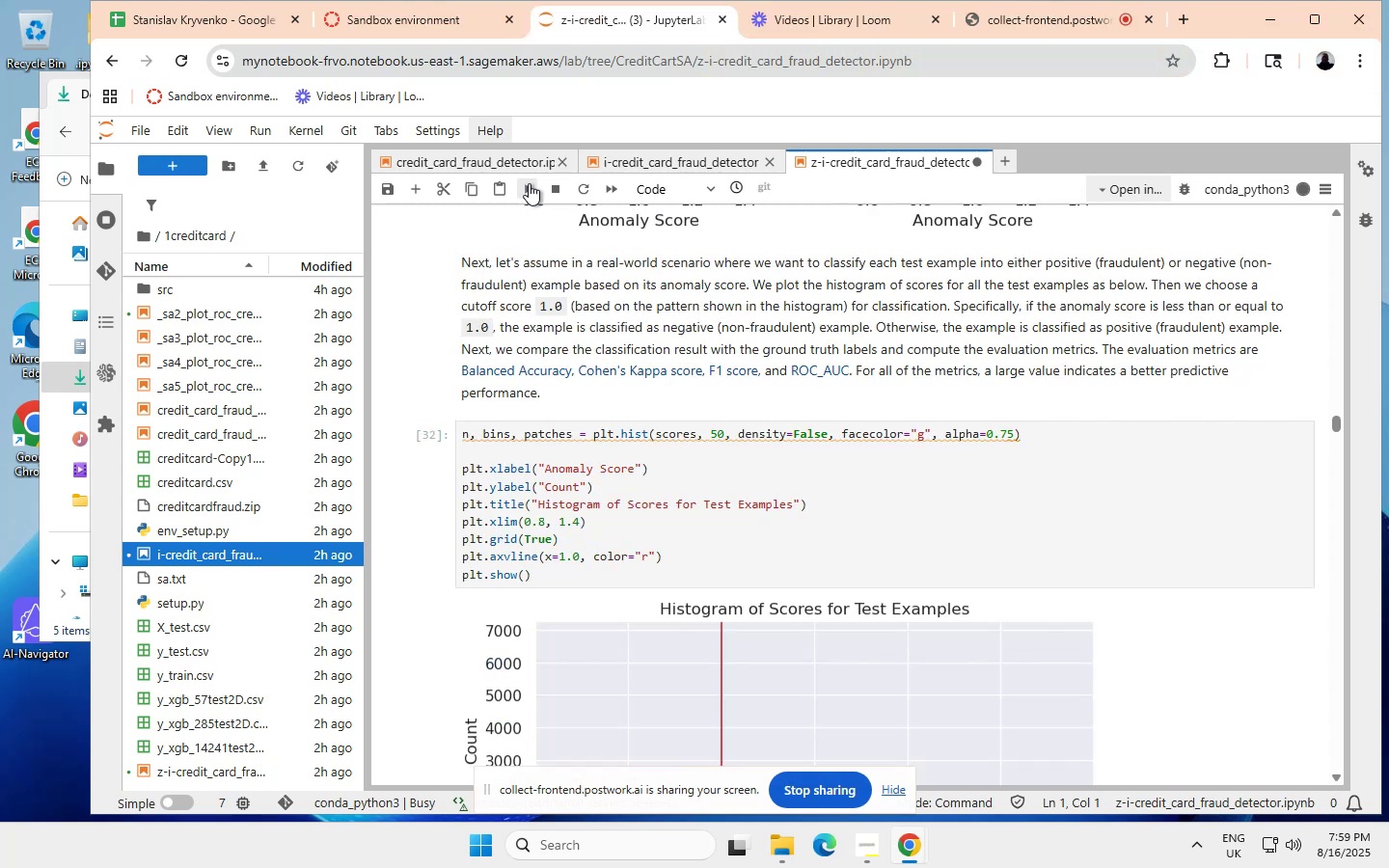 
left_click([529, 183])
 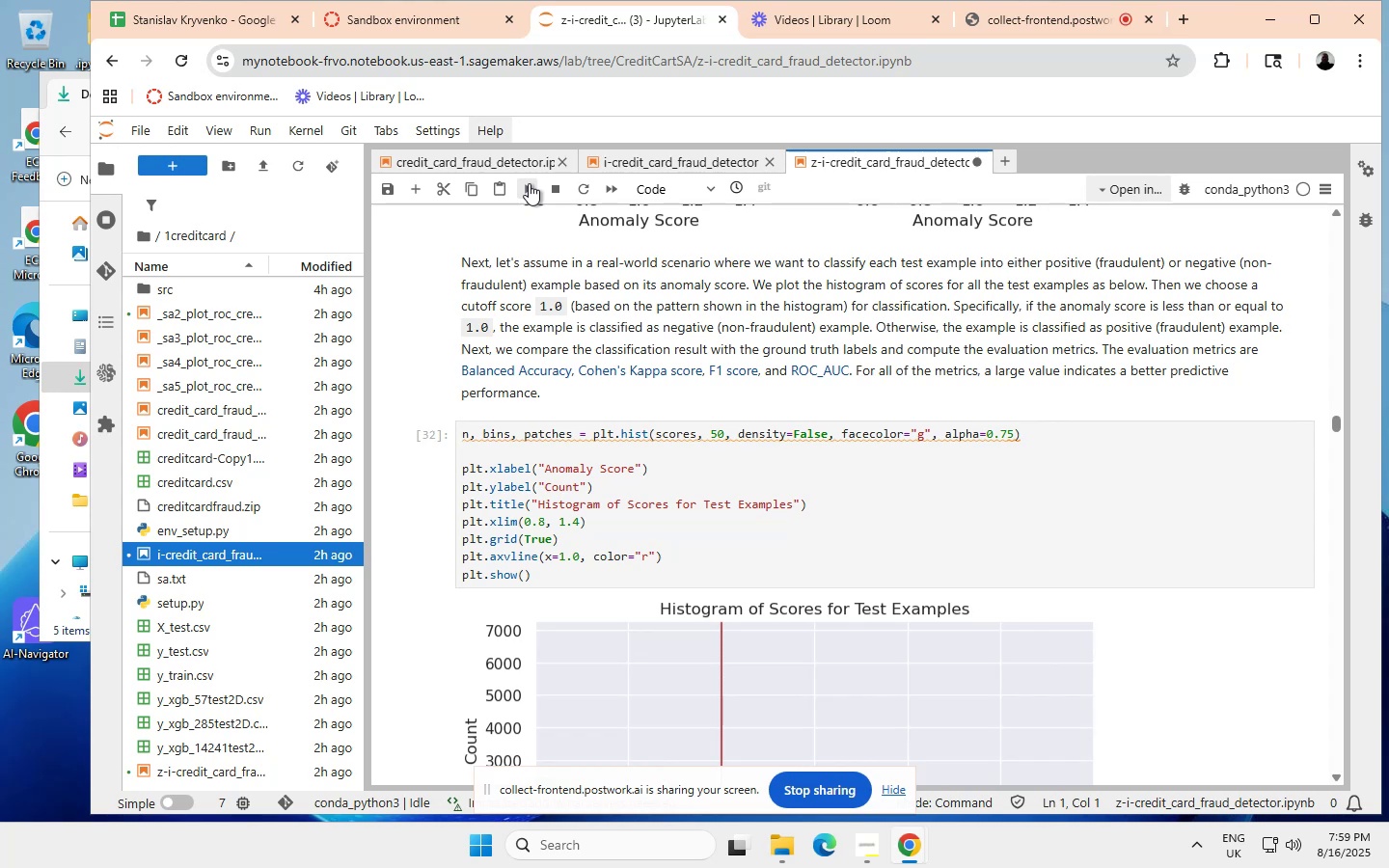 
wait(5.92)
 